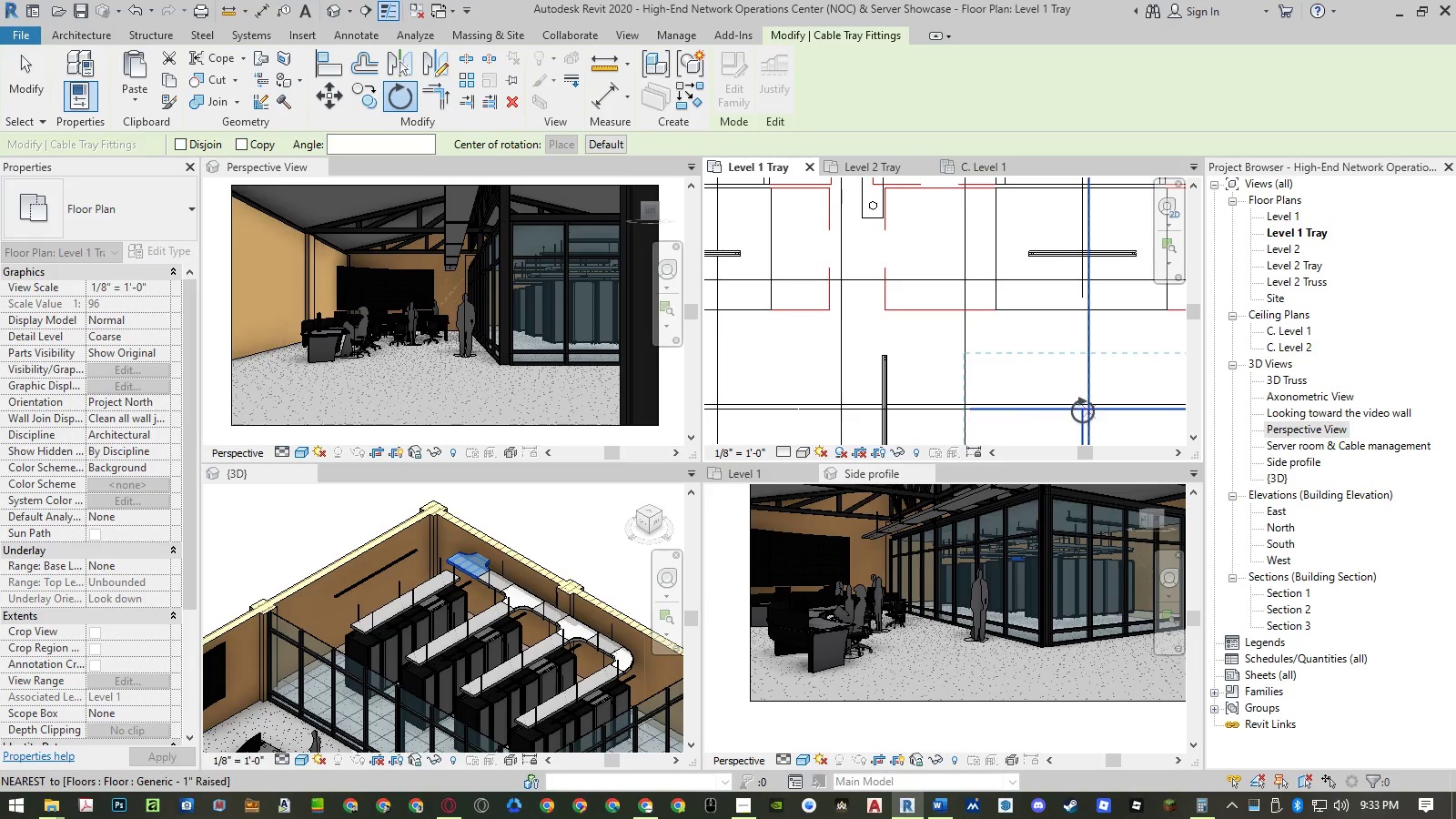 
key(Escape)
 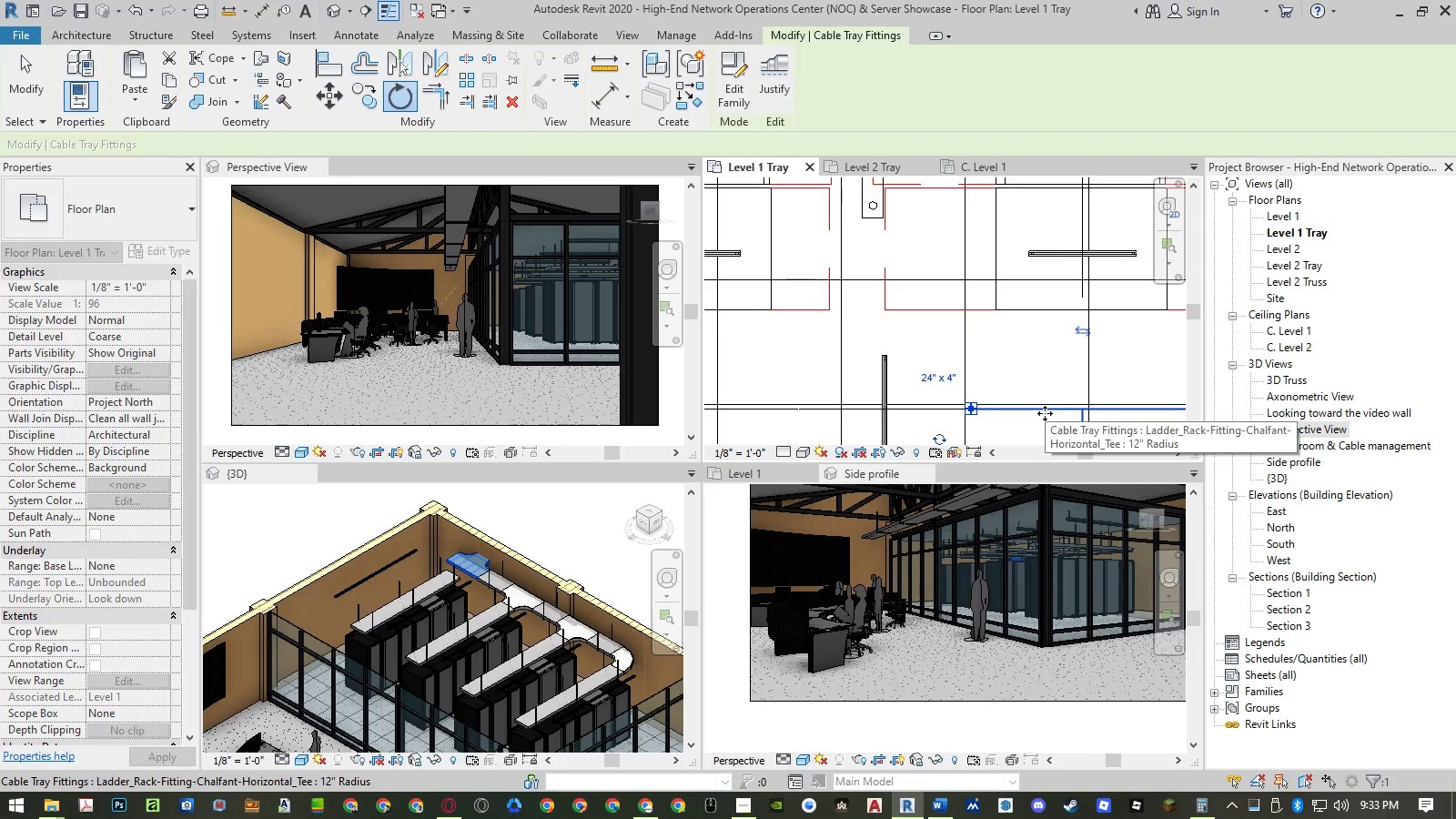 
scroll: coordinate [1045, 413], scroll_direction: down, amount: 3.0
 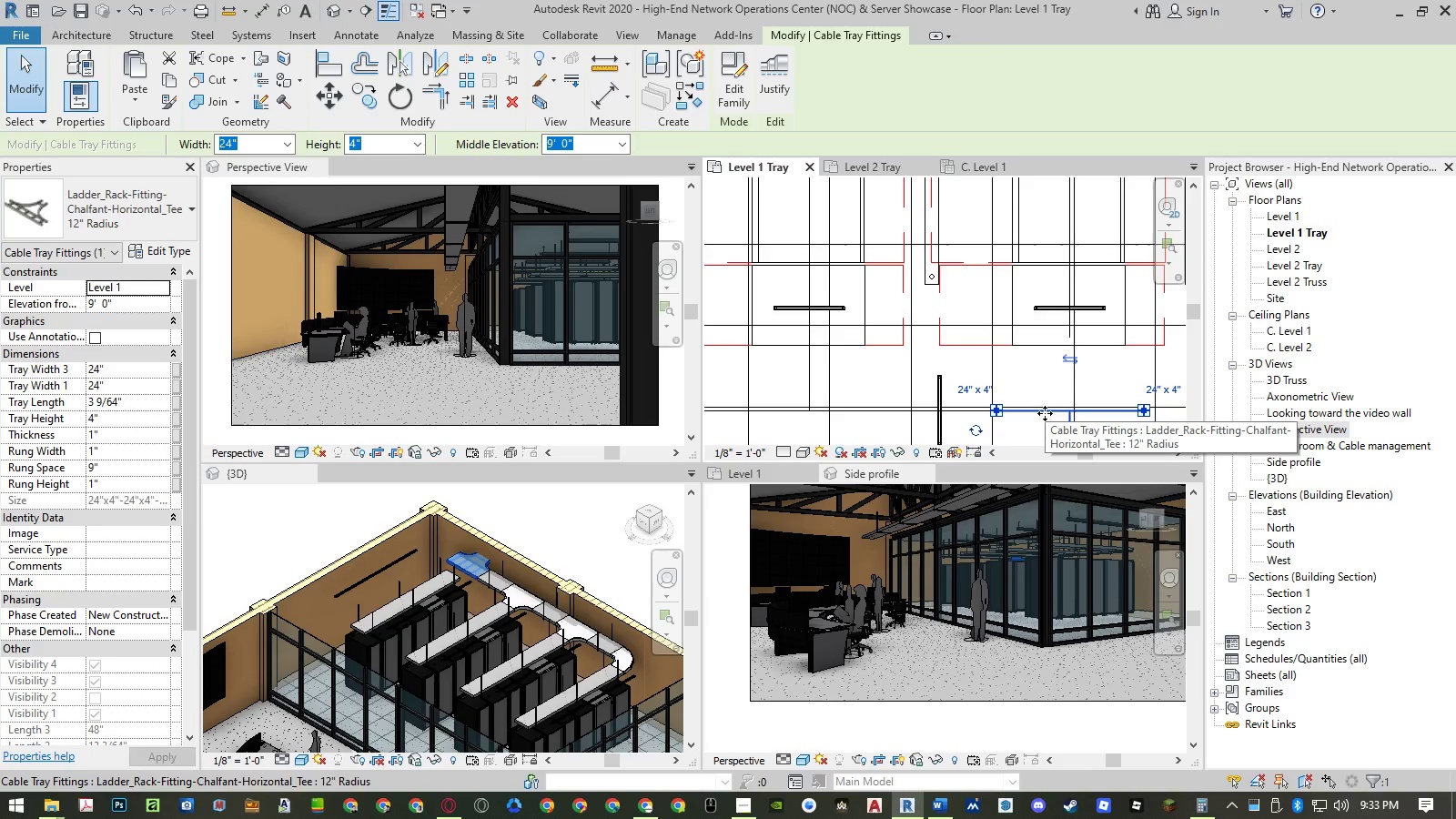 
key(Delete)
 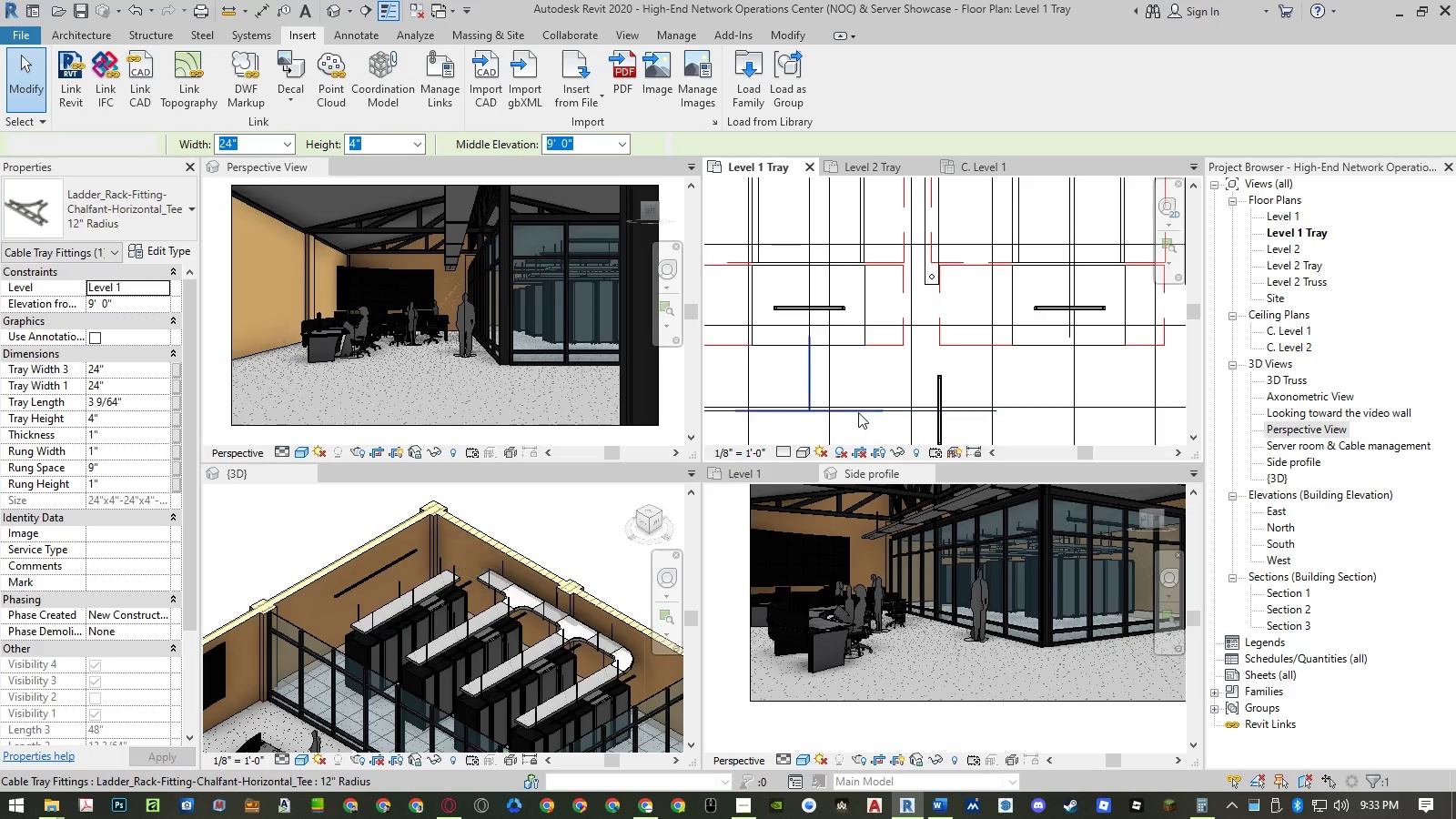 
left_click([850, 414])
 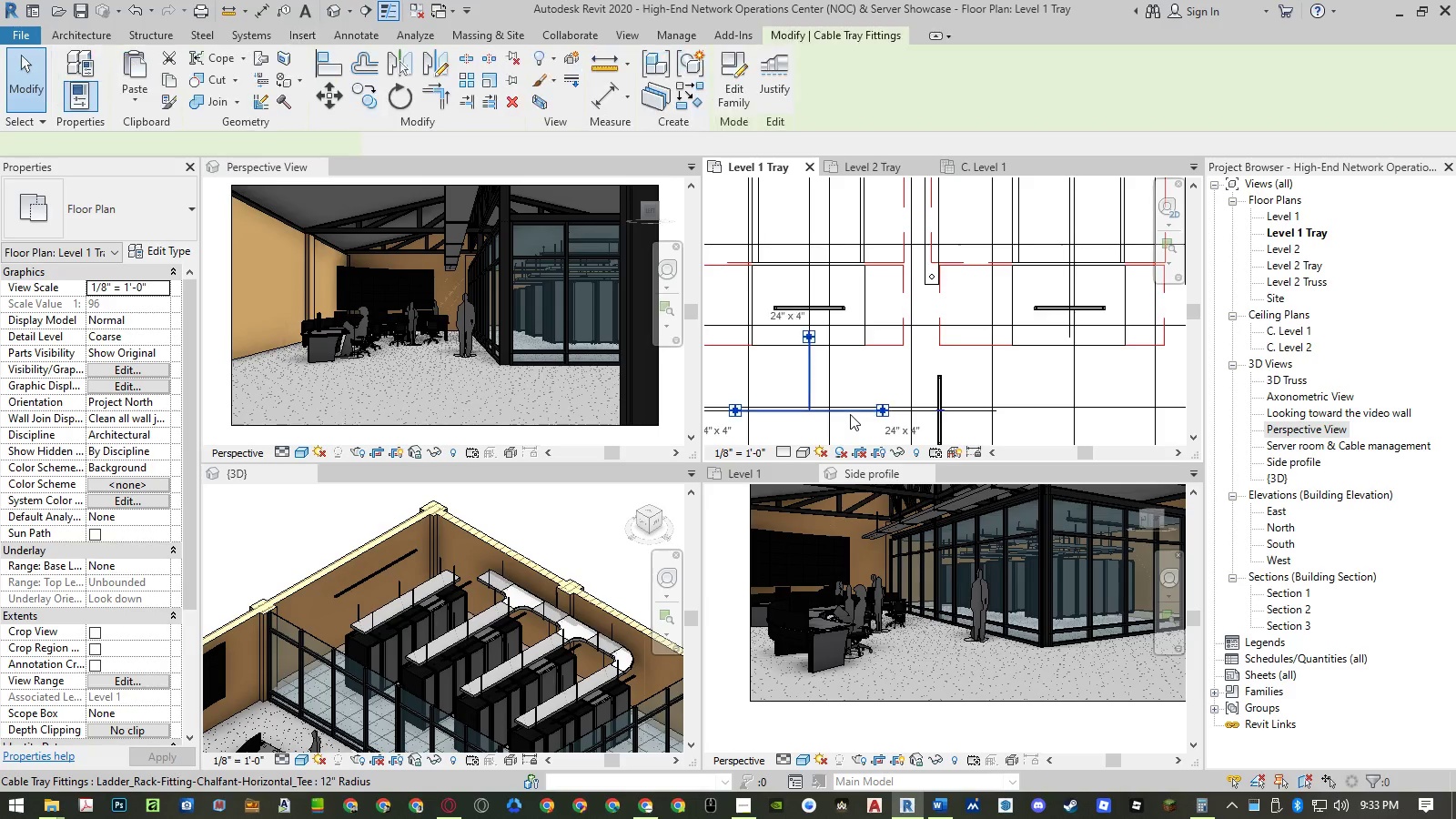 
type(co)
 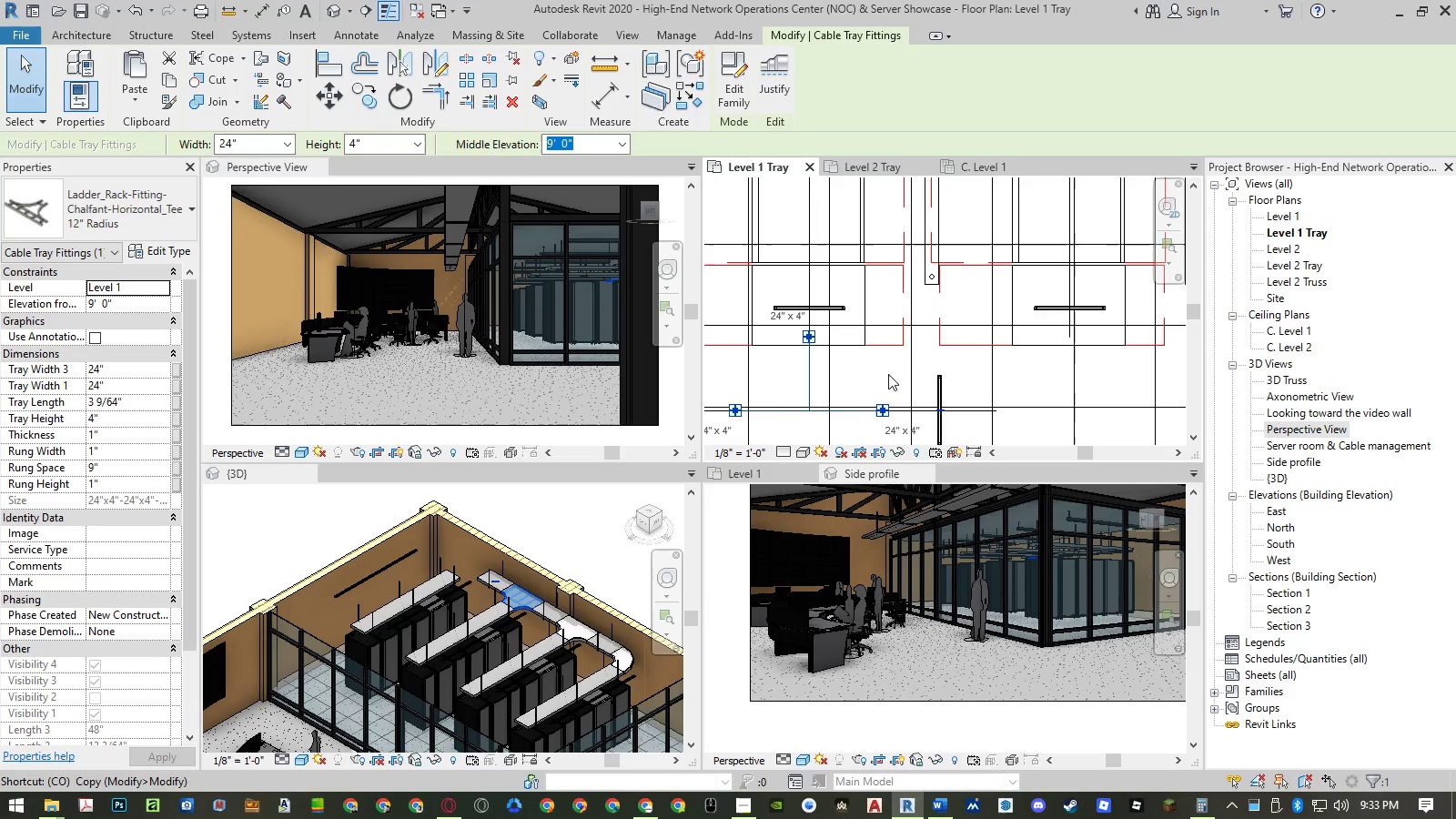 
key(Space)
 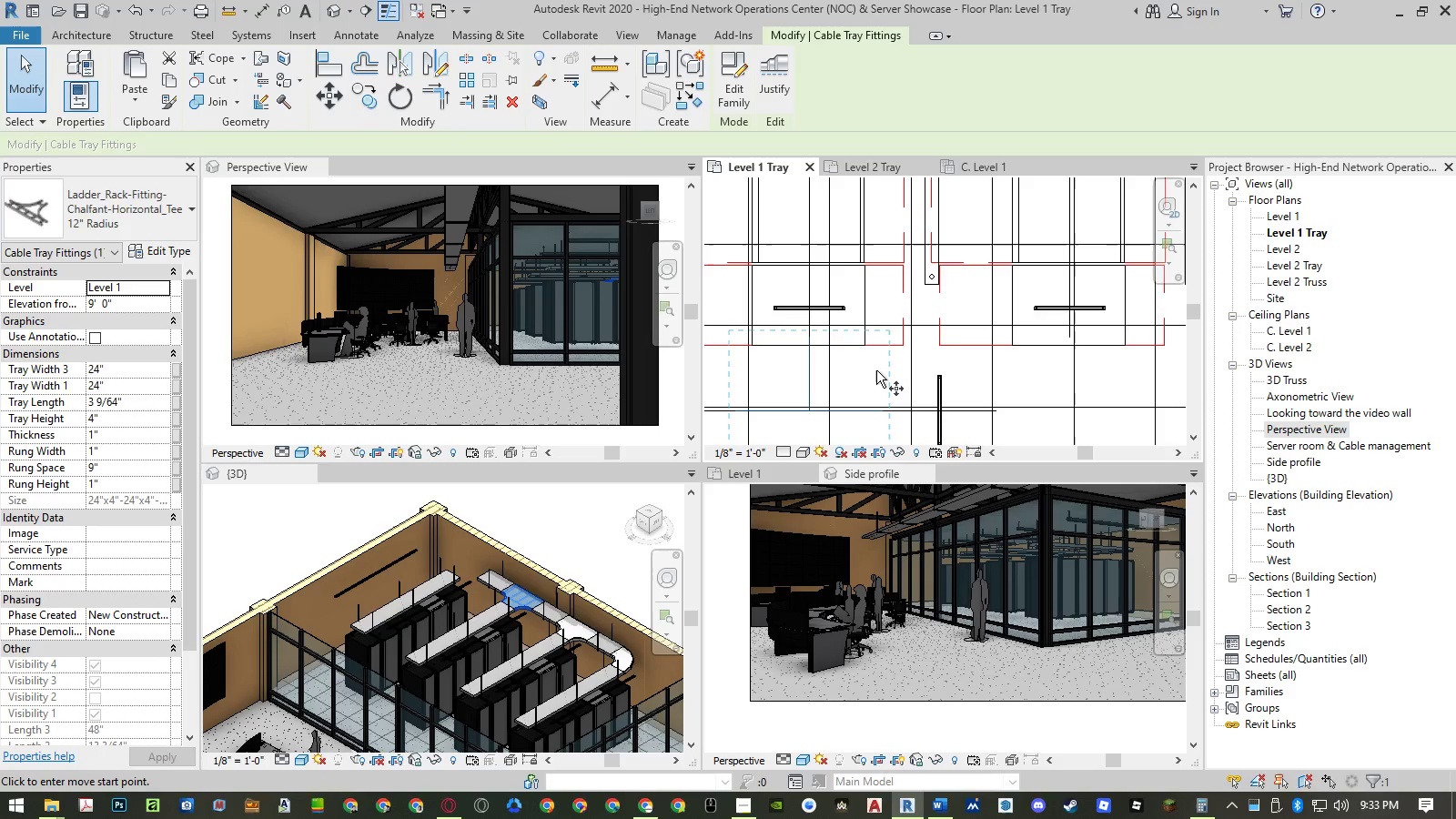 
left_click([876, 370])
 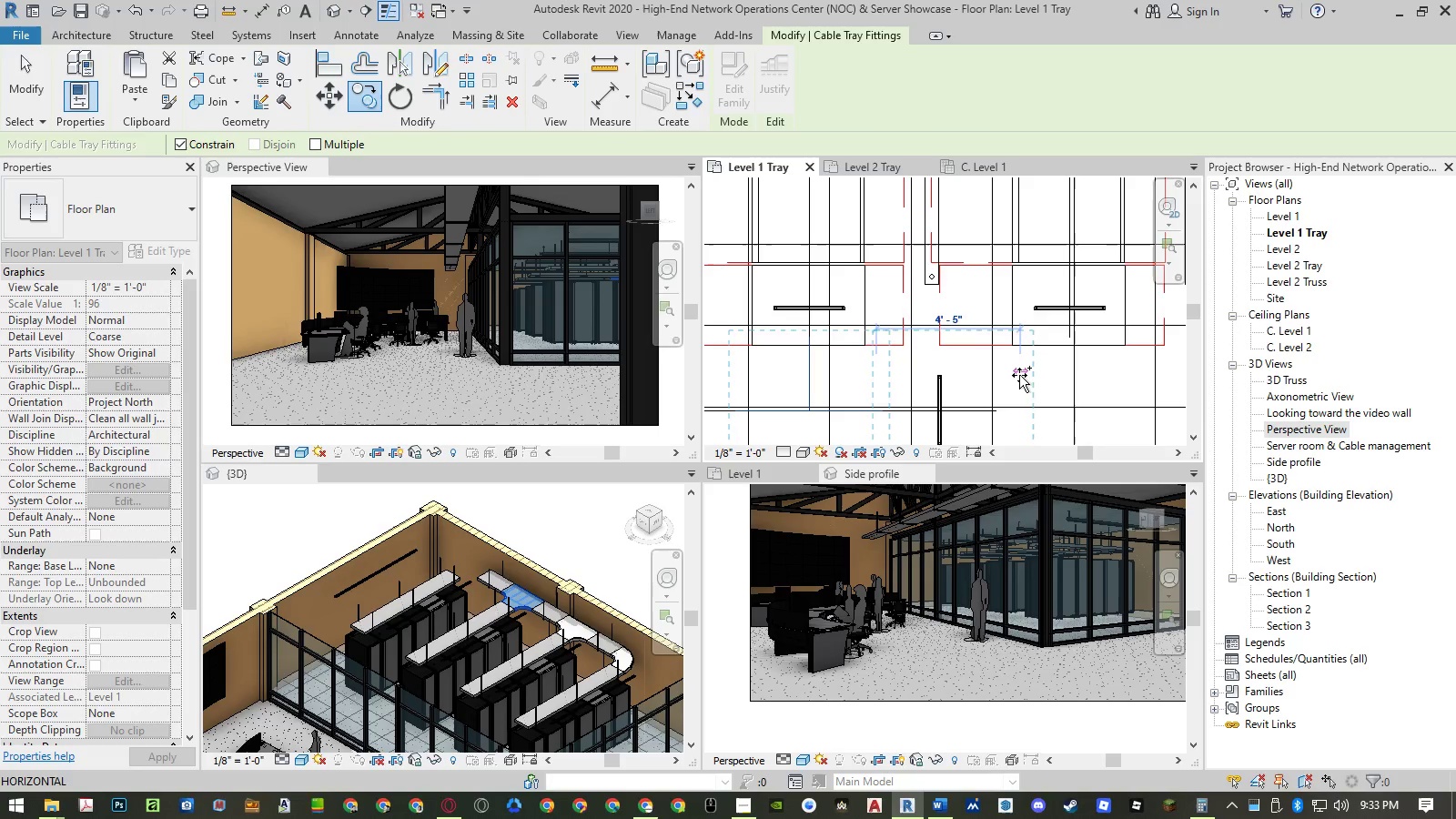 
key(Numpad8)
 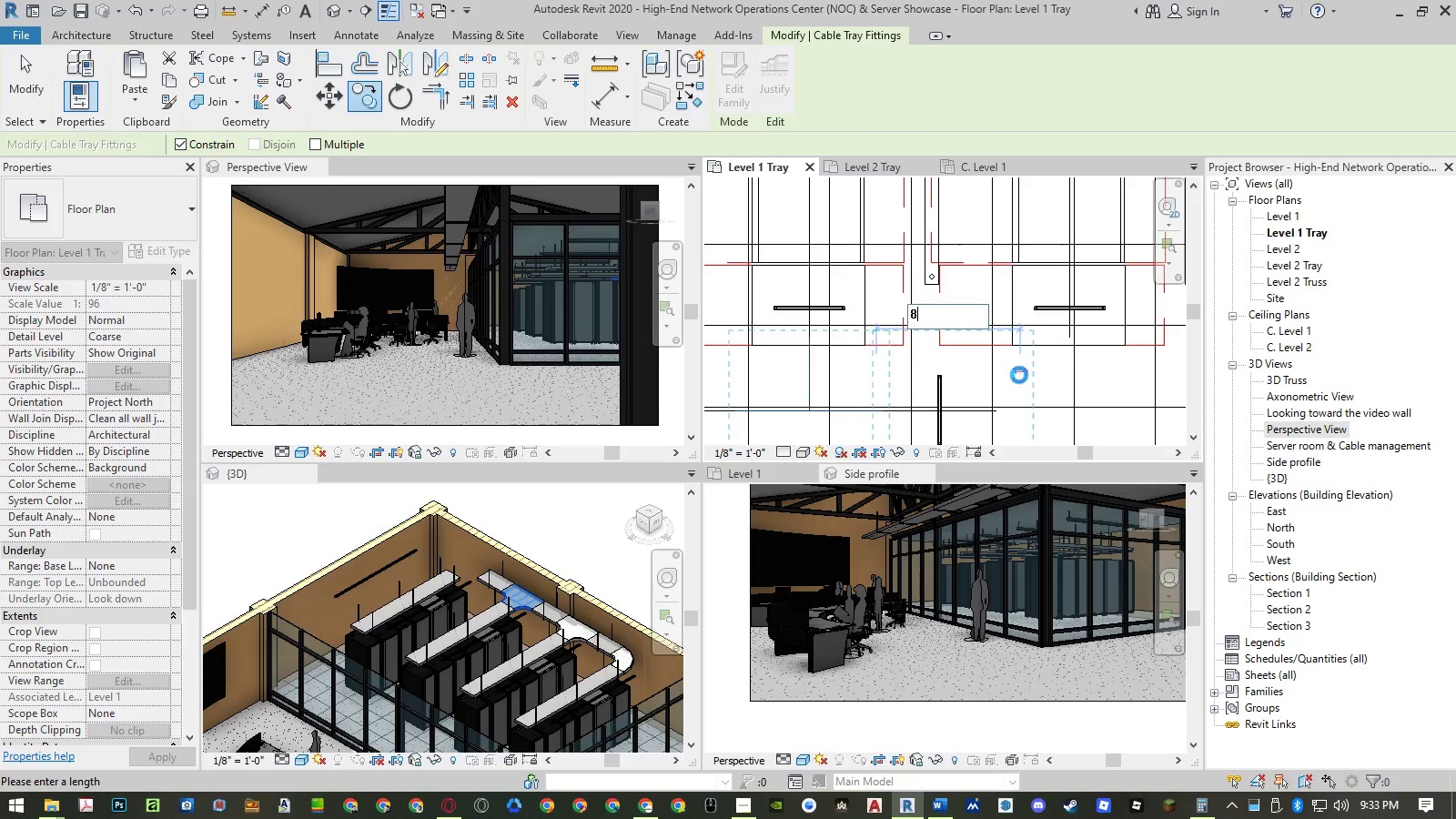 
key(NumpadEnter)
 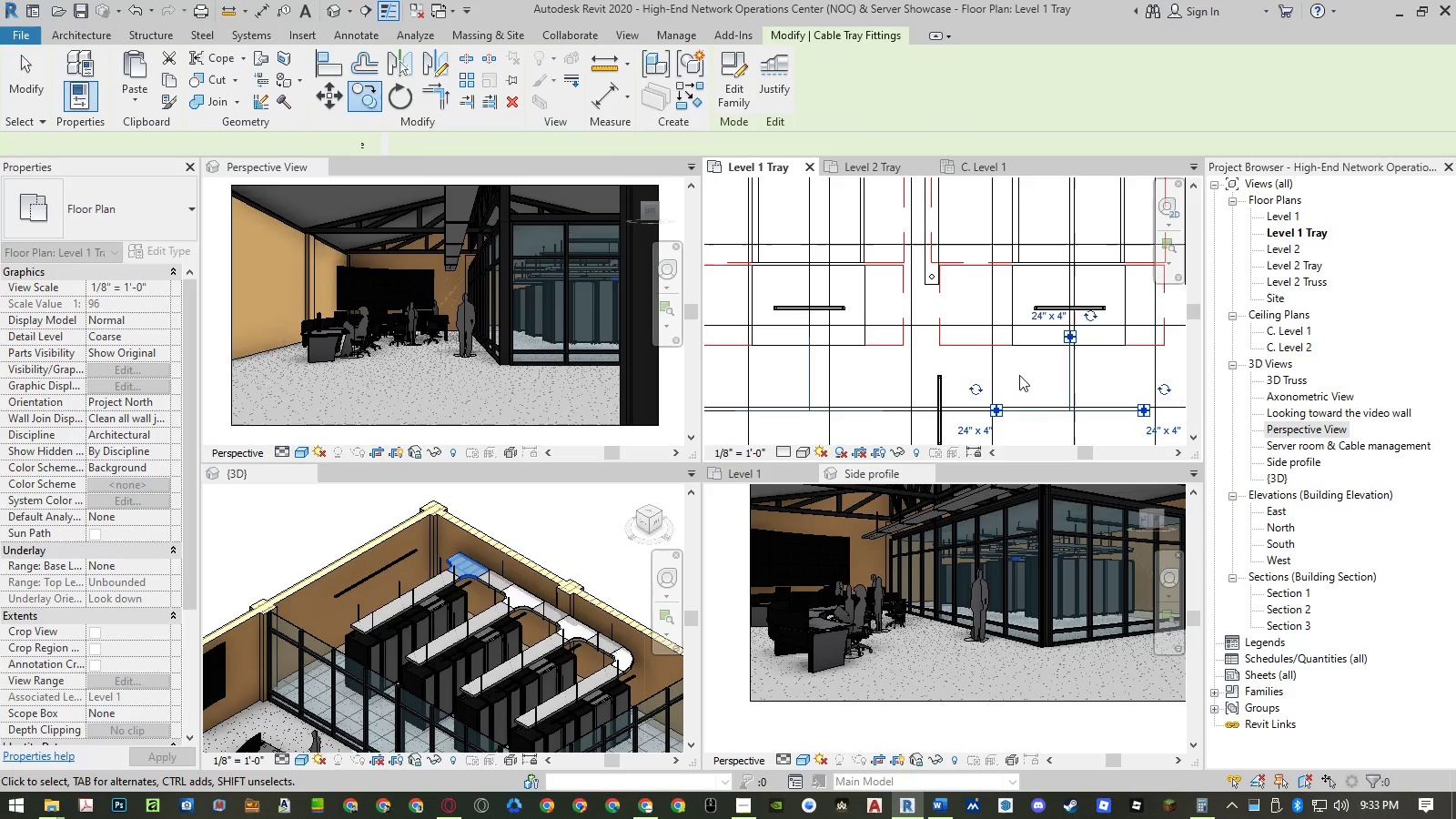 
key(Escape)
 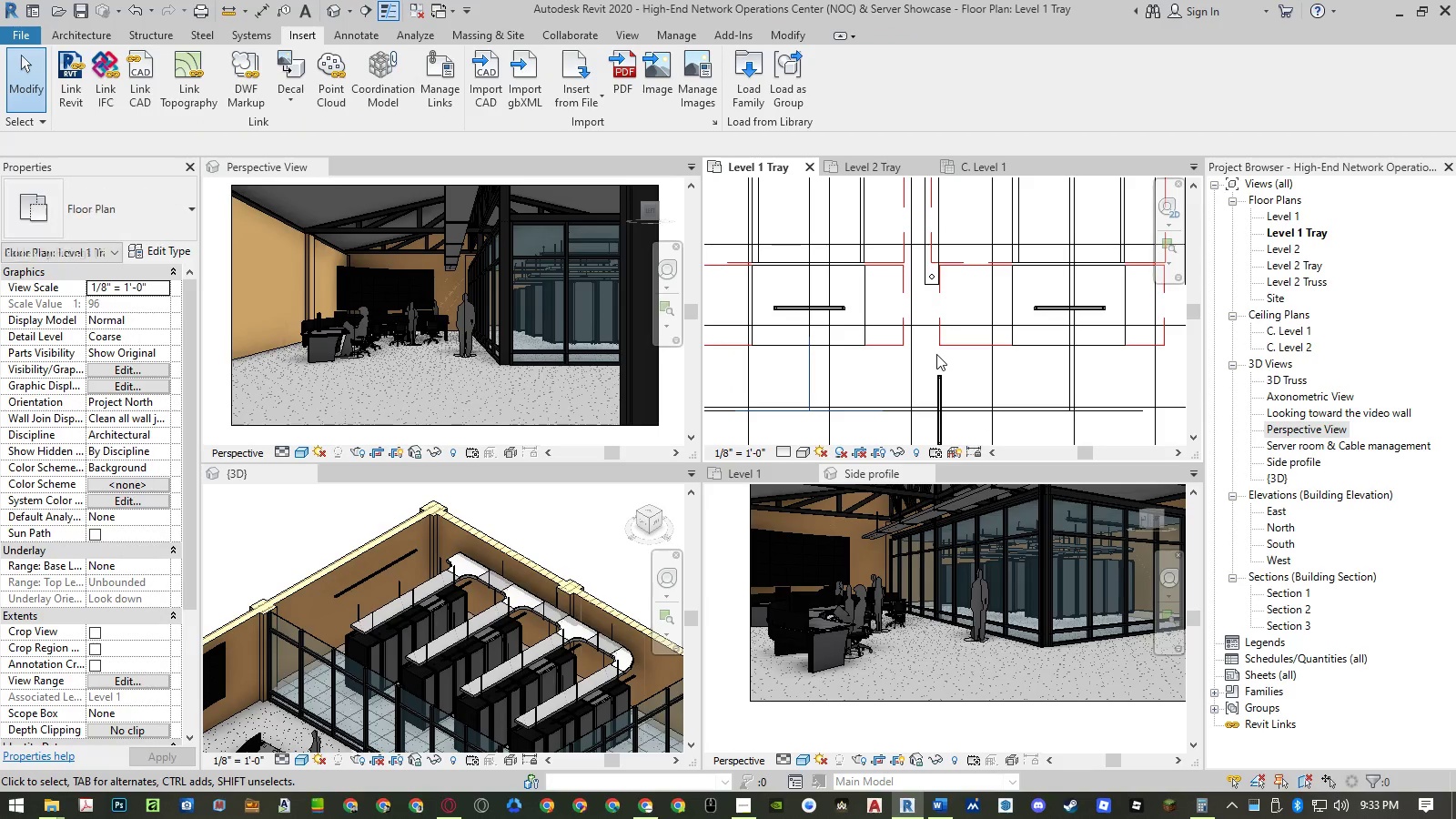 
scroll: coordinate [891, 364], scroll_direction: down, amount: 4.0
 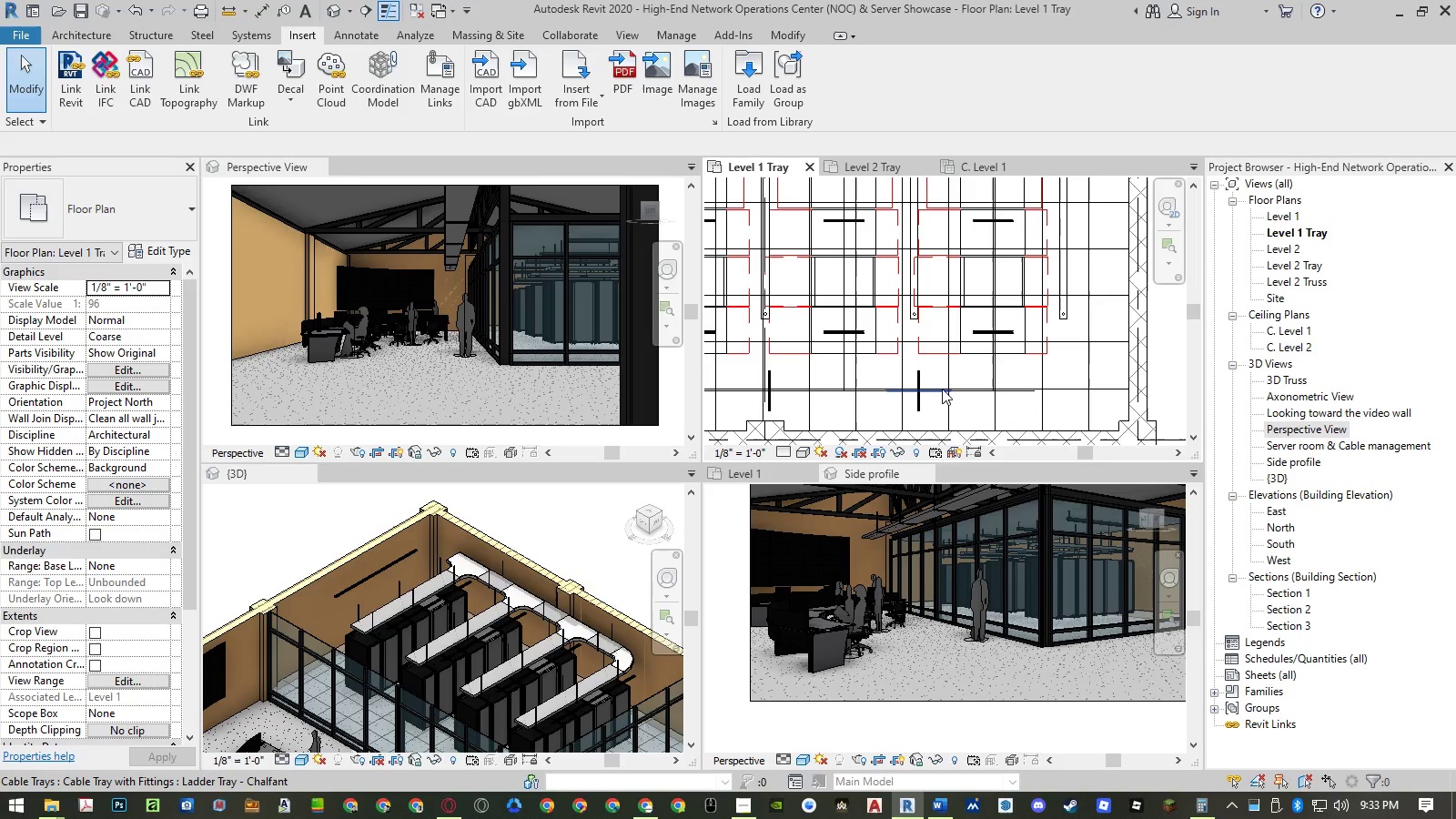 
left_click([942, 389])
 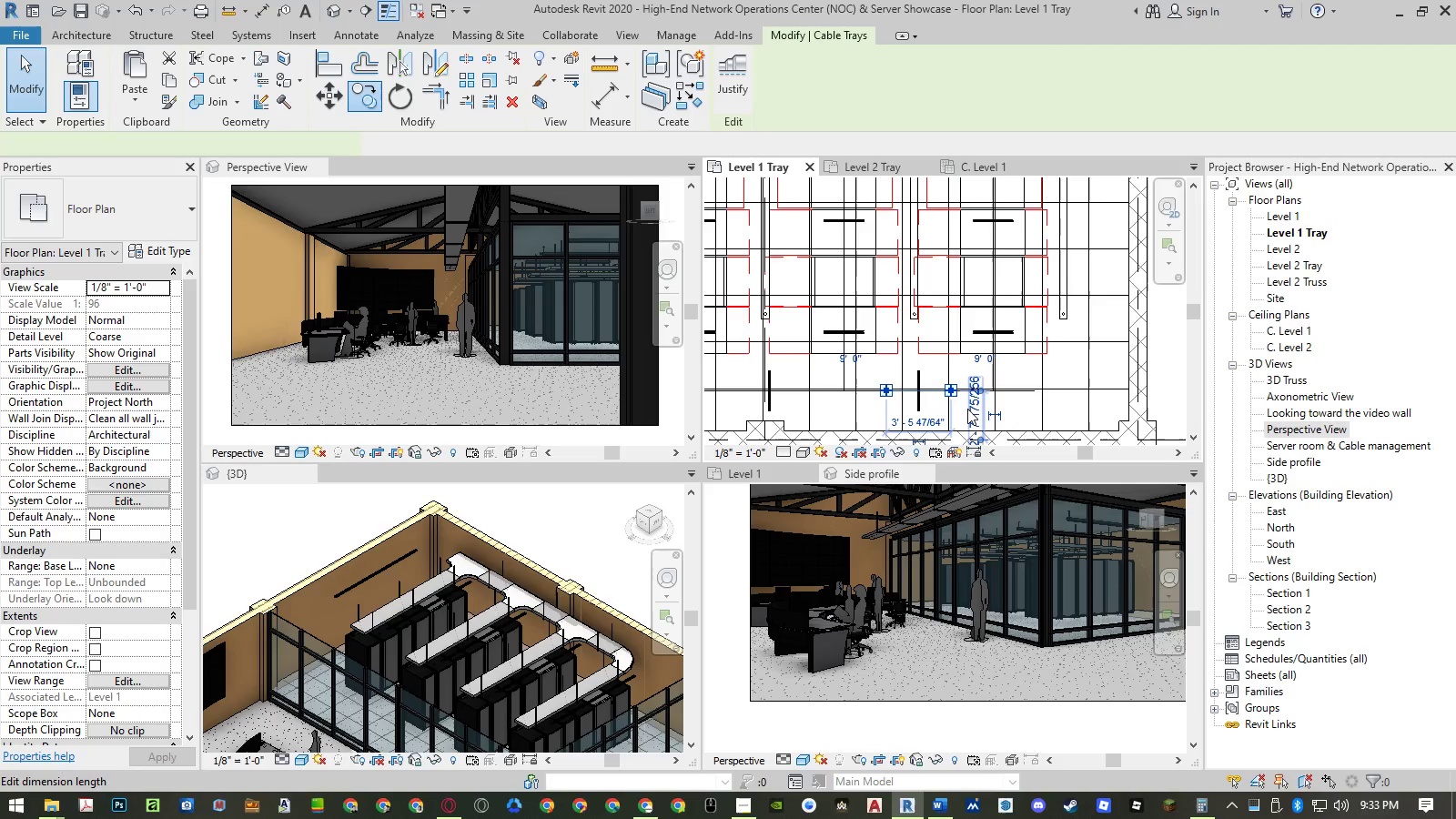 
type(co )
 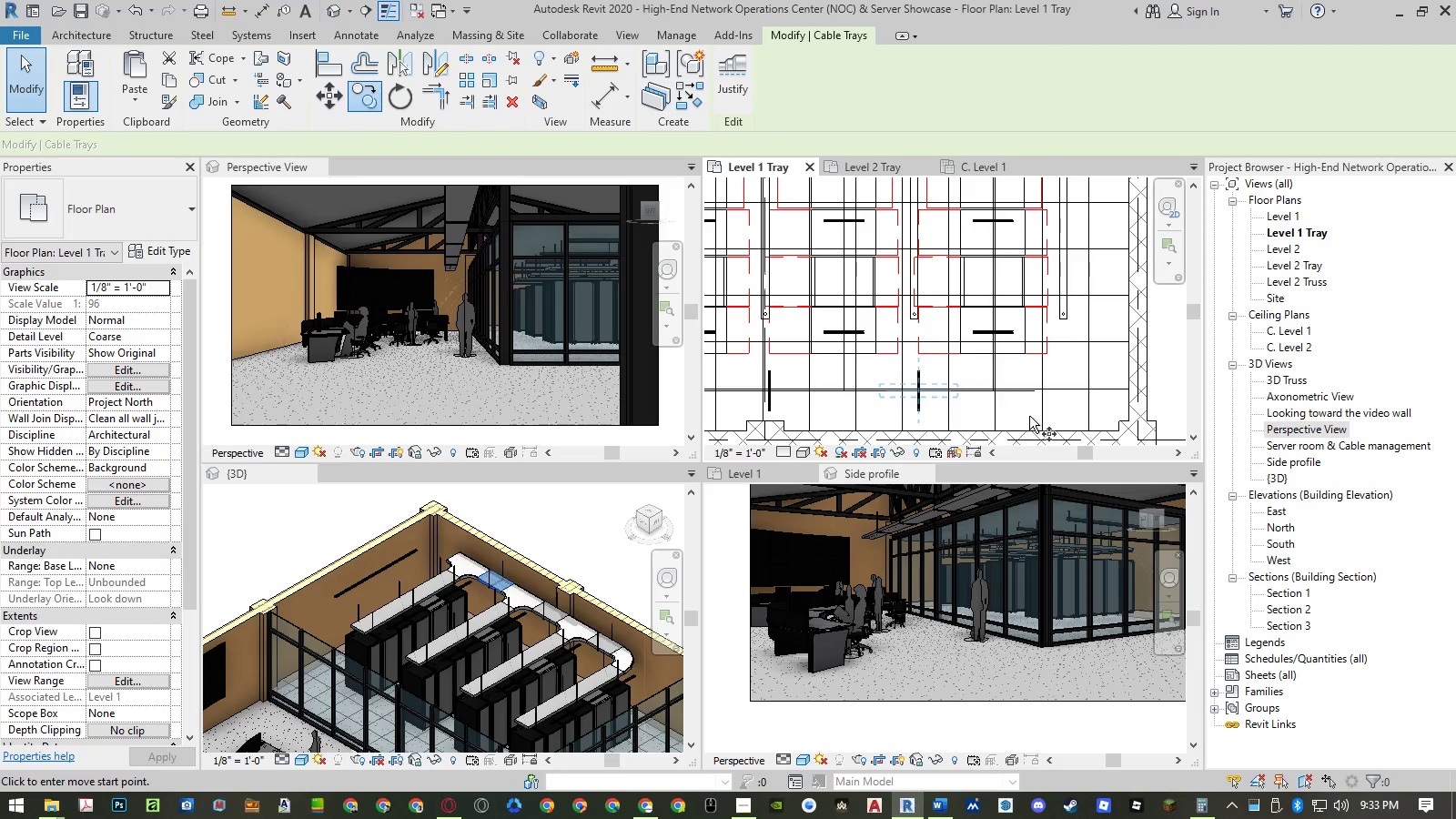 
left_click([1028, 416])
 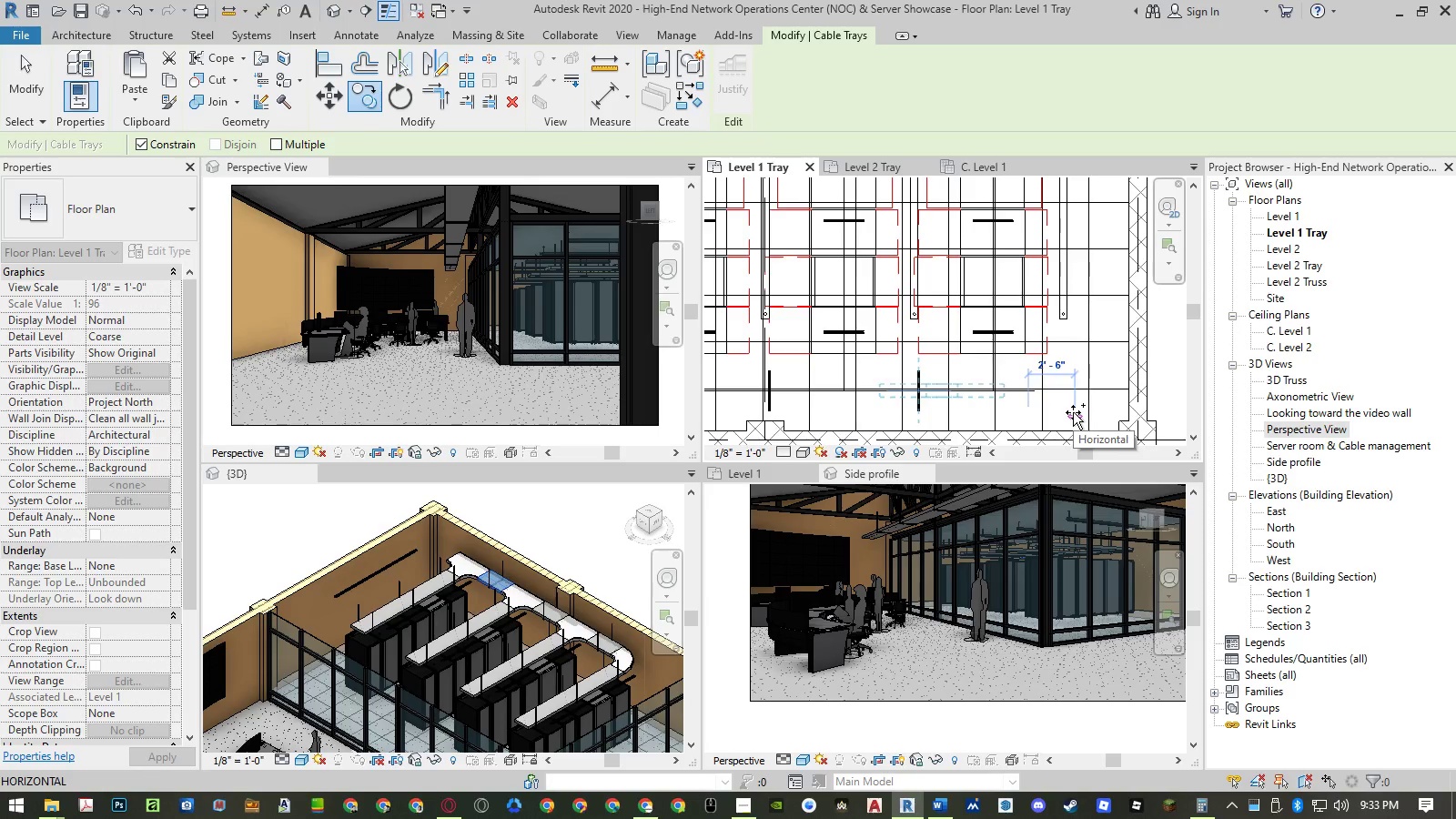 
key(Escape)
 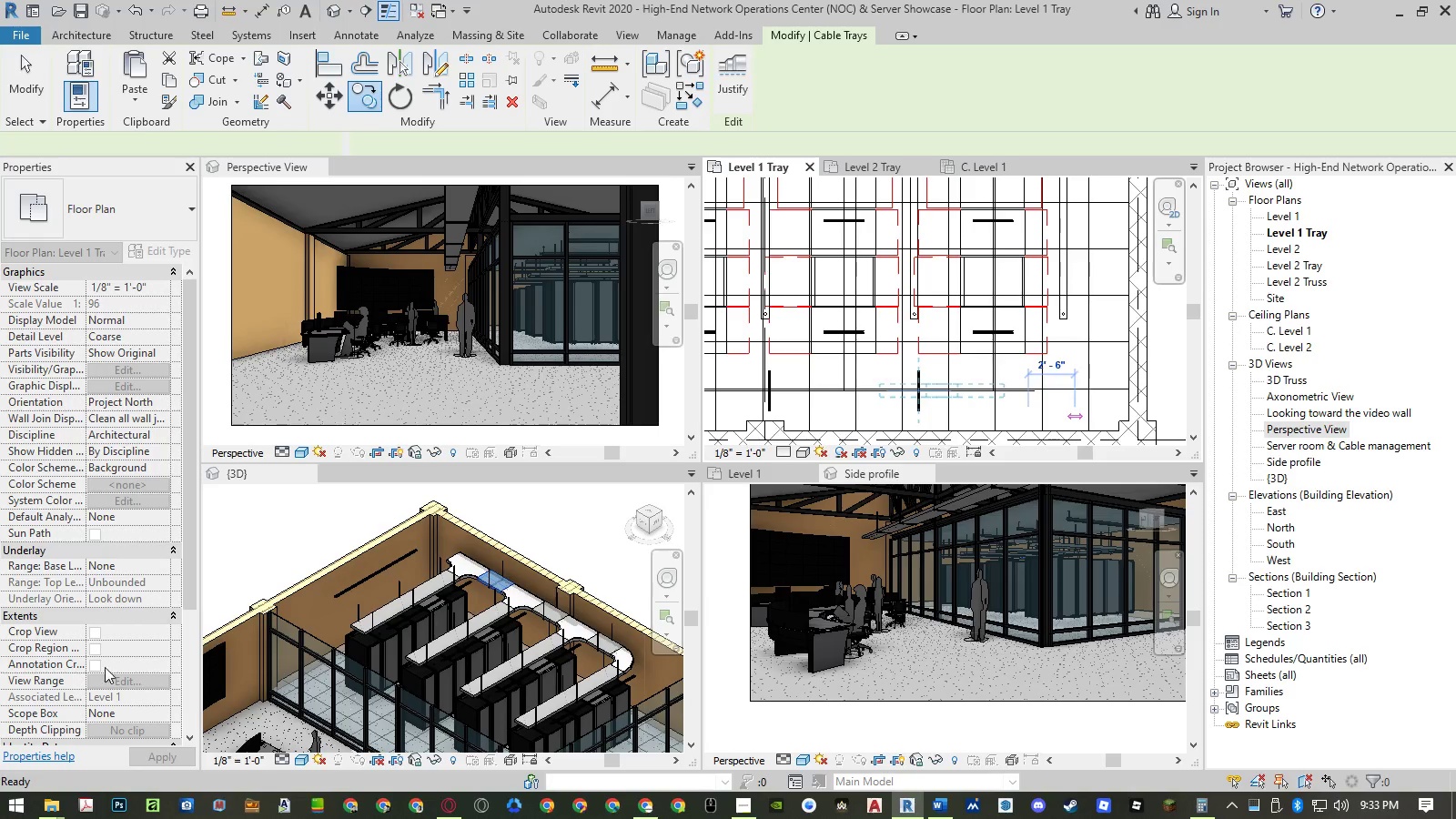 
left_click([116, 682])
 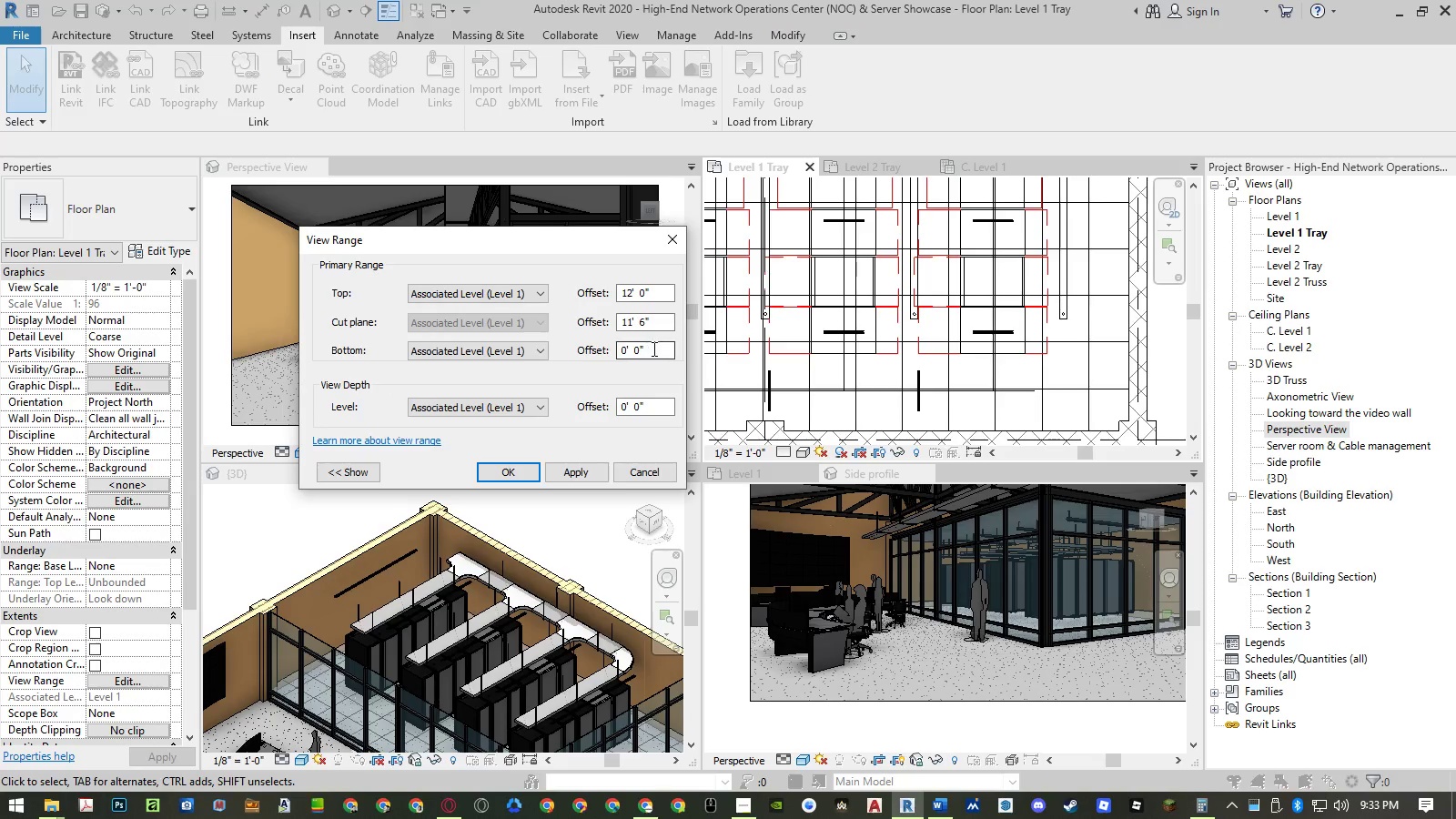 
left_click([652, 349])
 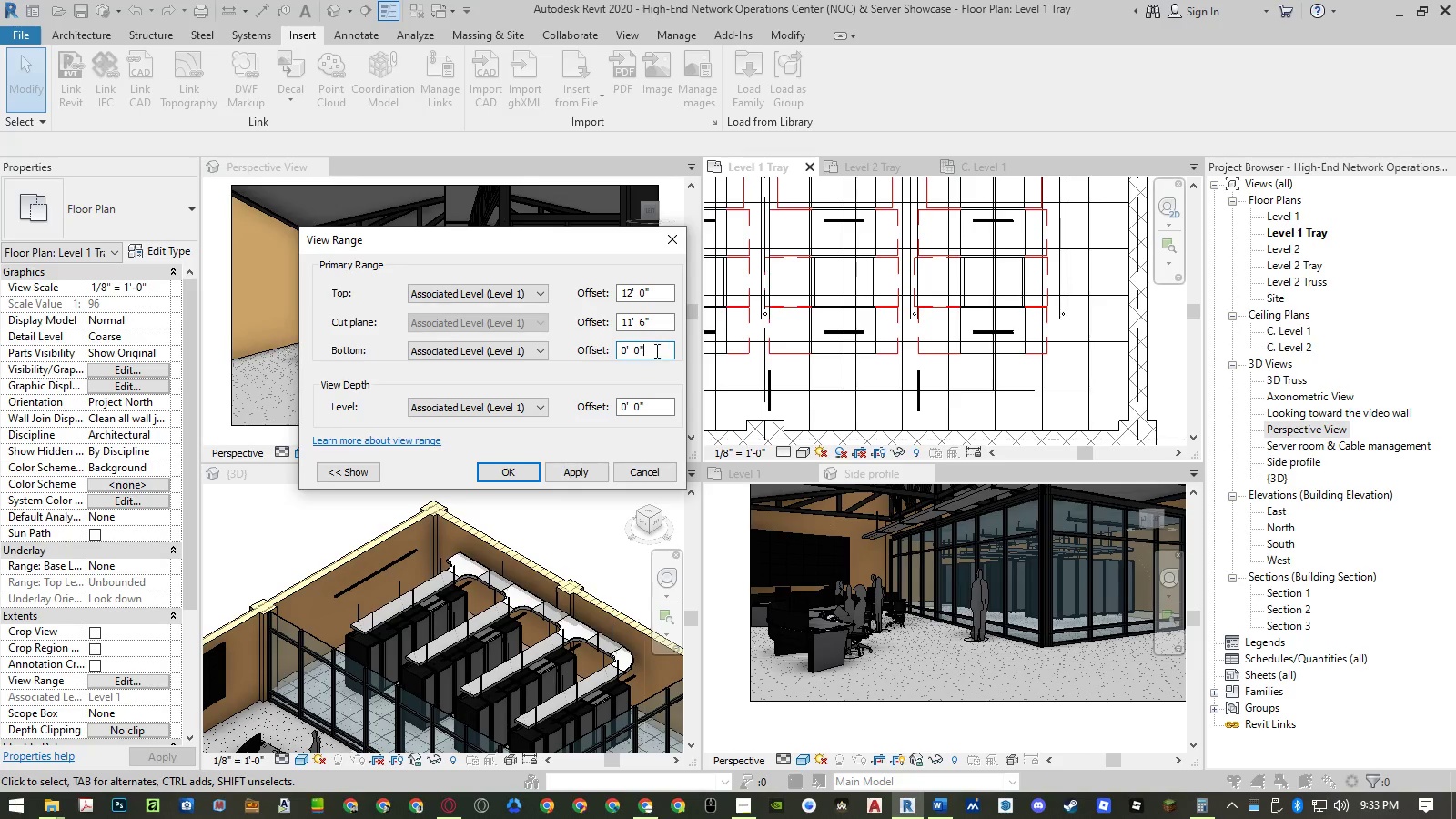 
left_click_drag(start_coordinate=[655, 350], to_coordinate=[541, 341])
 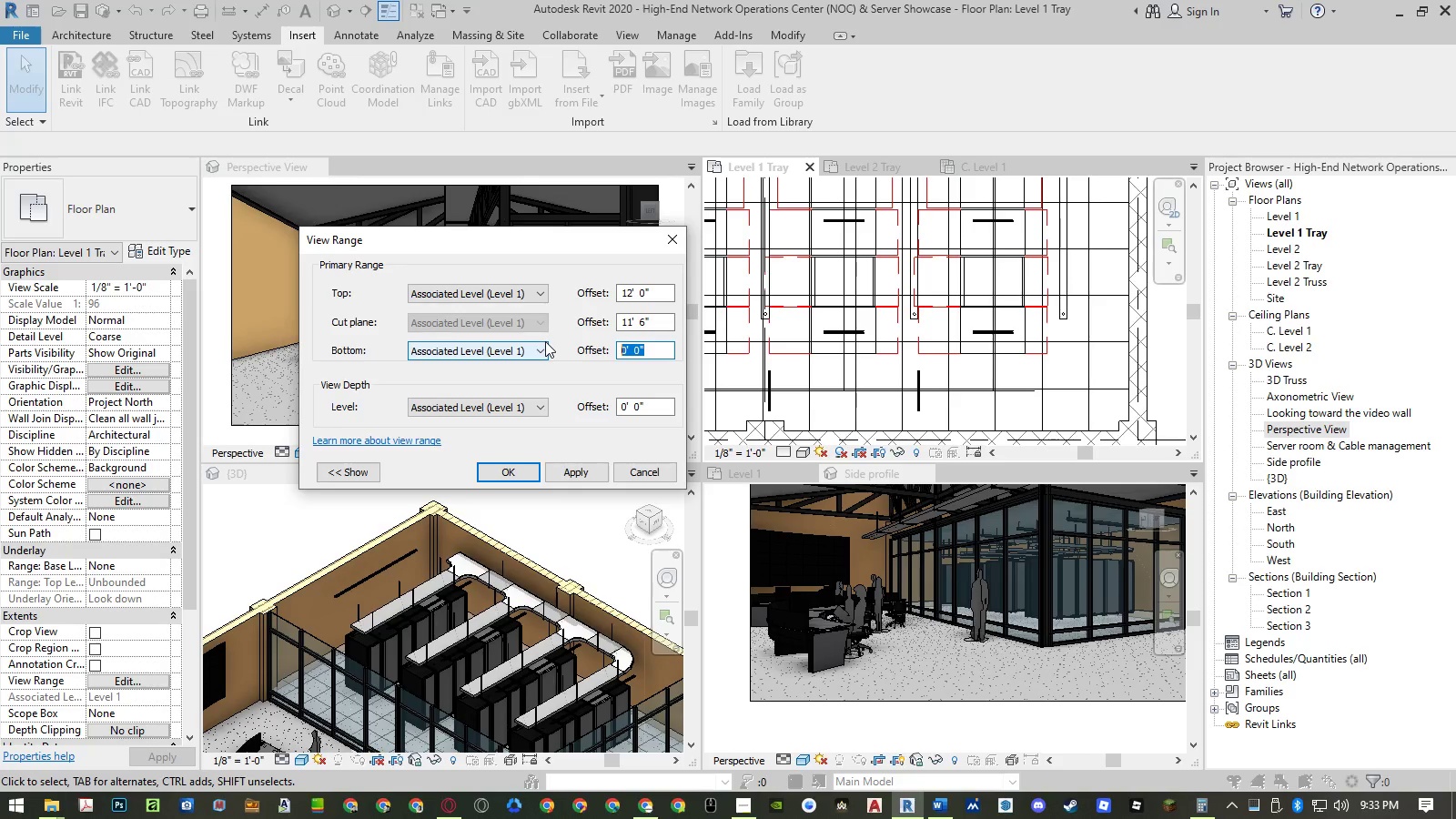 
key(Numpad7)
 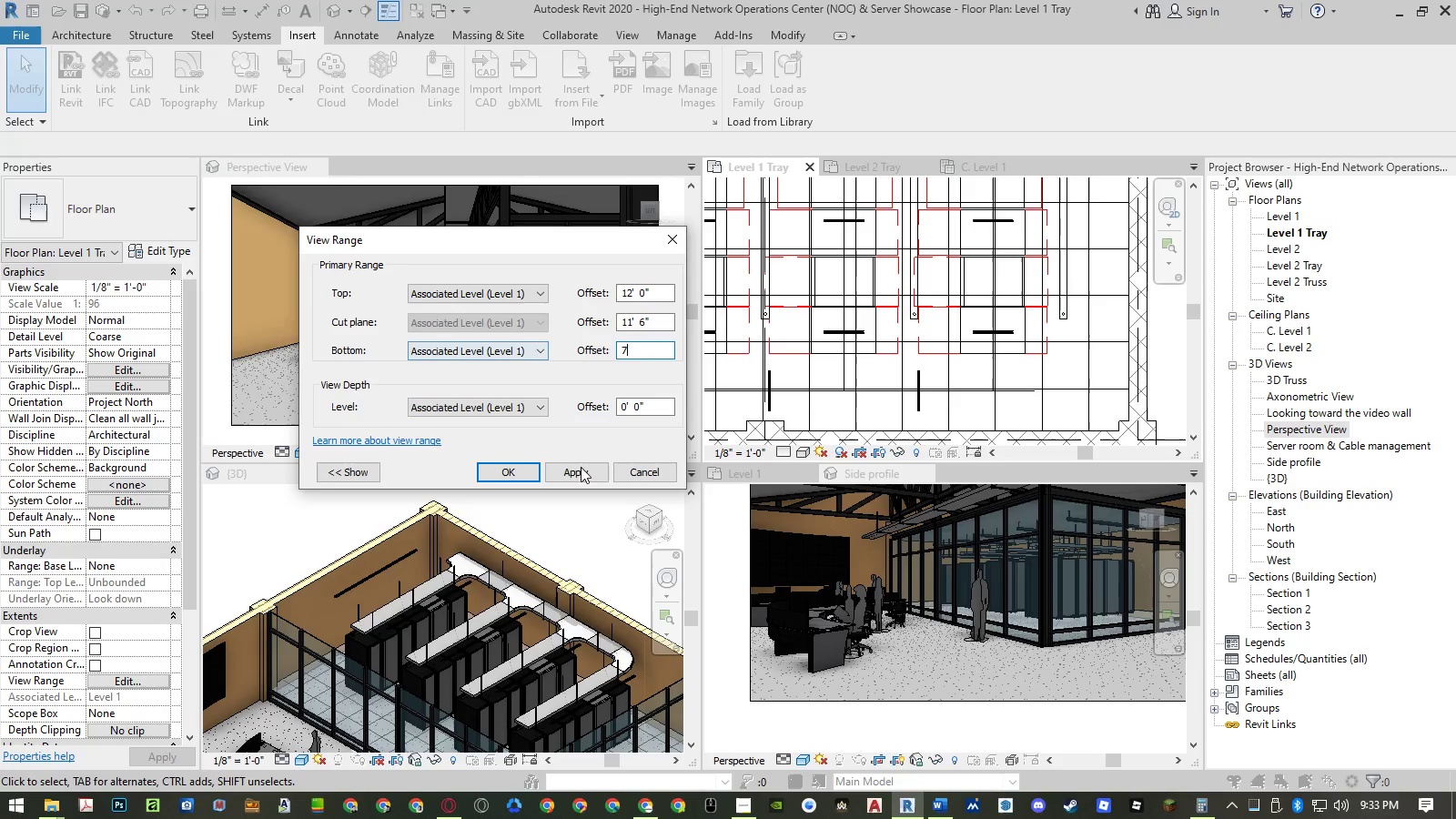 
left_click([583, 466])
 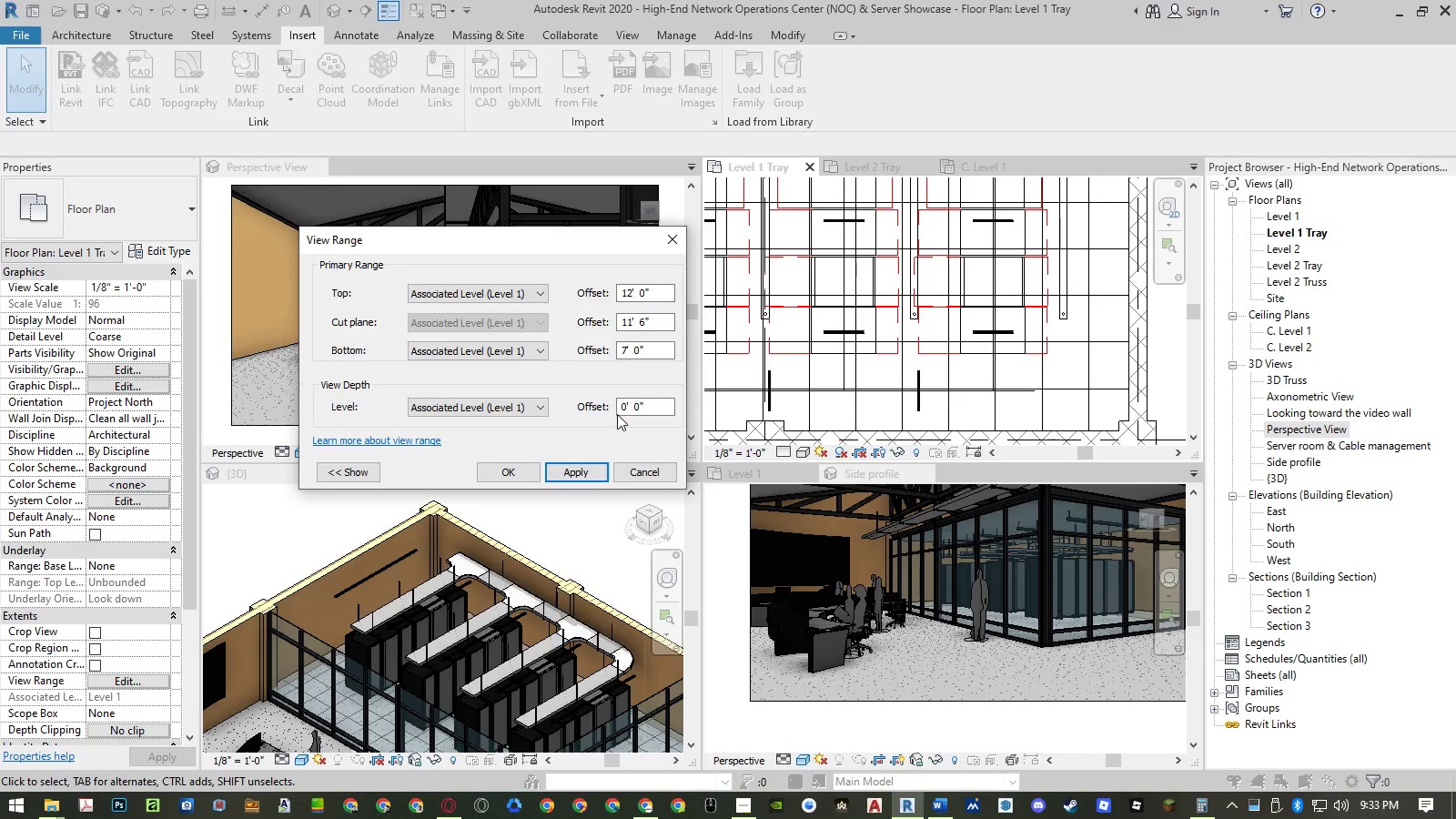 
left_click_drag(start_coordinate=[653, 407], to_coordinate=[541, 401])
 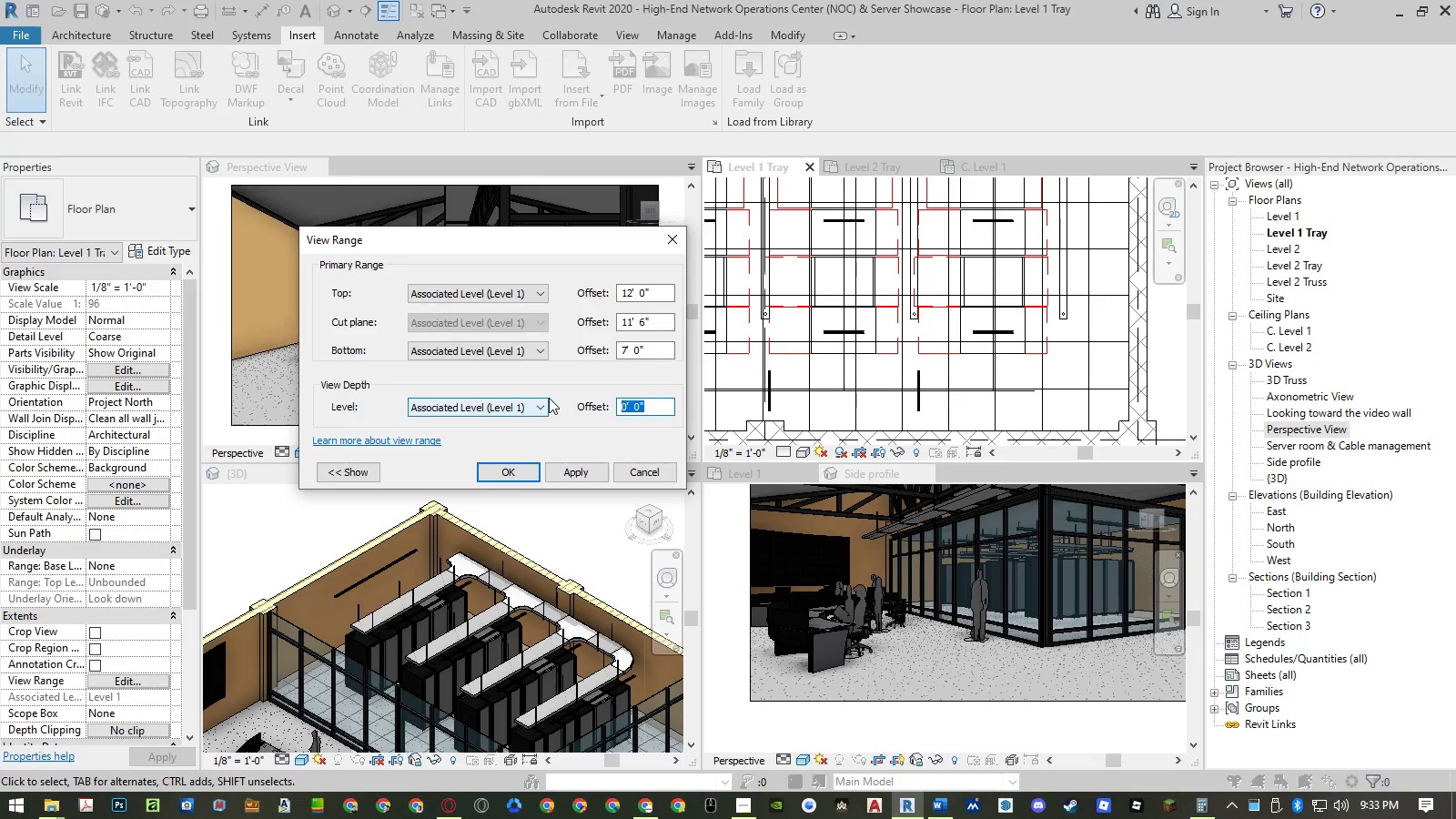 
key(Numpad7)
 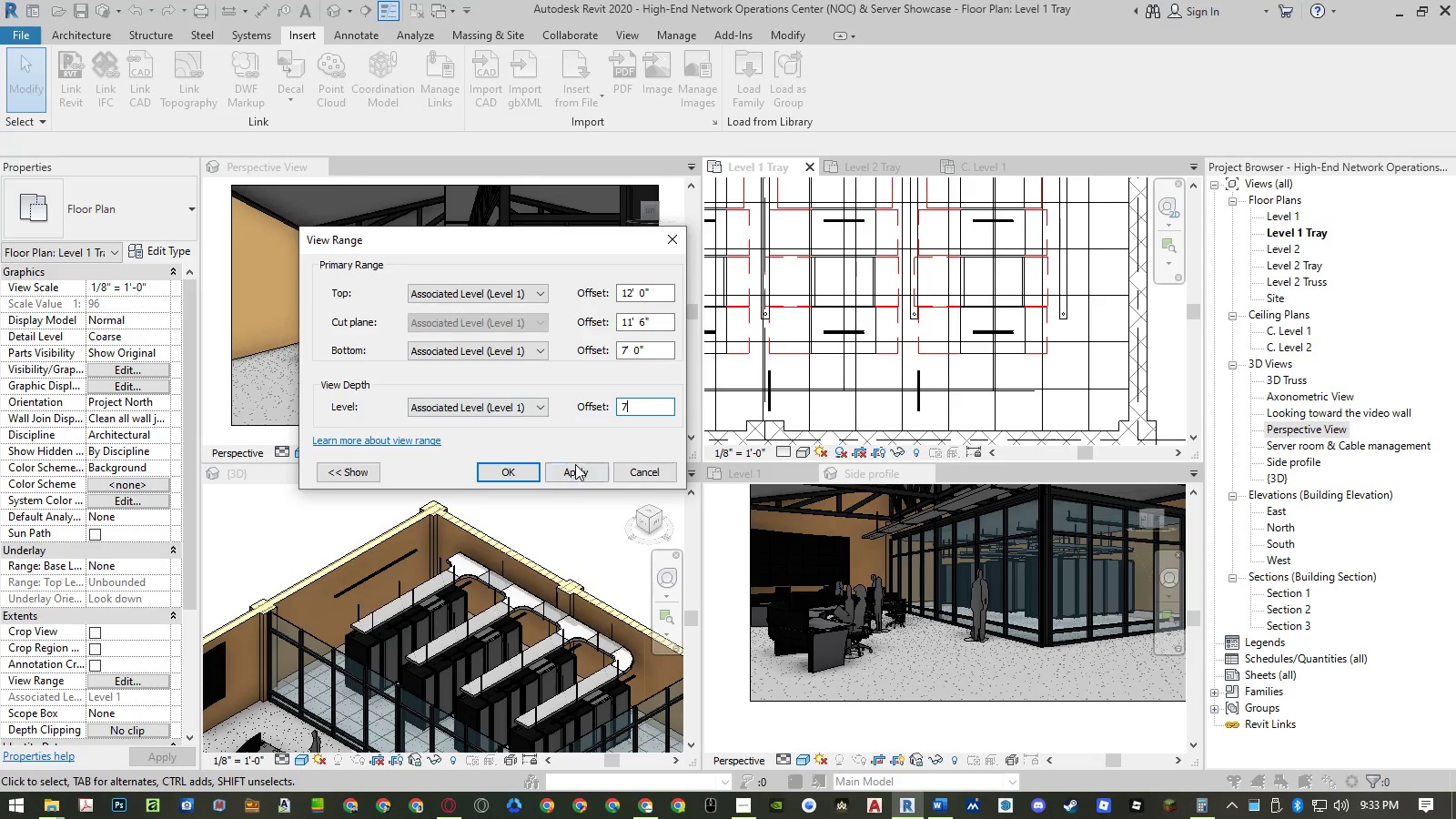 
left_click([576, 464])
 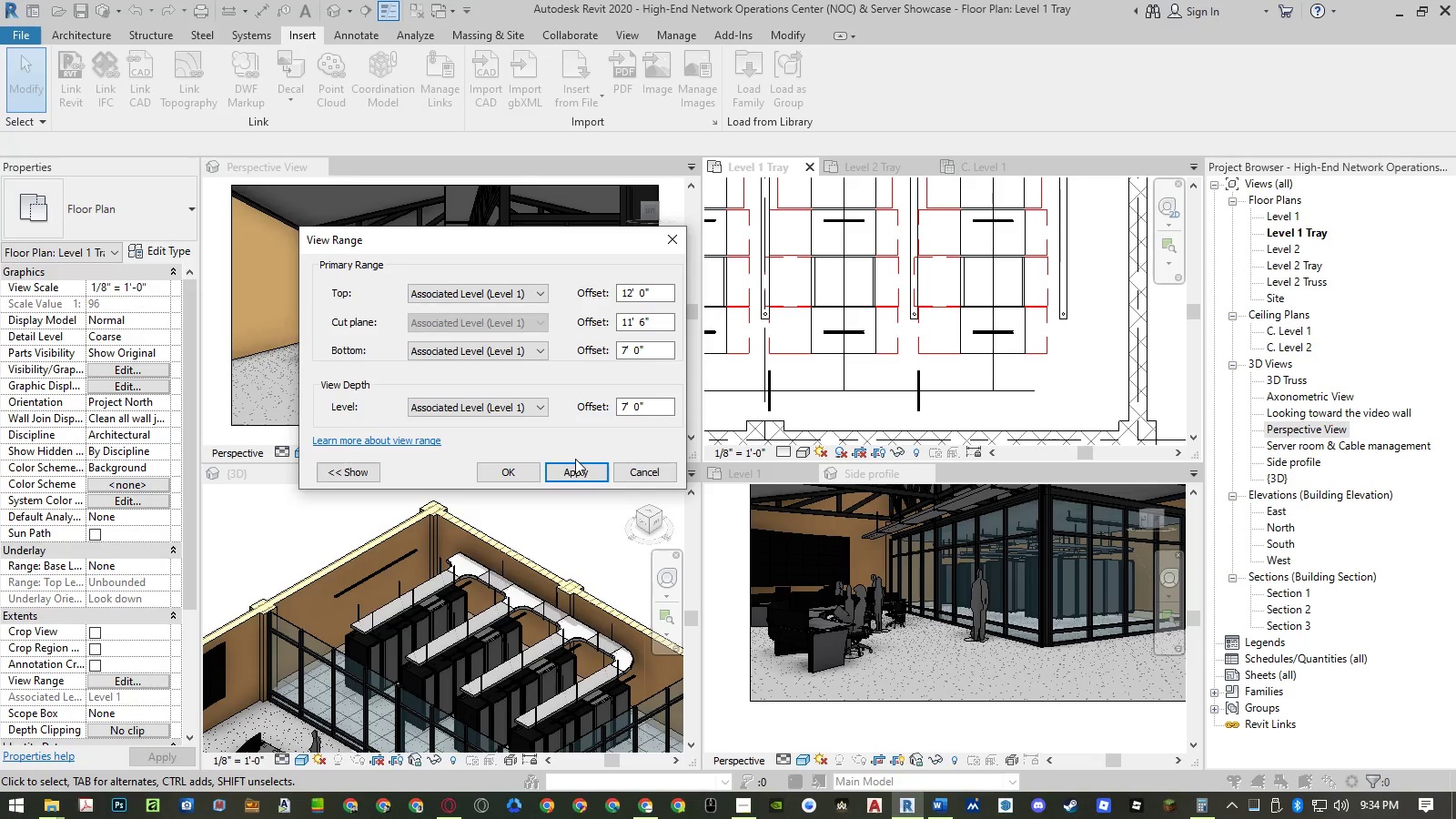 
left_click([659, 350])
 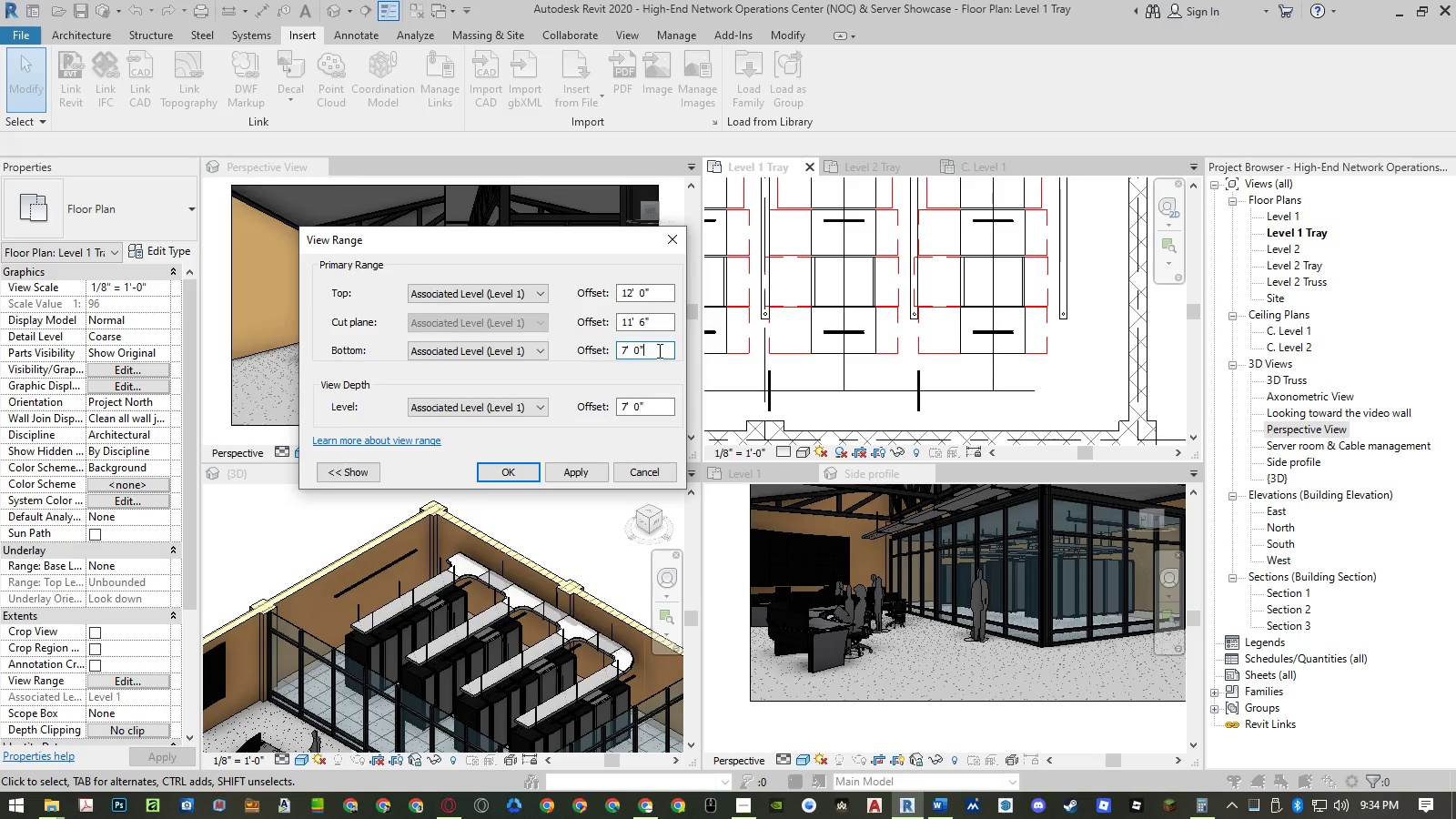 
left_click_drag(start_coordinate=[657, 350], to_coordinate=[602, 350])
 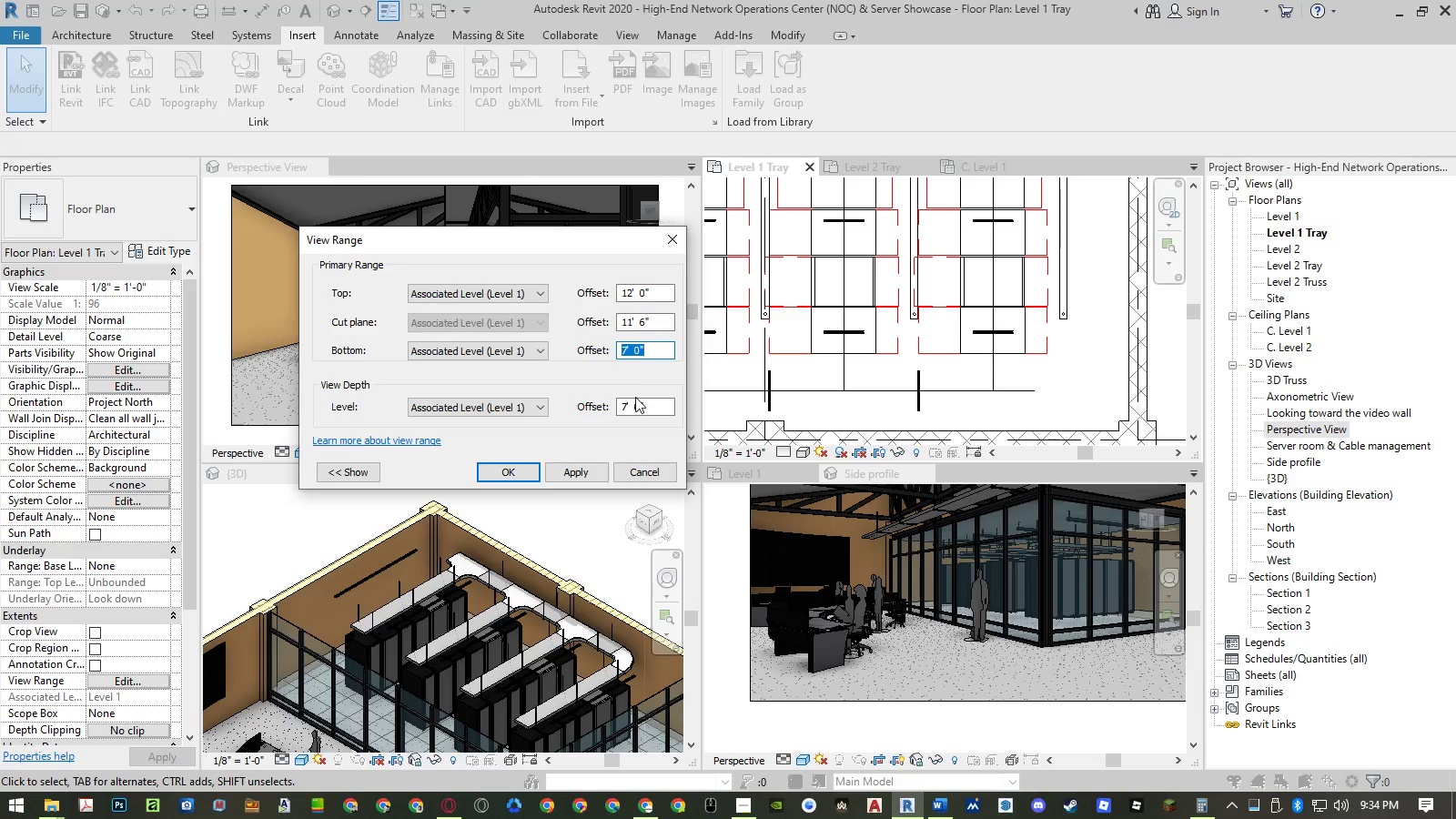 
key(Numpad8)
 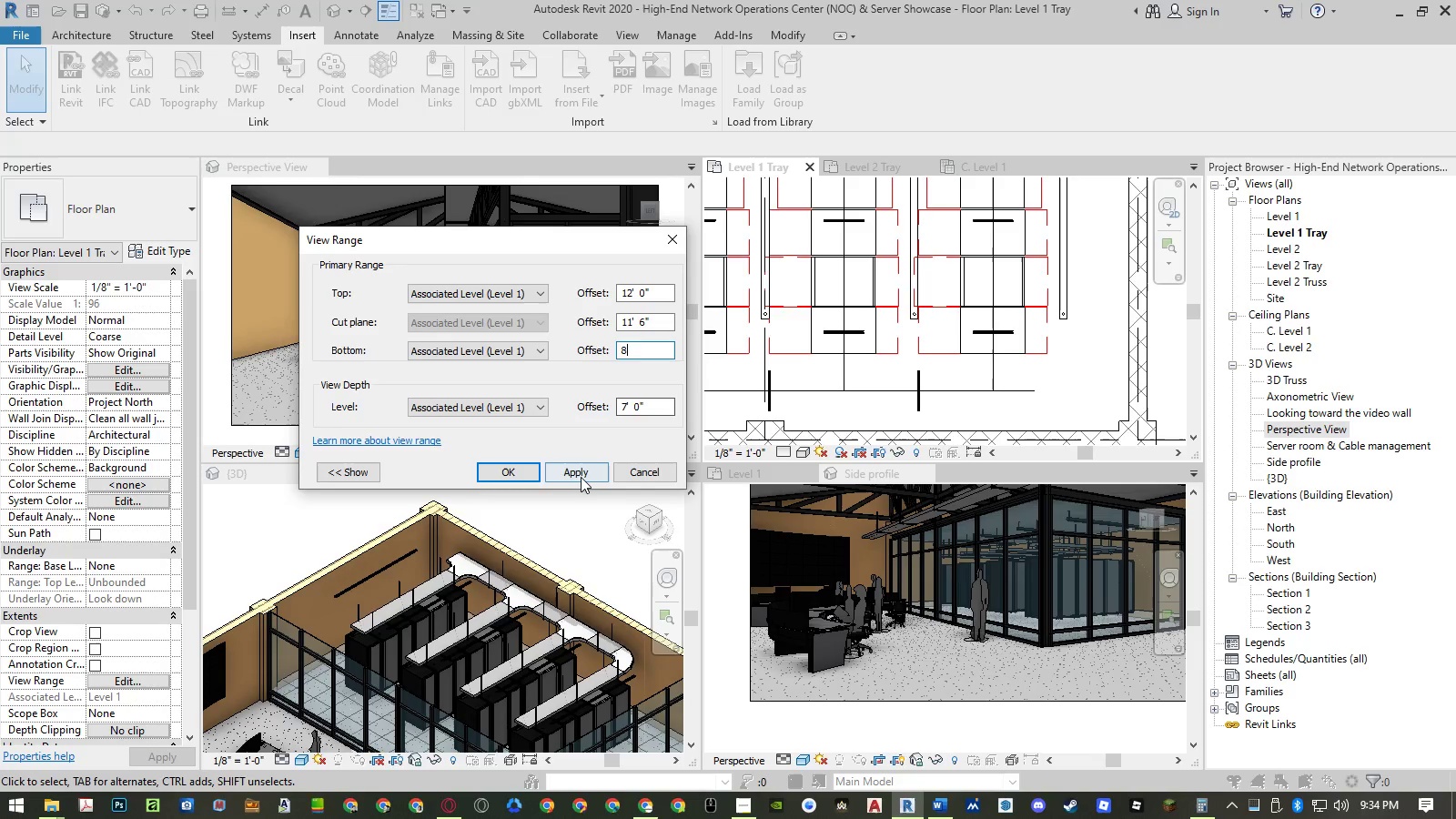 
left_click([581, 477])
 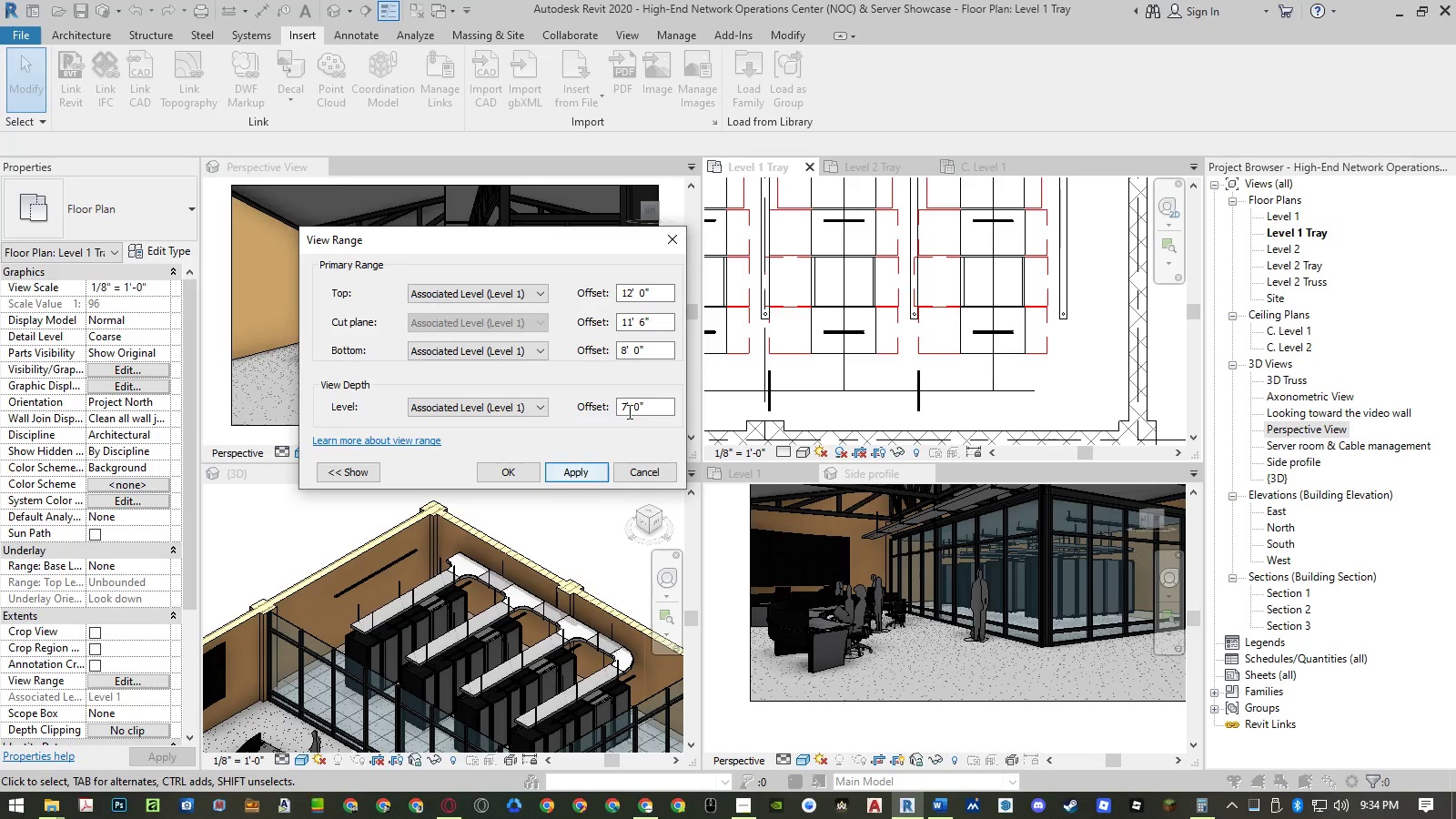 
left_click_drag(start_coordinate=[652, 352], to_coordinate=[543, 349])
 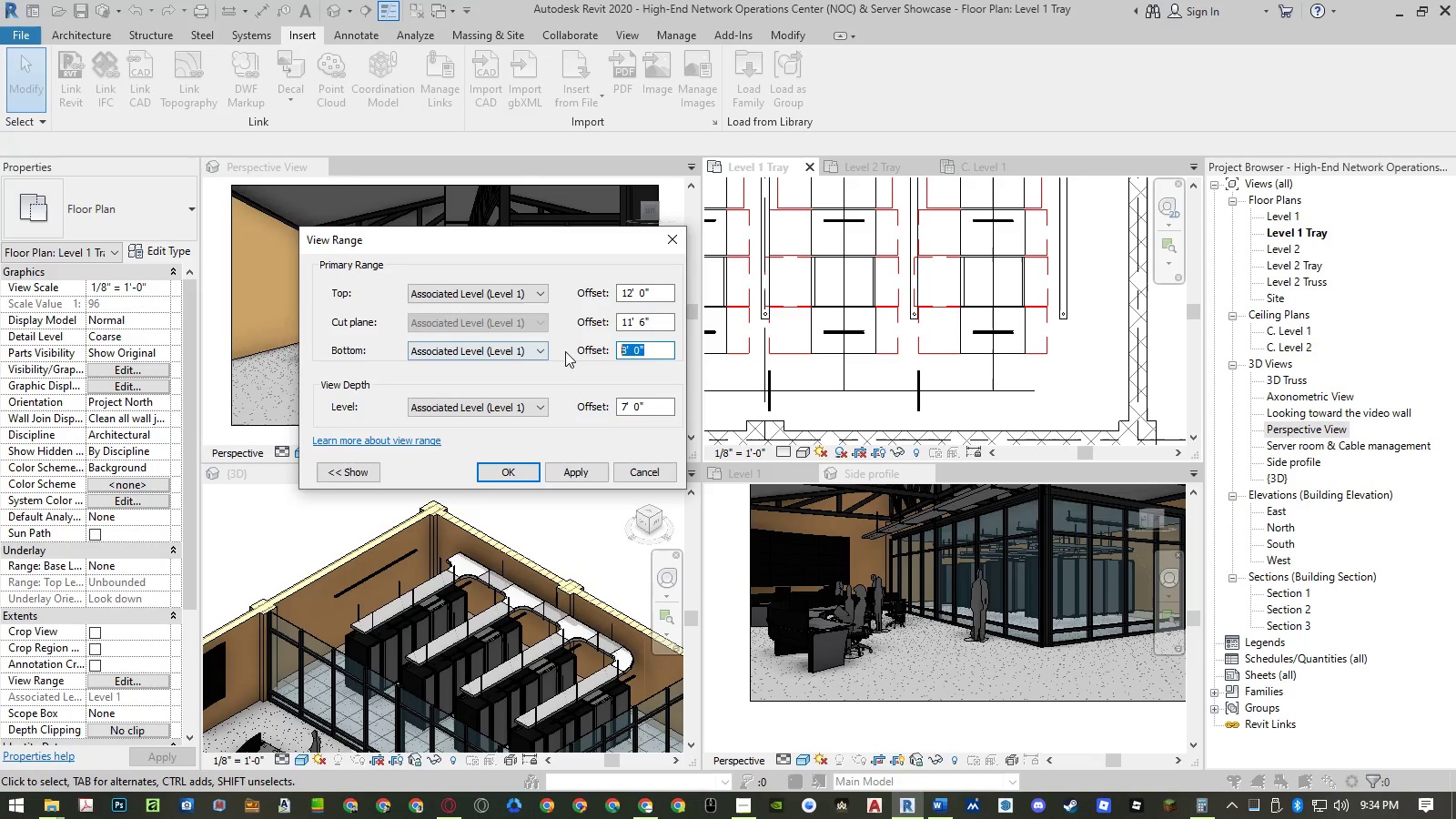 
key(Numpad9)
 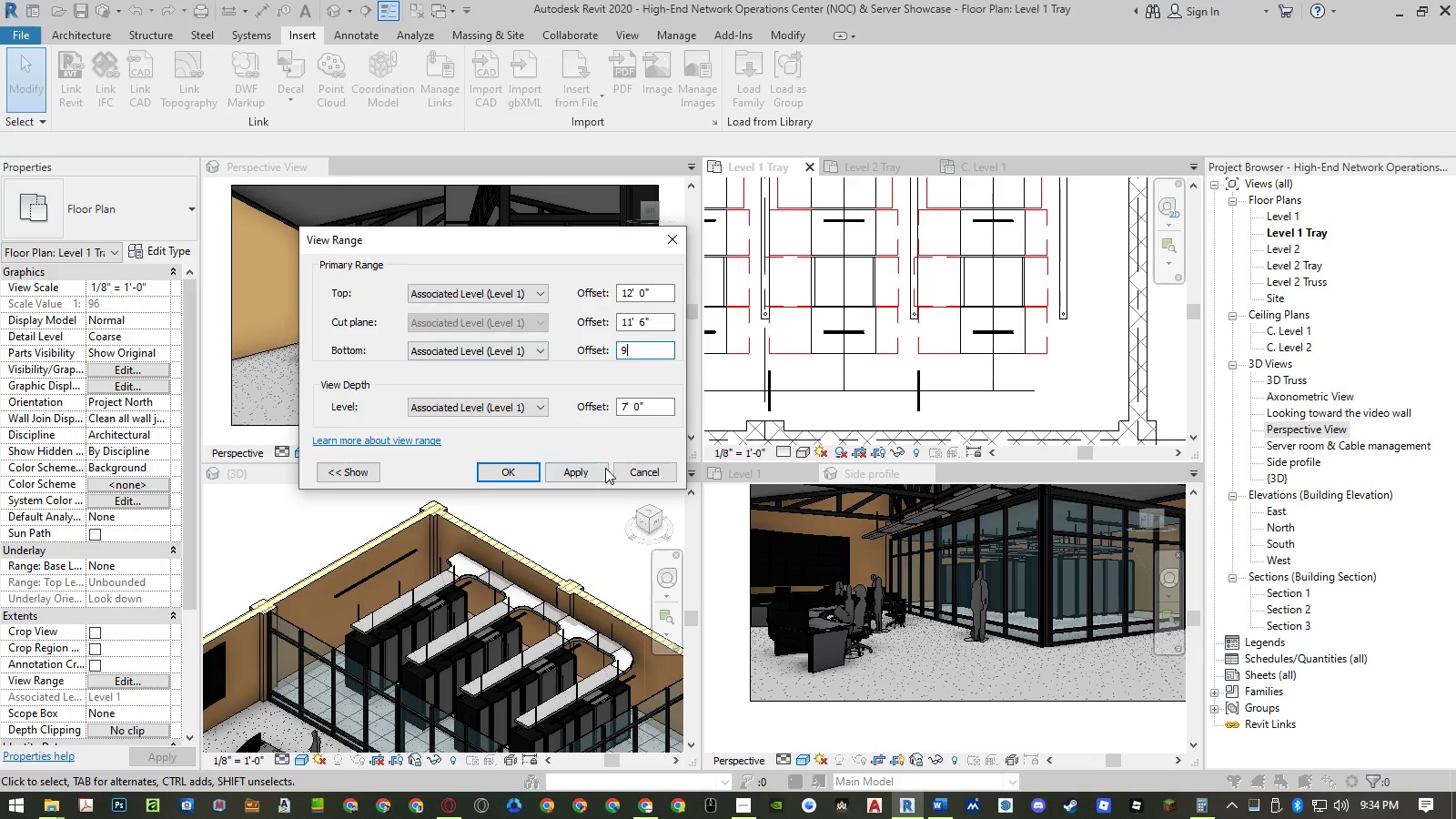 
left_click([595, 468])
 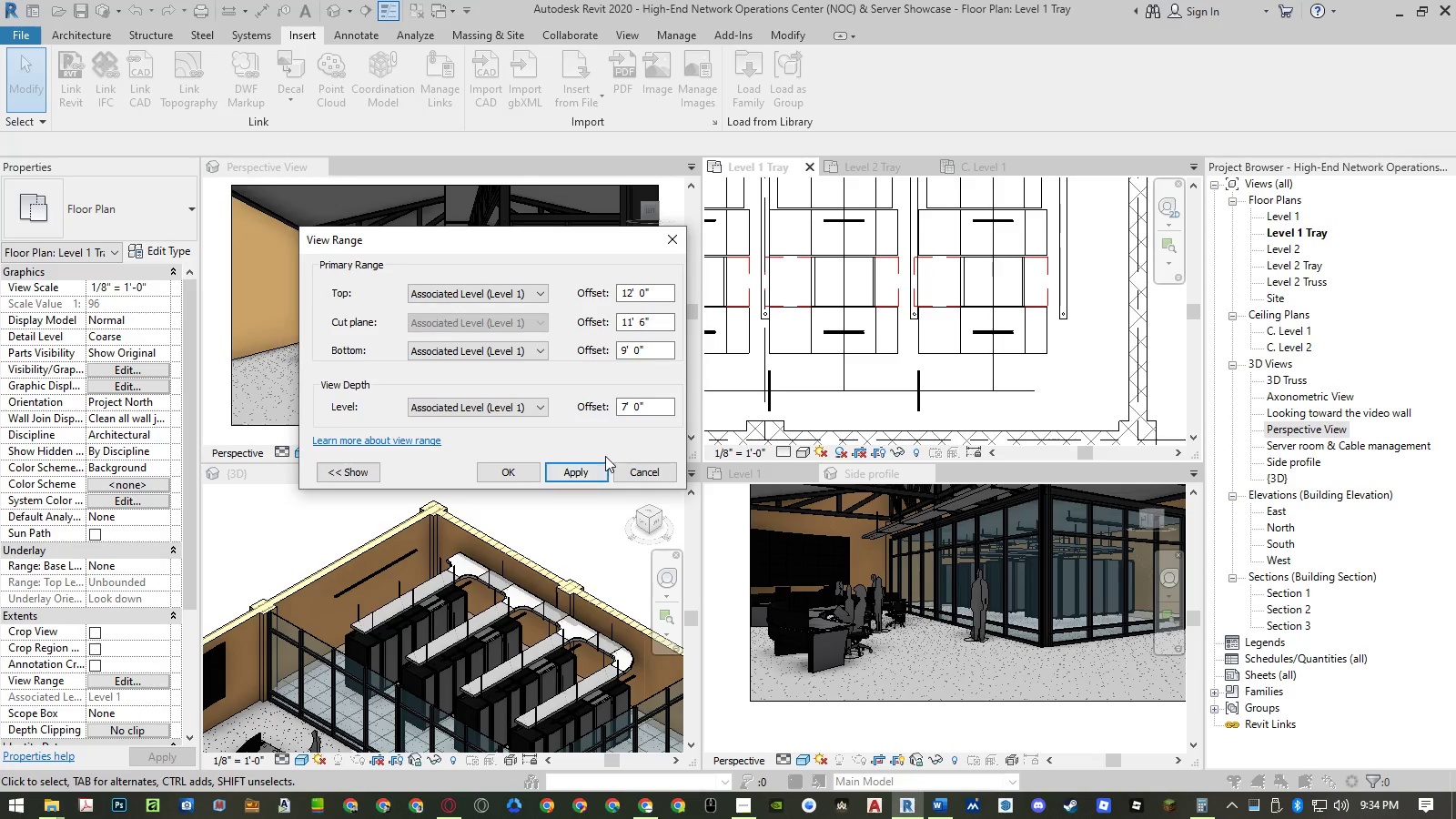 
left_click([524, 468])
 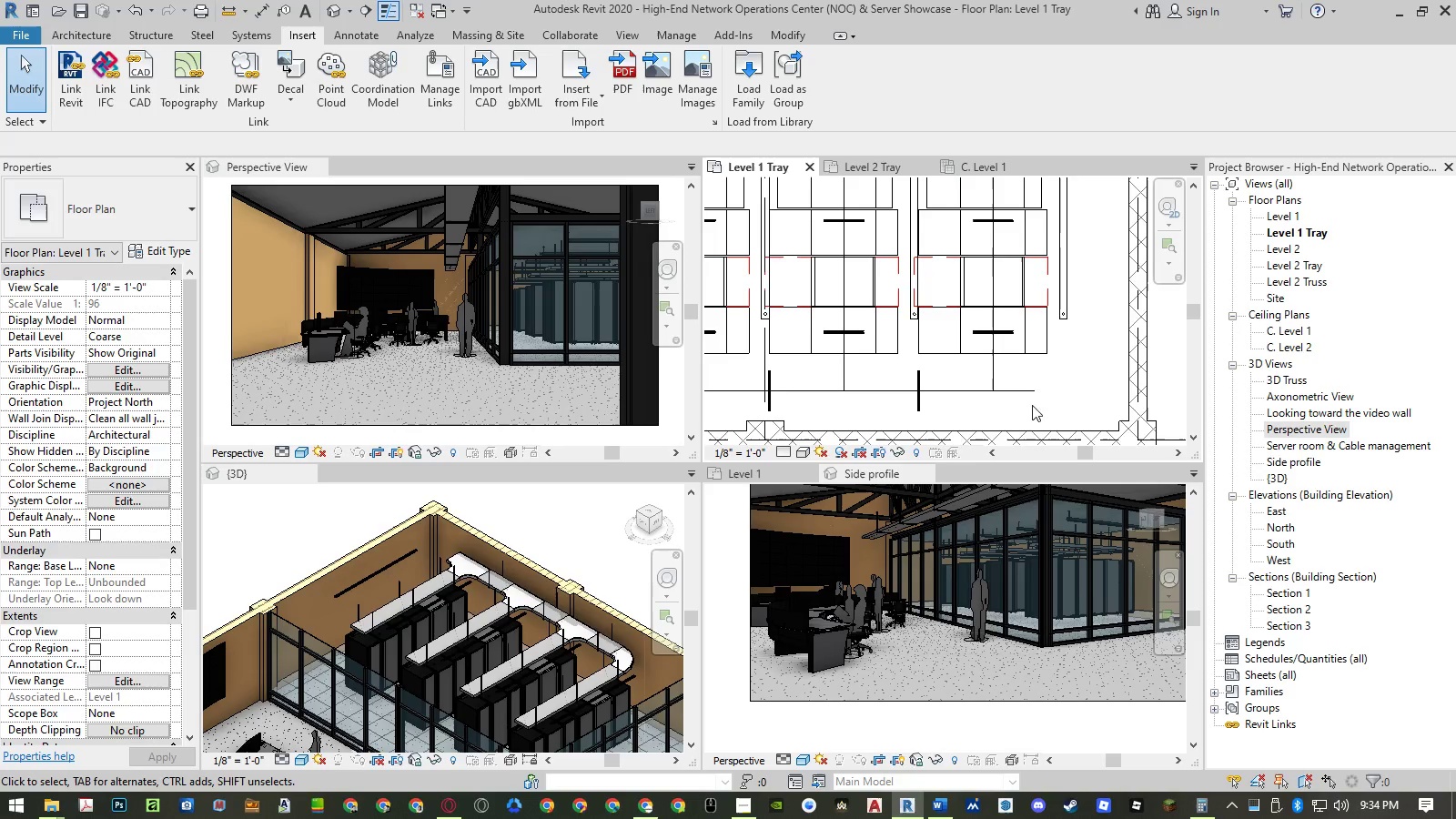 
scroll: coordinate [1057, 395], scroll_direction: down, amount: 4.0
 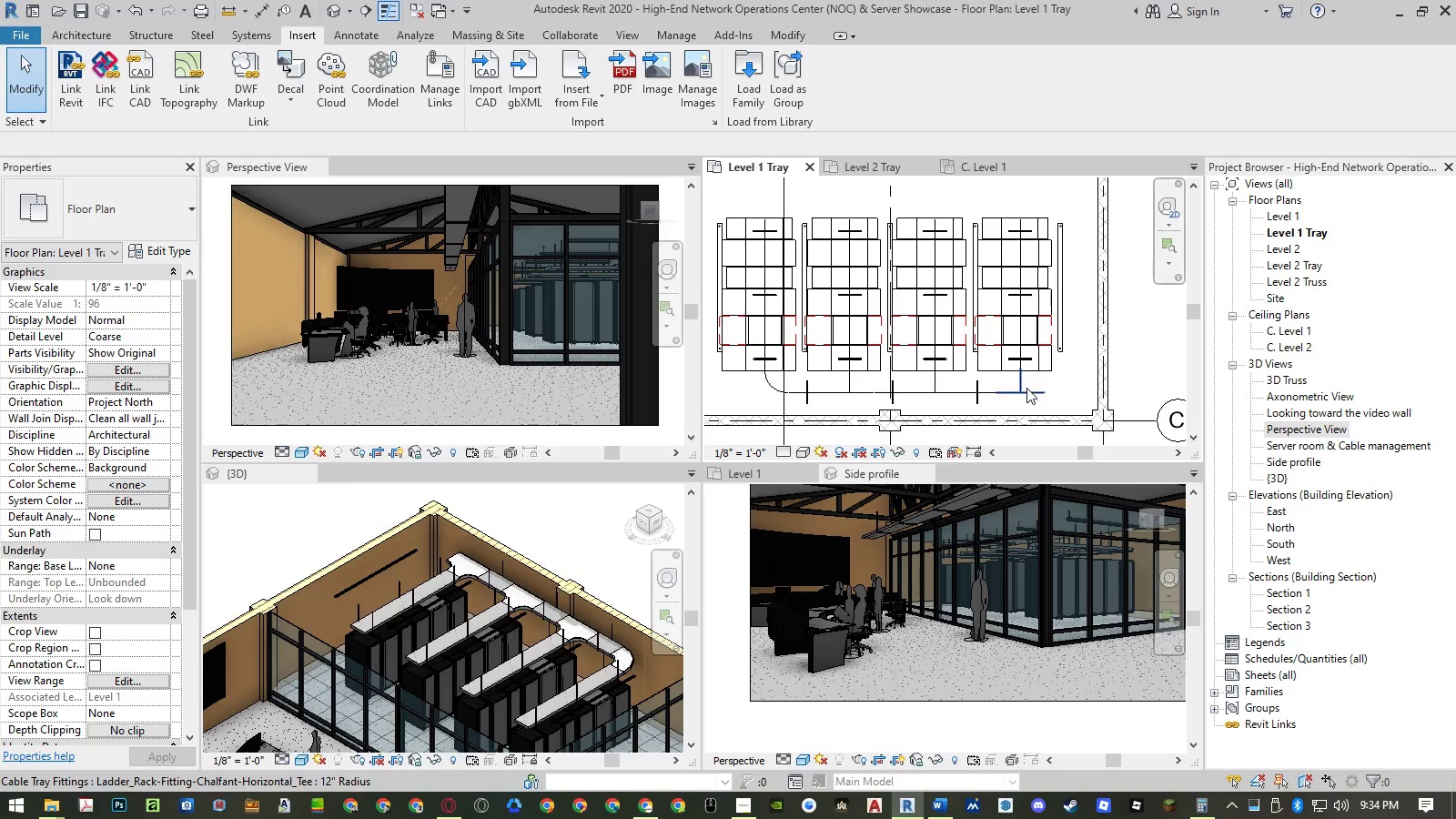 
scroll: coordinate [1026, 388], scroll_direction: up, amount: 4.0
 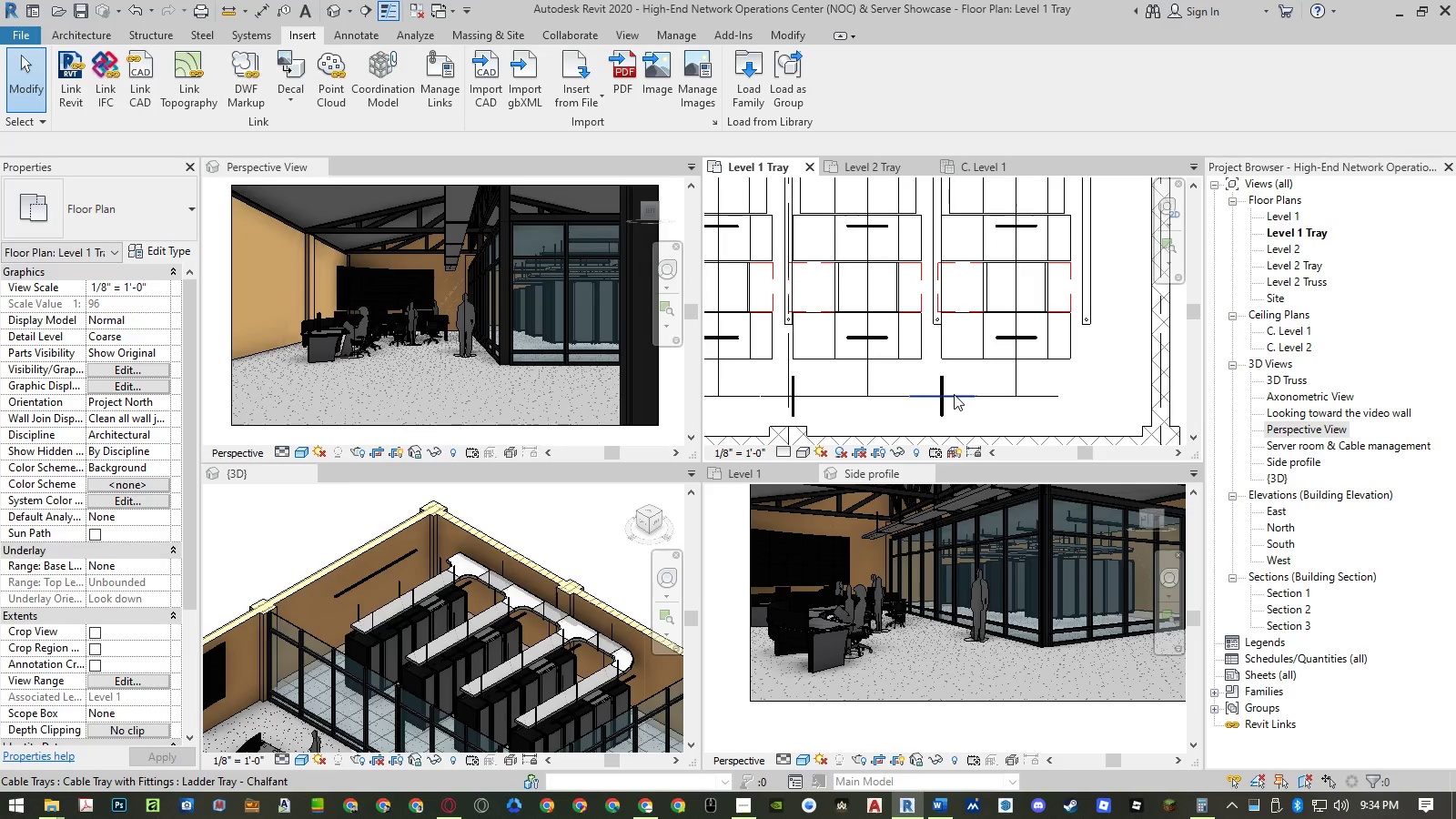 
left_click([955, 394])
 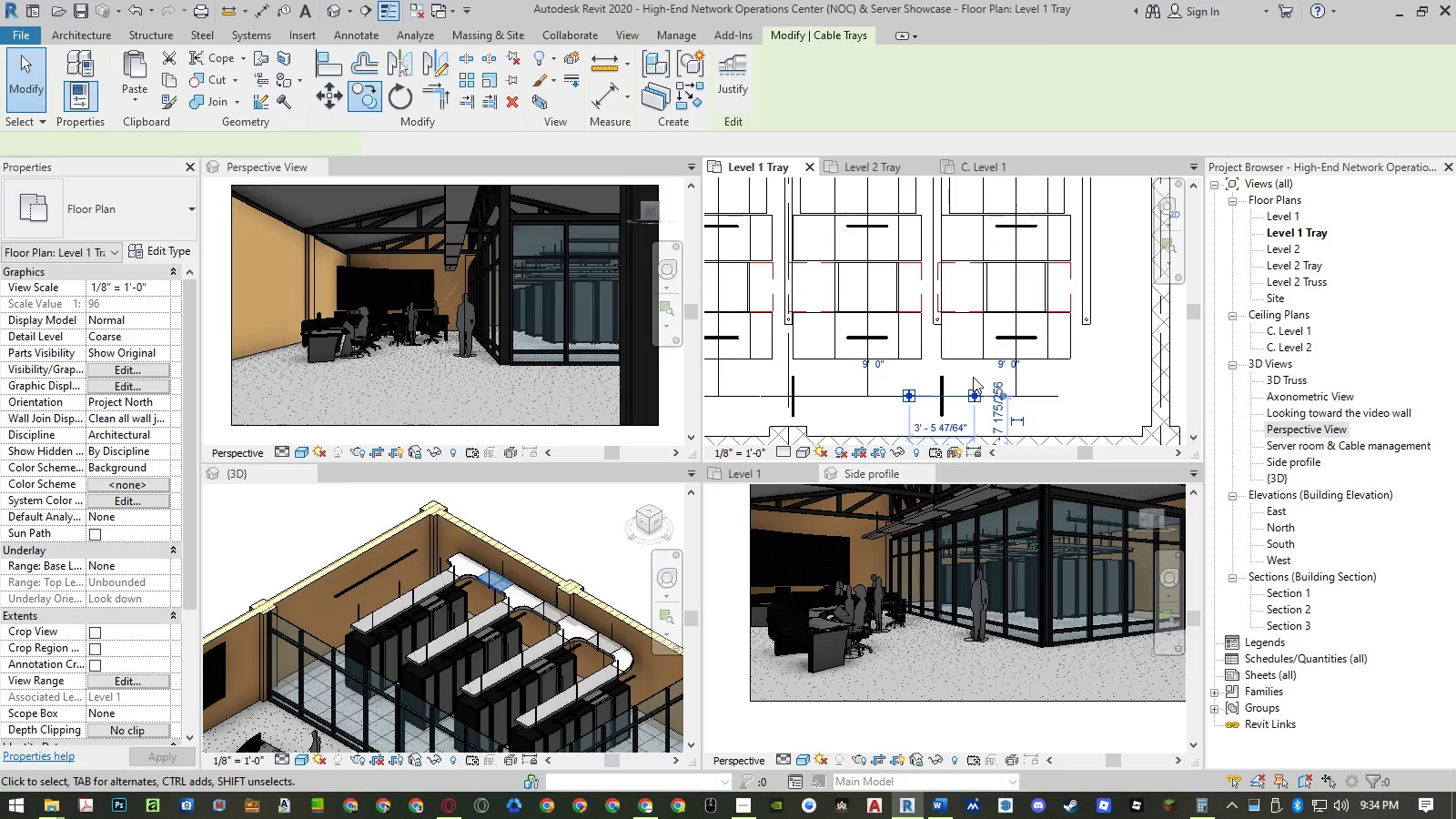 
type(co )
 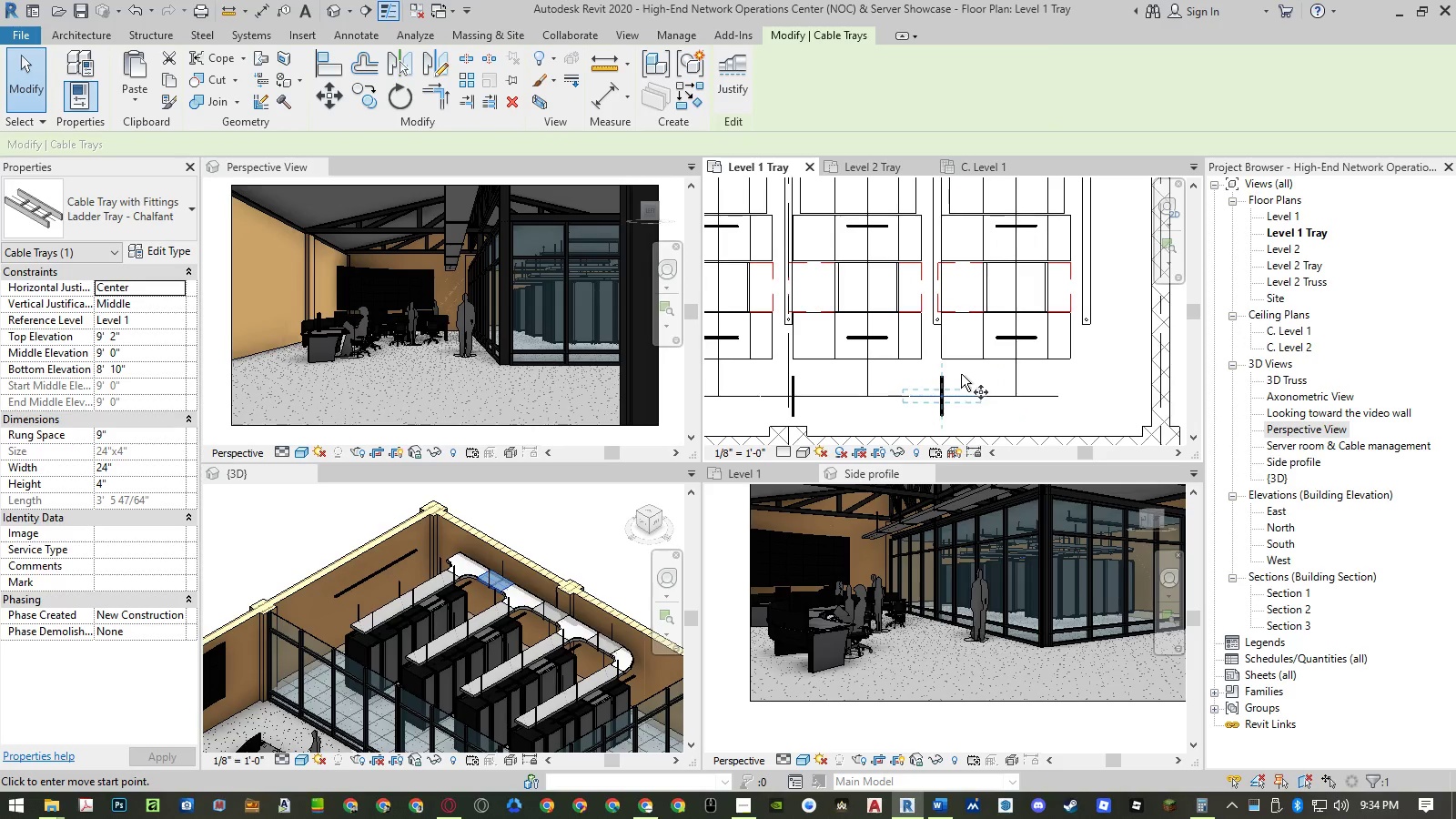 
left_click([961, 374])
 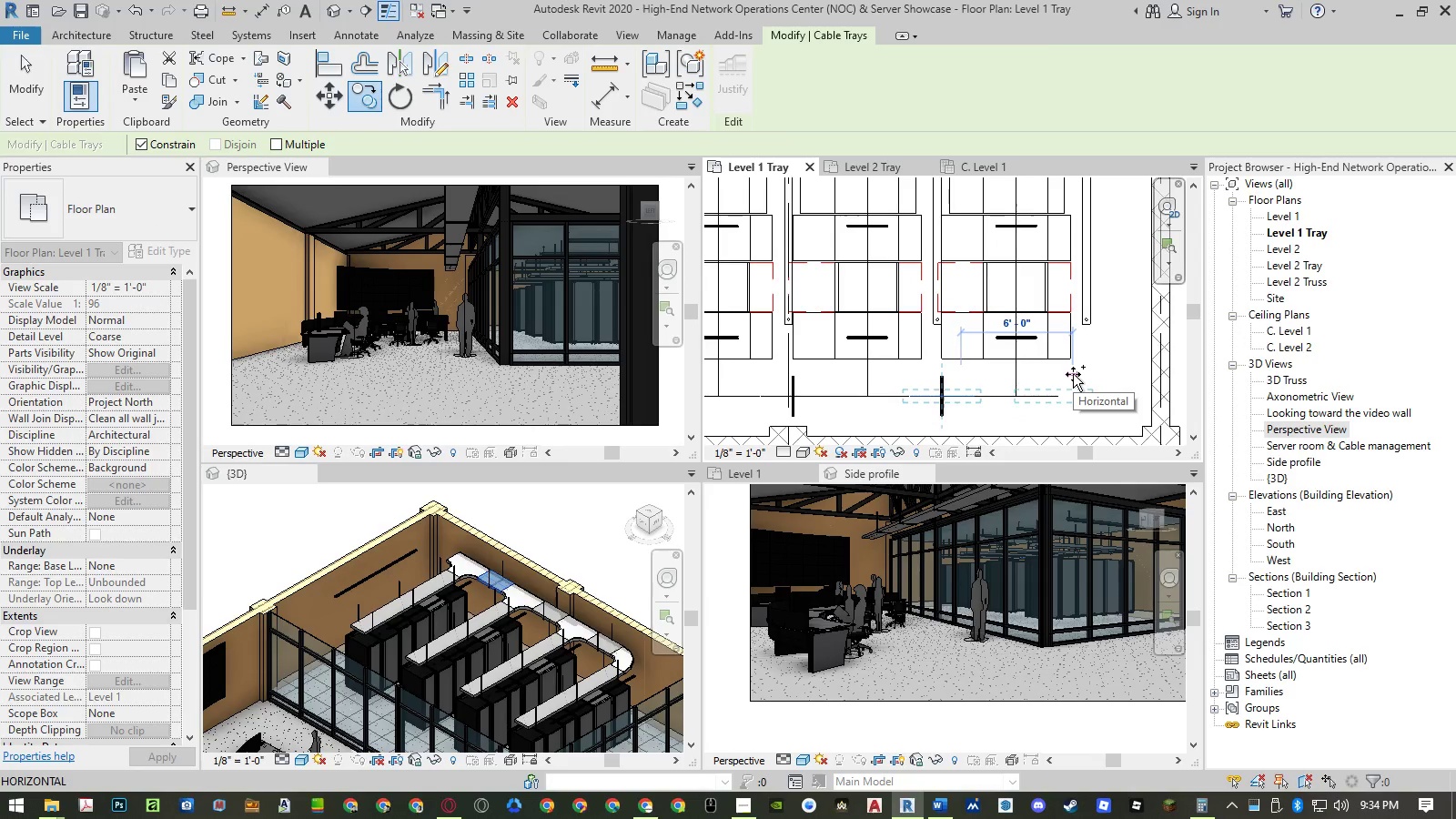 
key(Numpad8)
 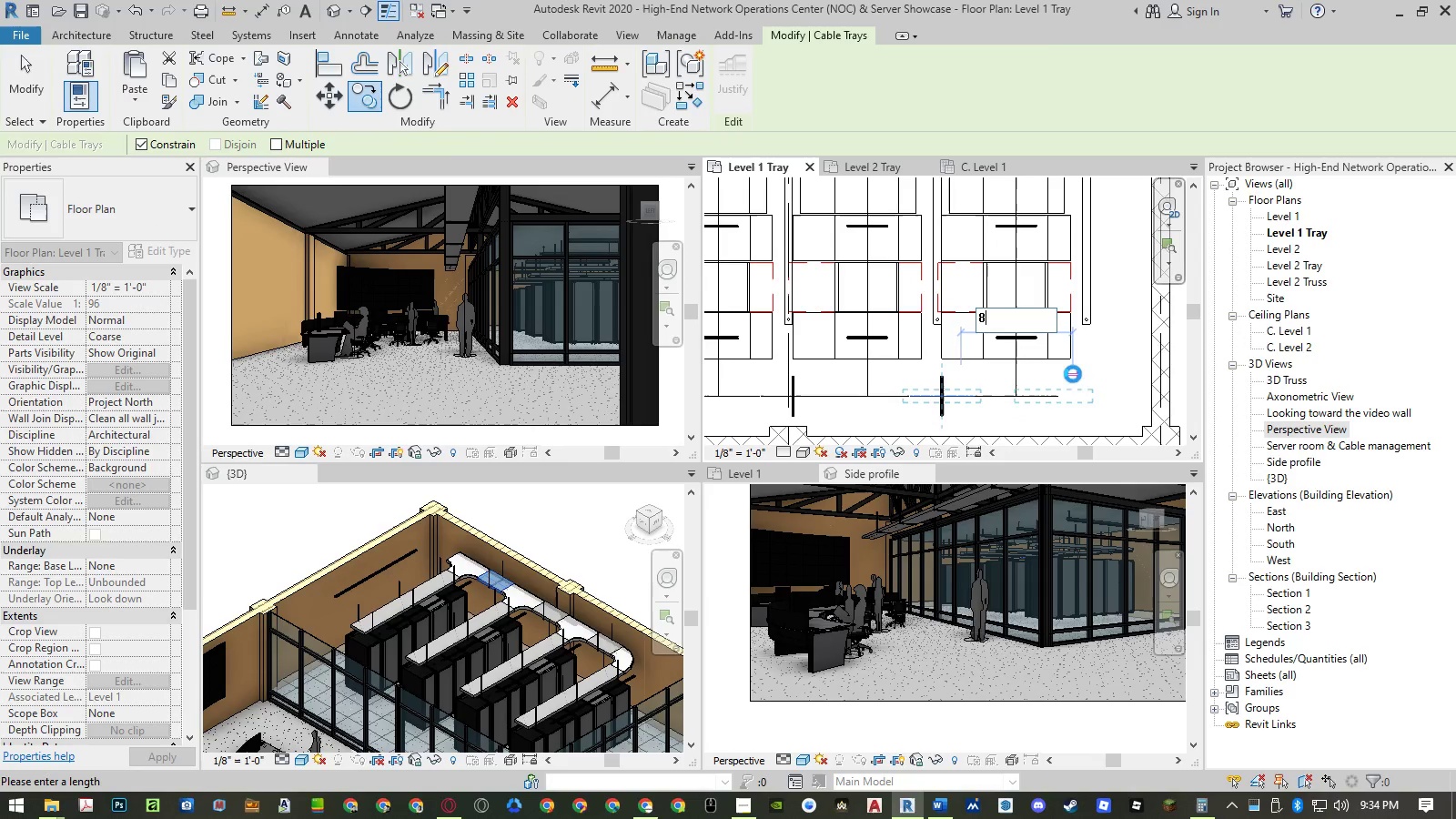 
key(NumpadEnter)
 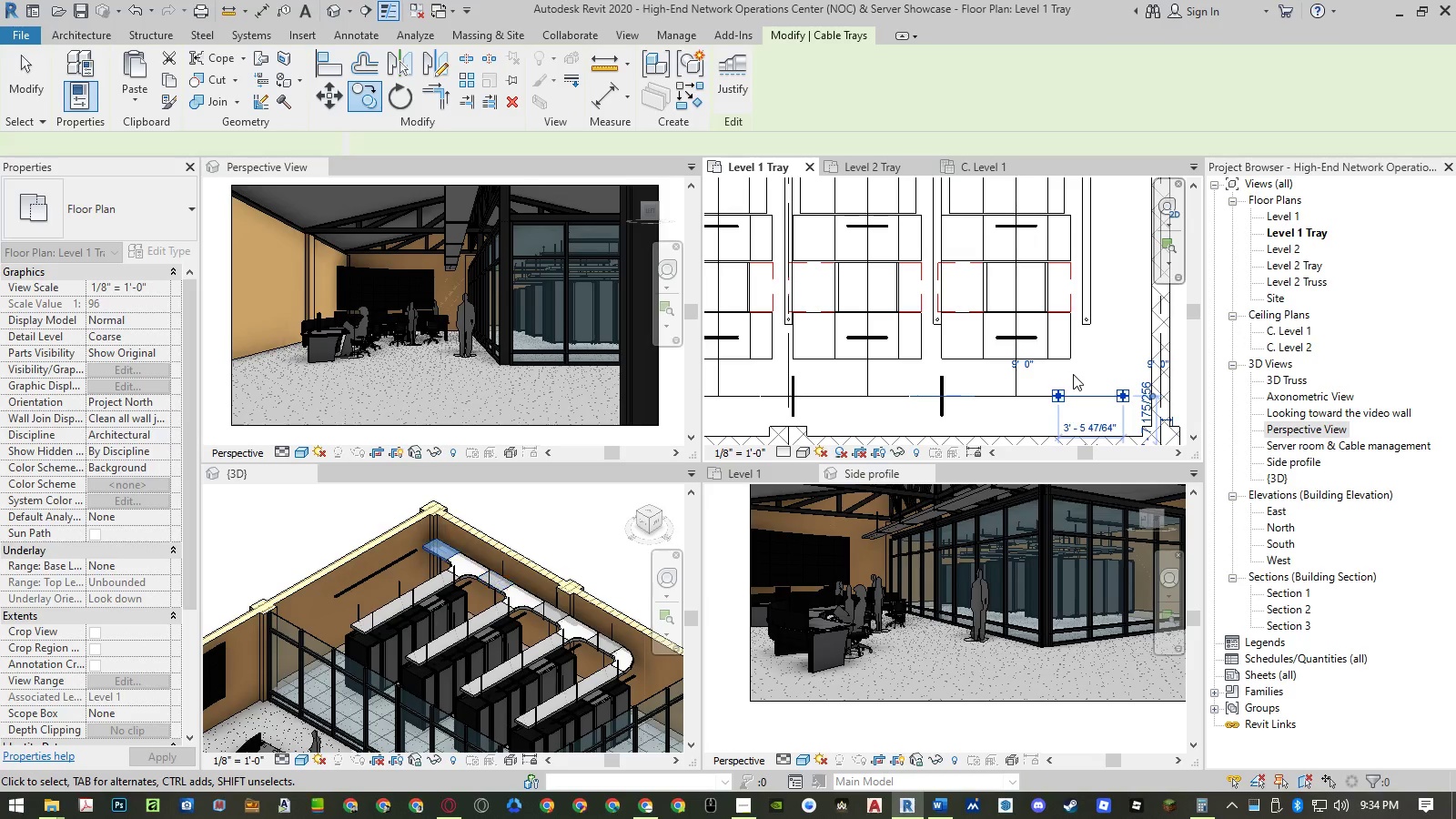 
key(Escape)
 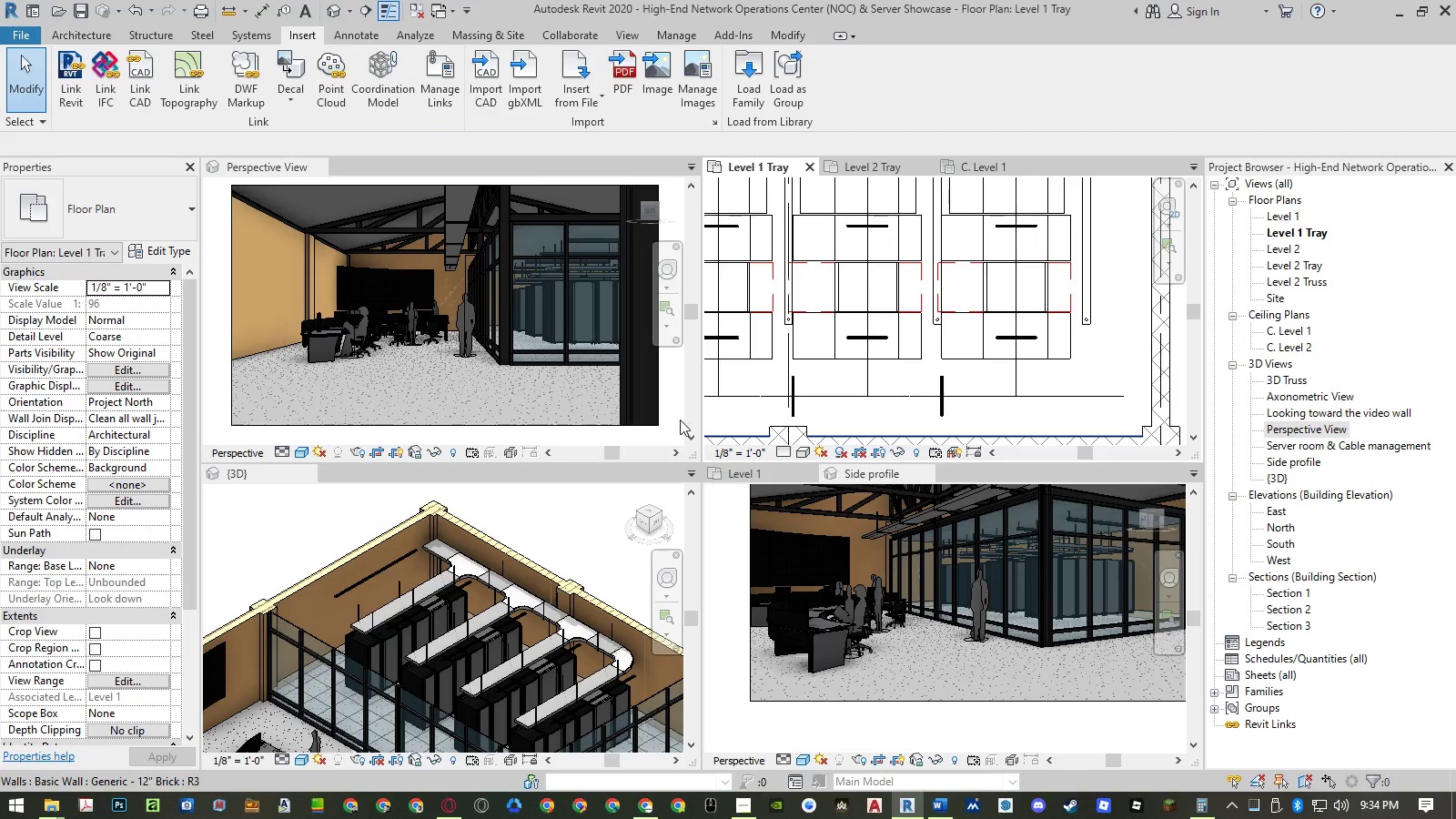 
wait(6.74)
 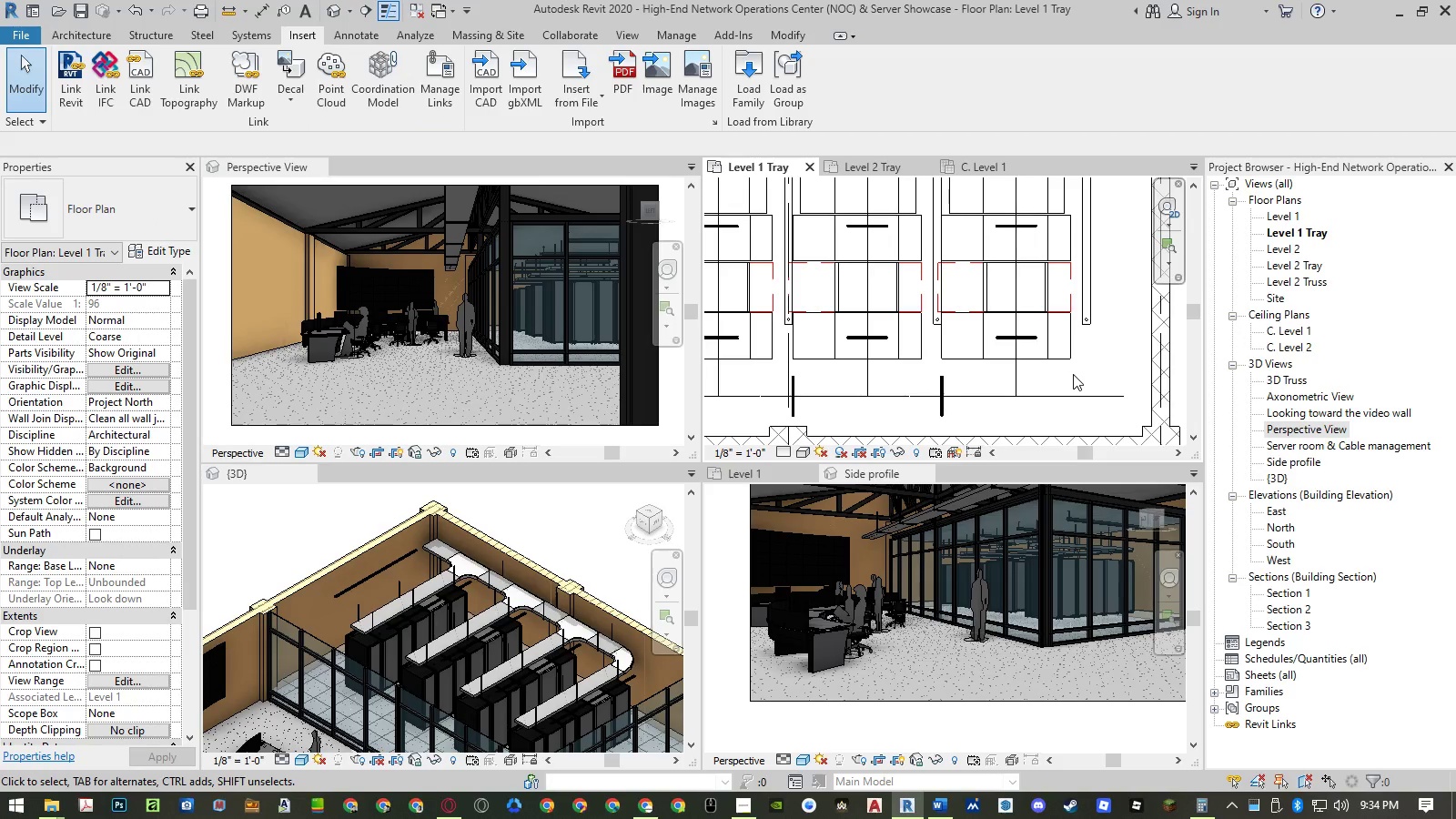 
left_click([54, 810])
 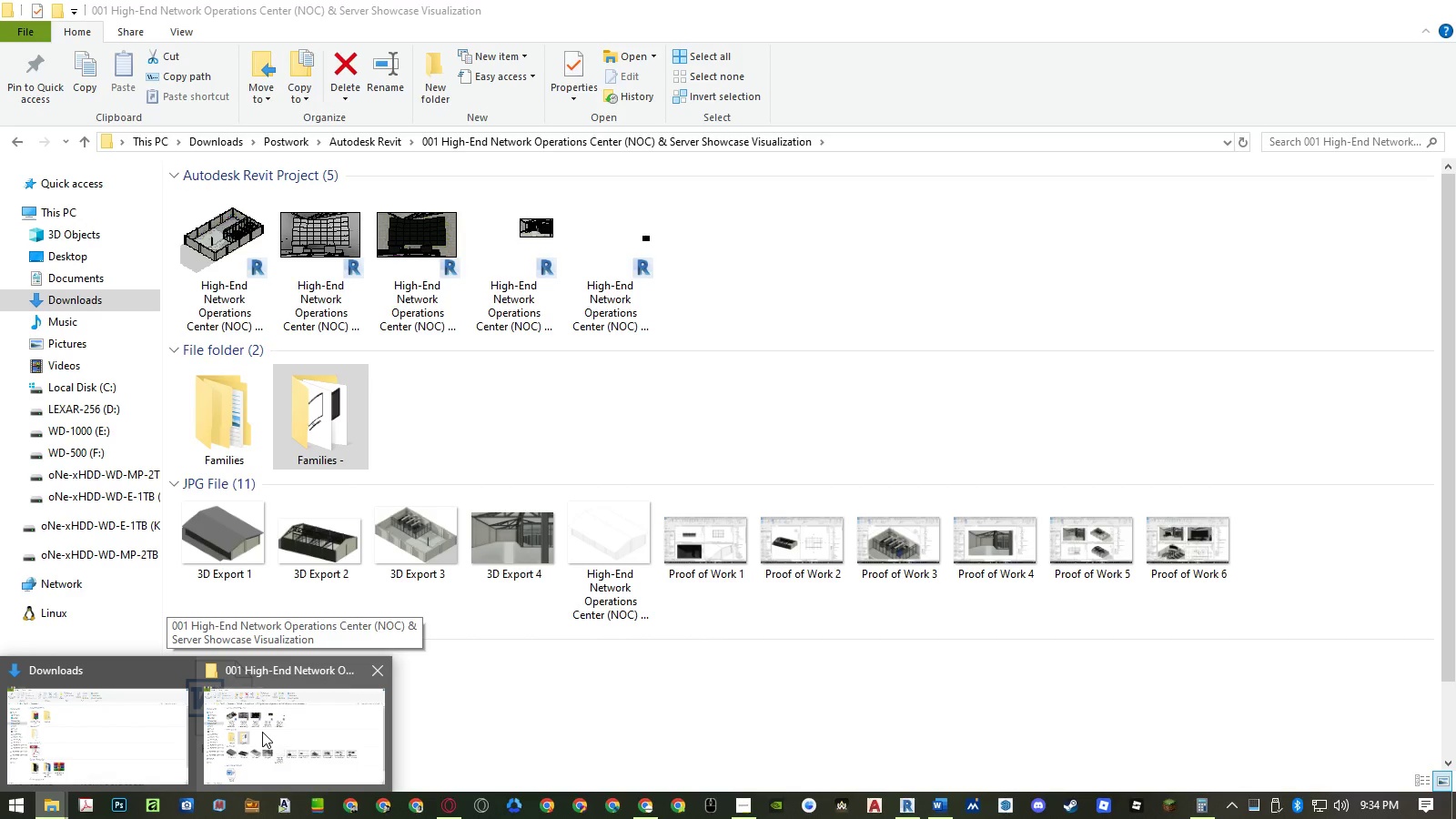 
wait(5.26)
 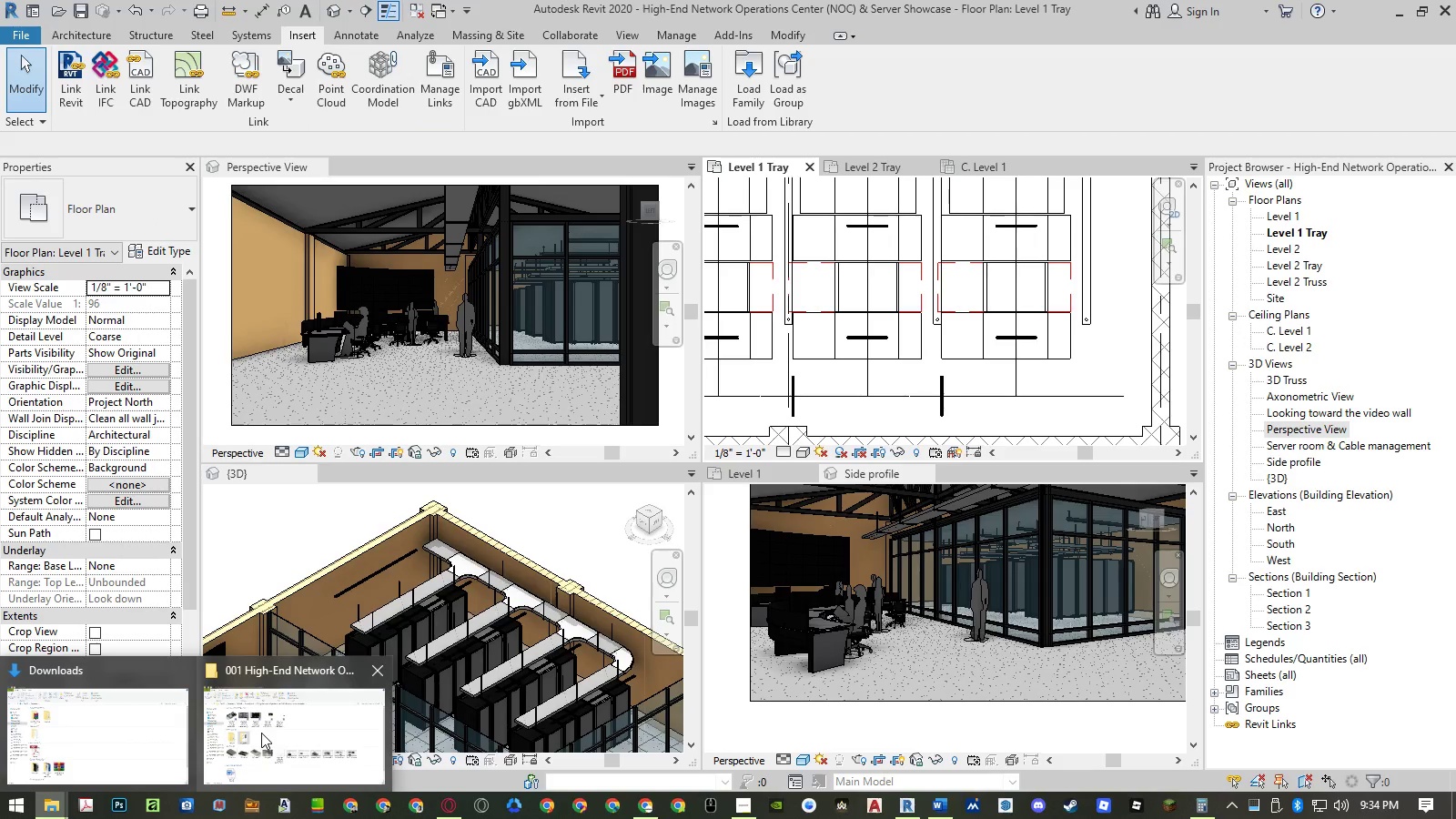 
left_click([262, 732])
 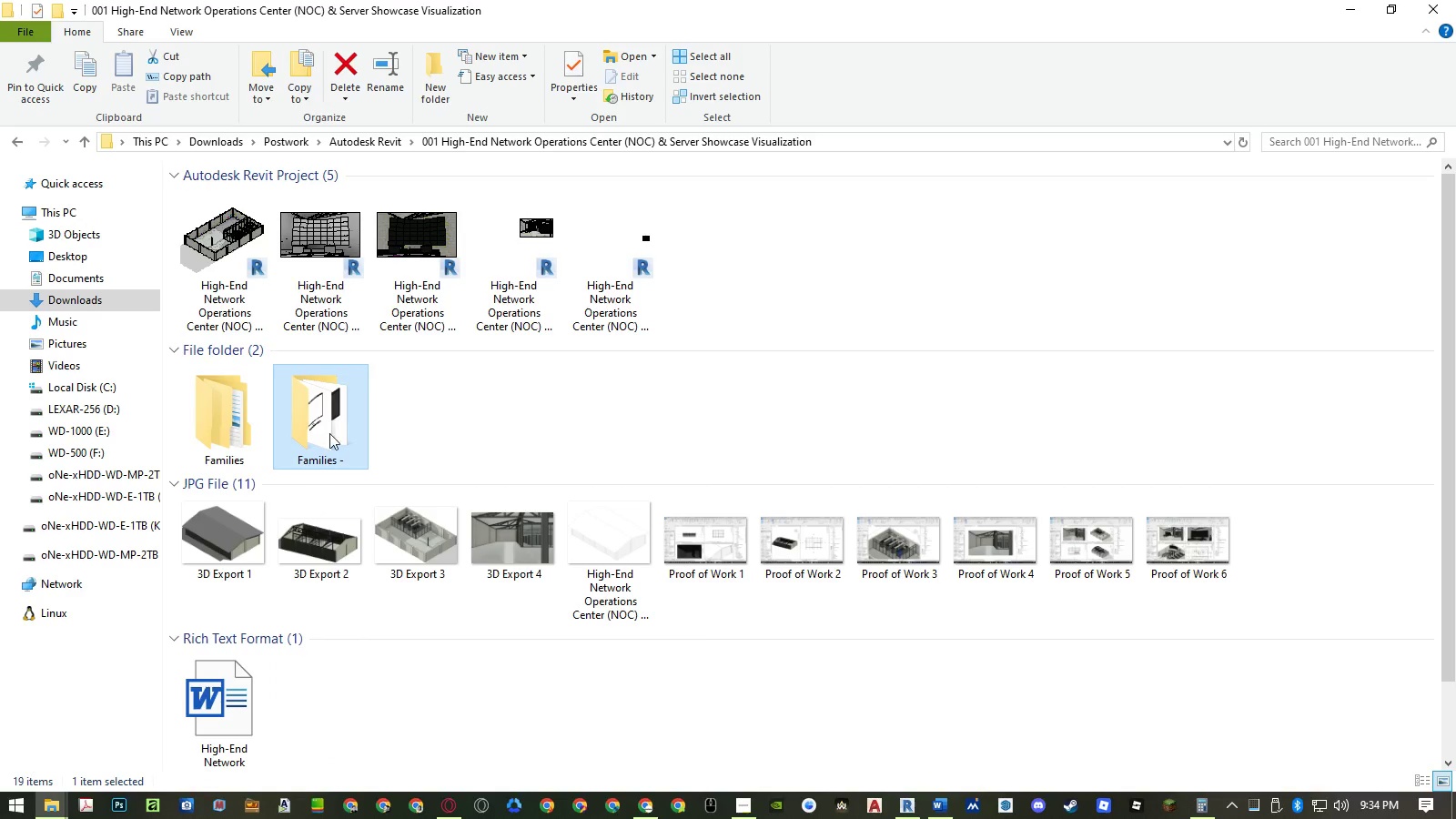 
right_click([331, 429])
 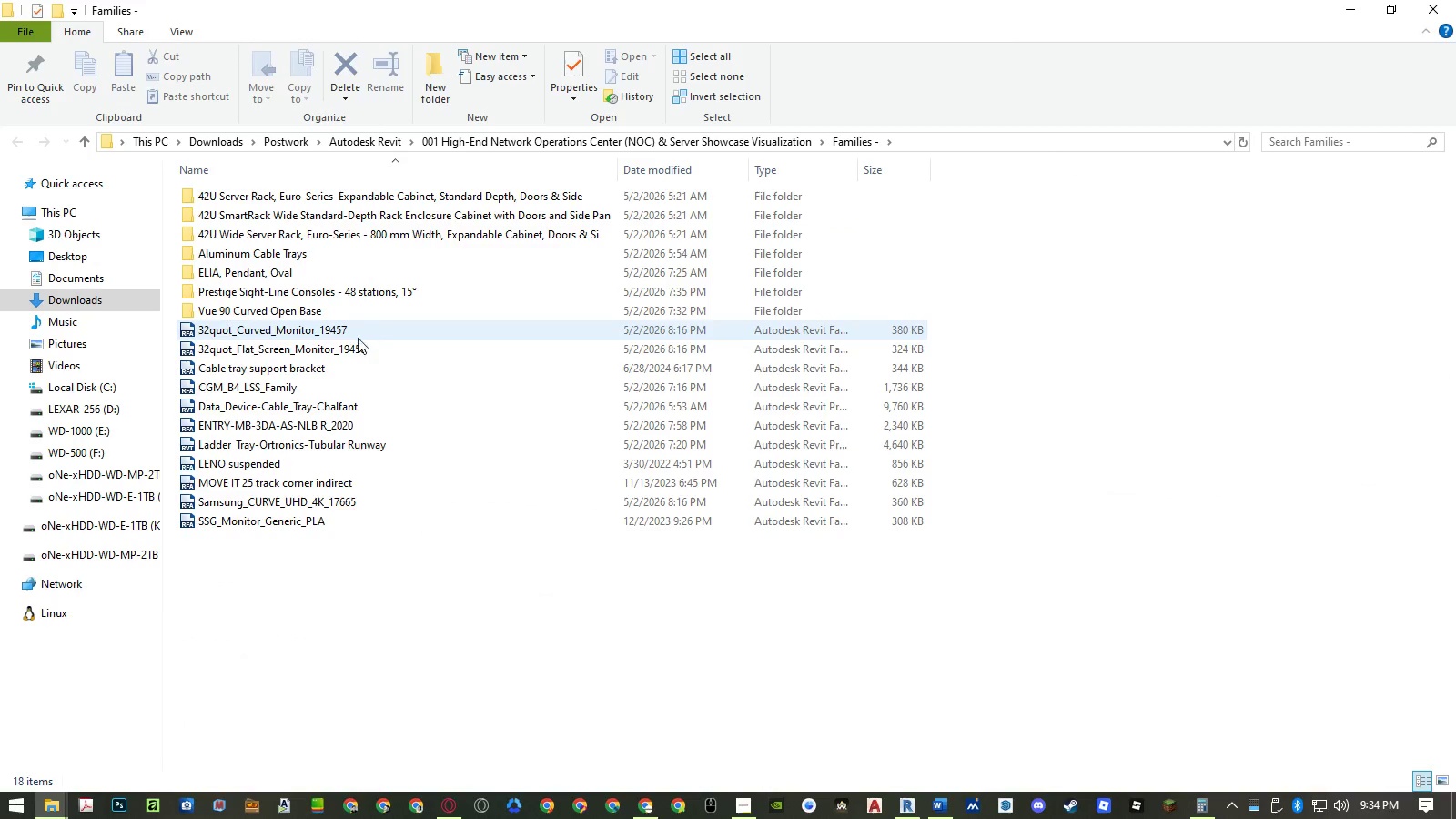 
wait(5.73)
 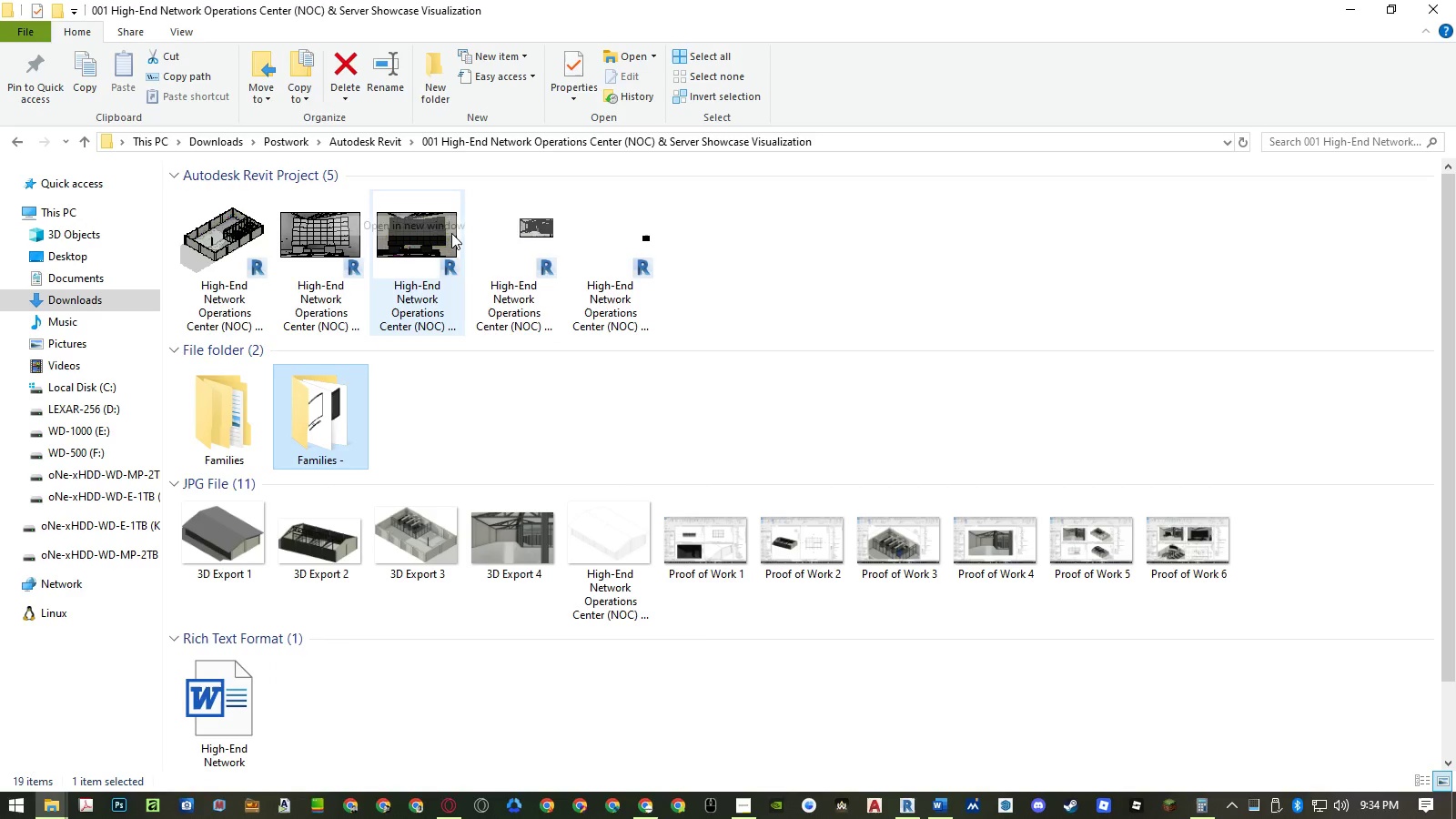 
double_click([302, 440])
 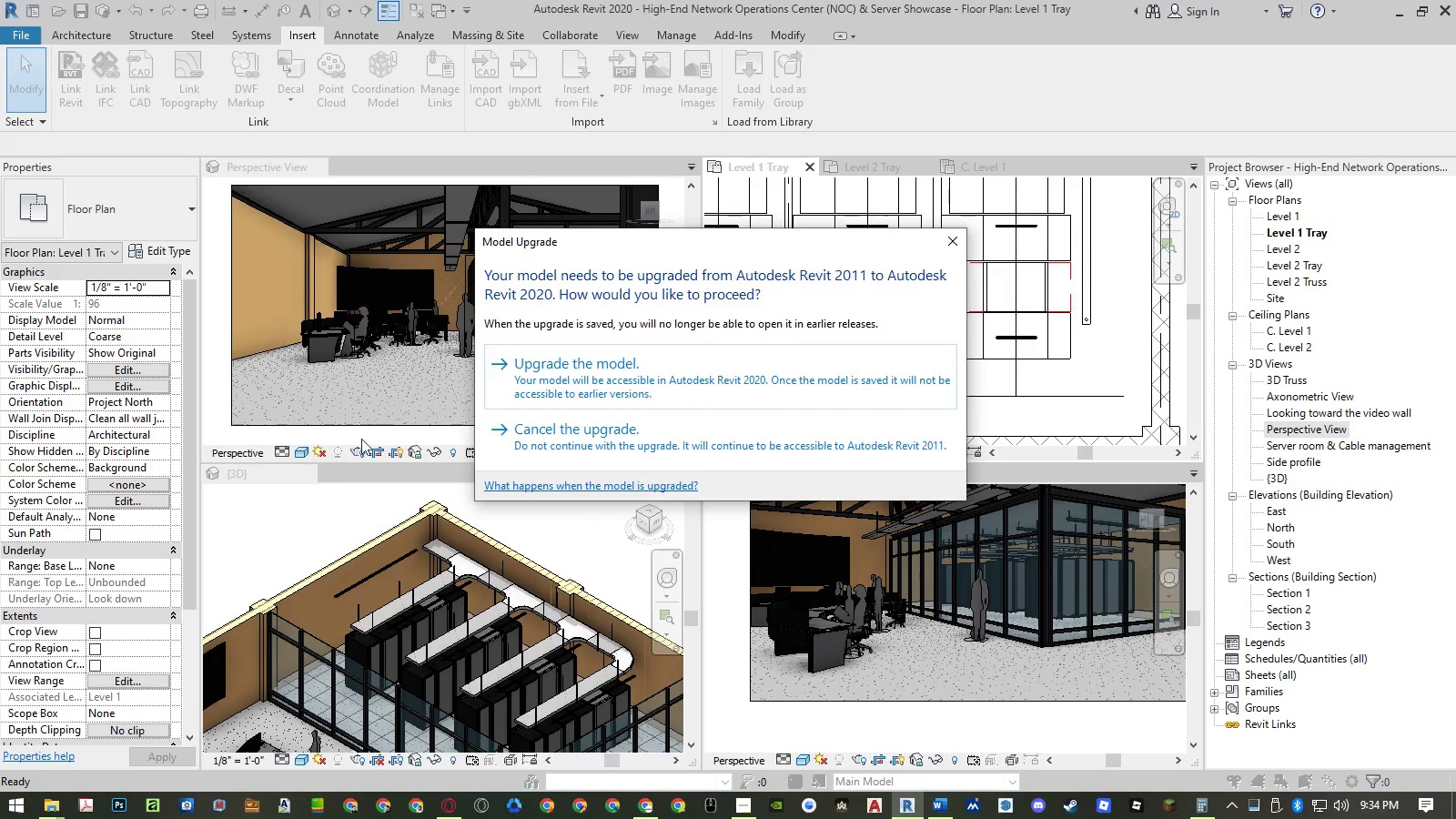 
left_click([619, 386])
 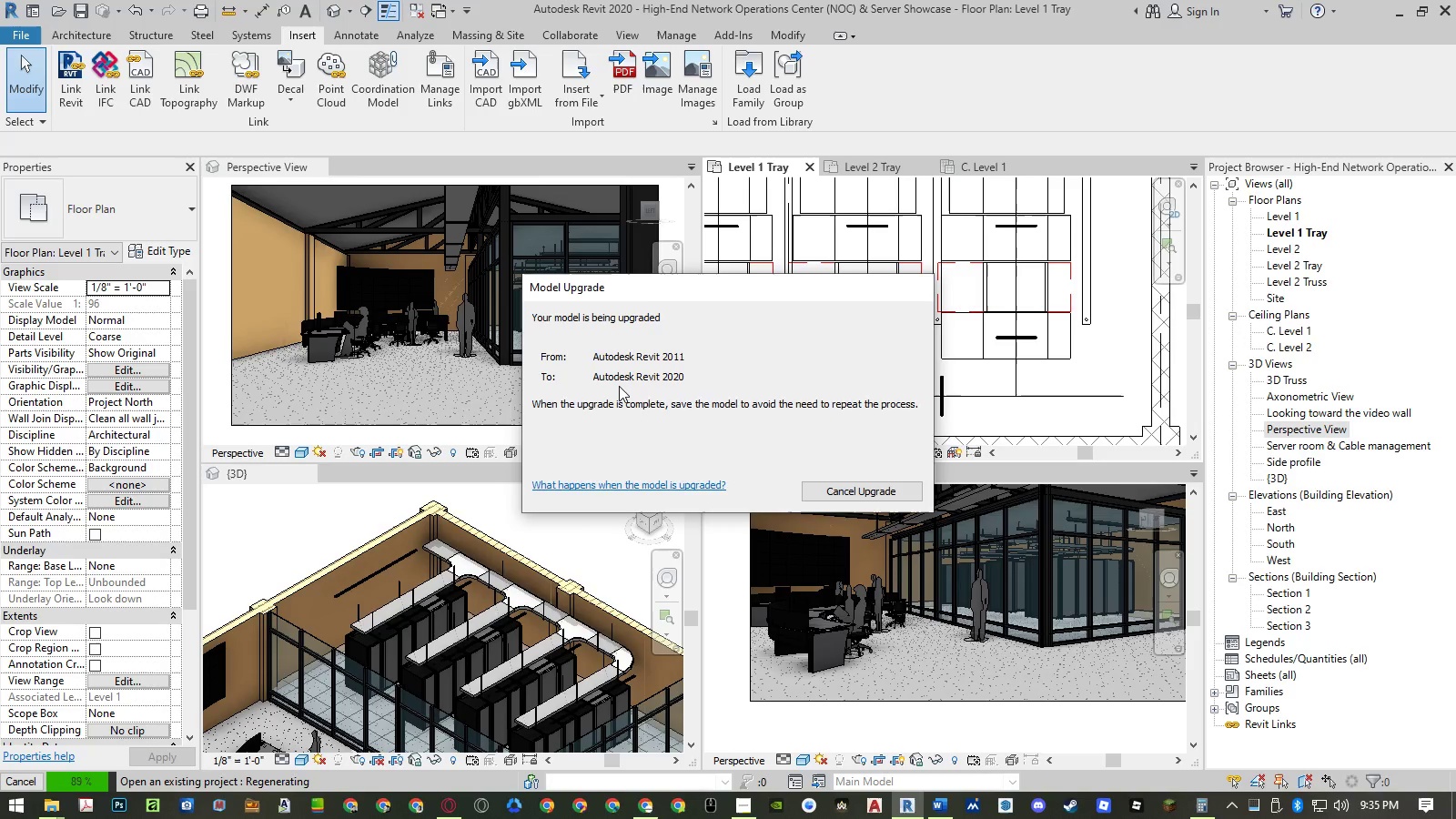 
wait(38.14)
 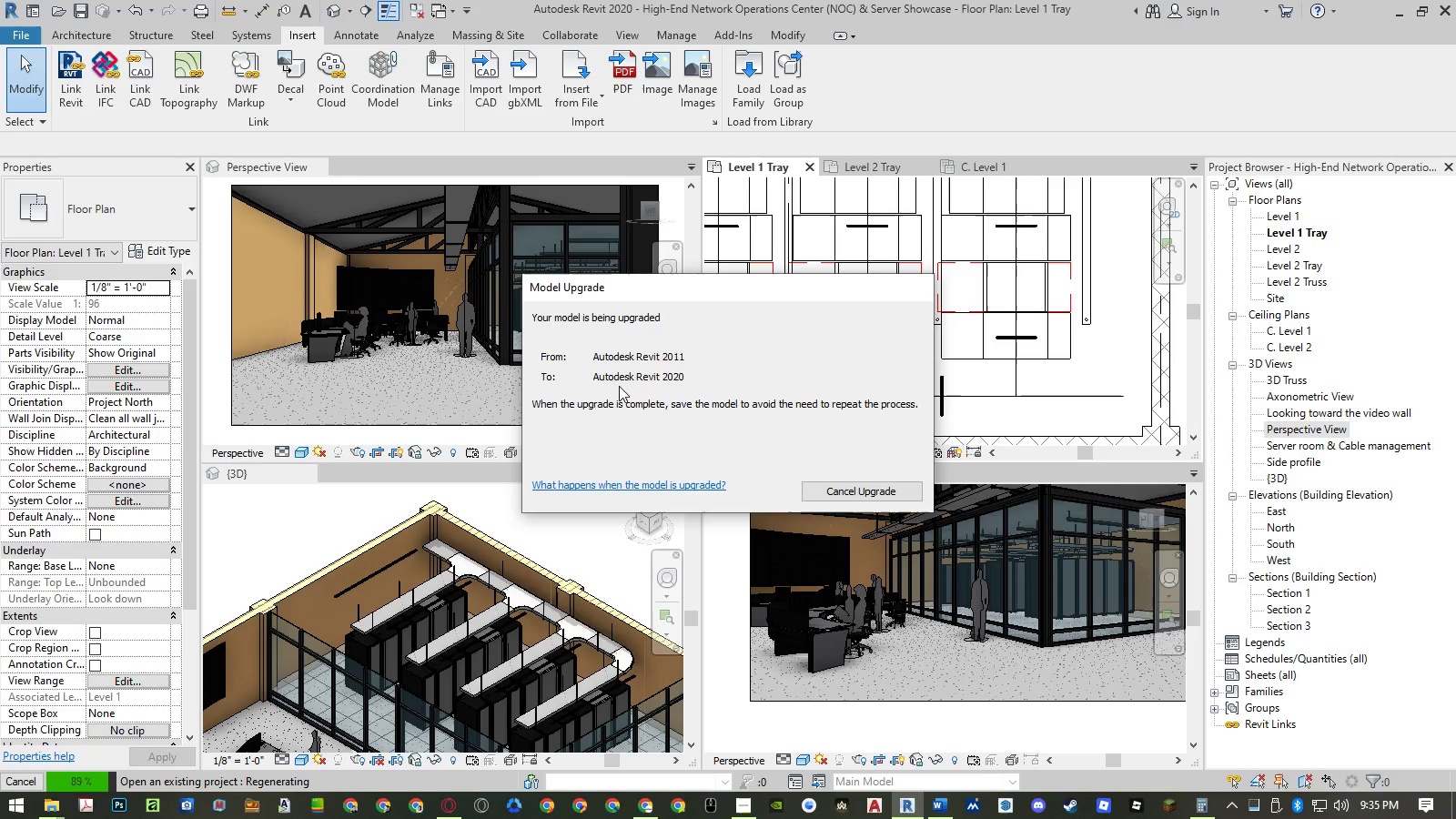 
left_click([901, 818])
 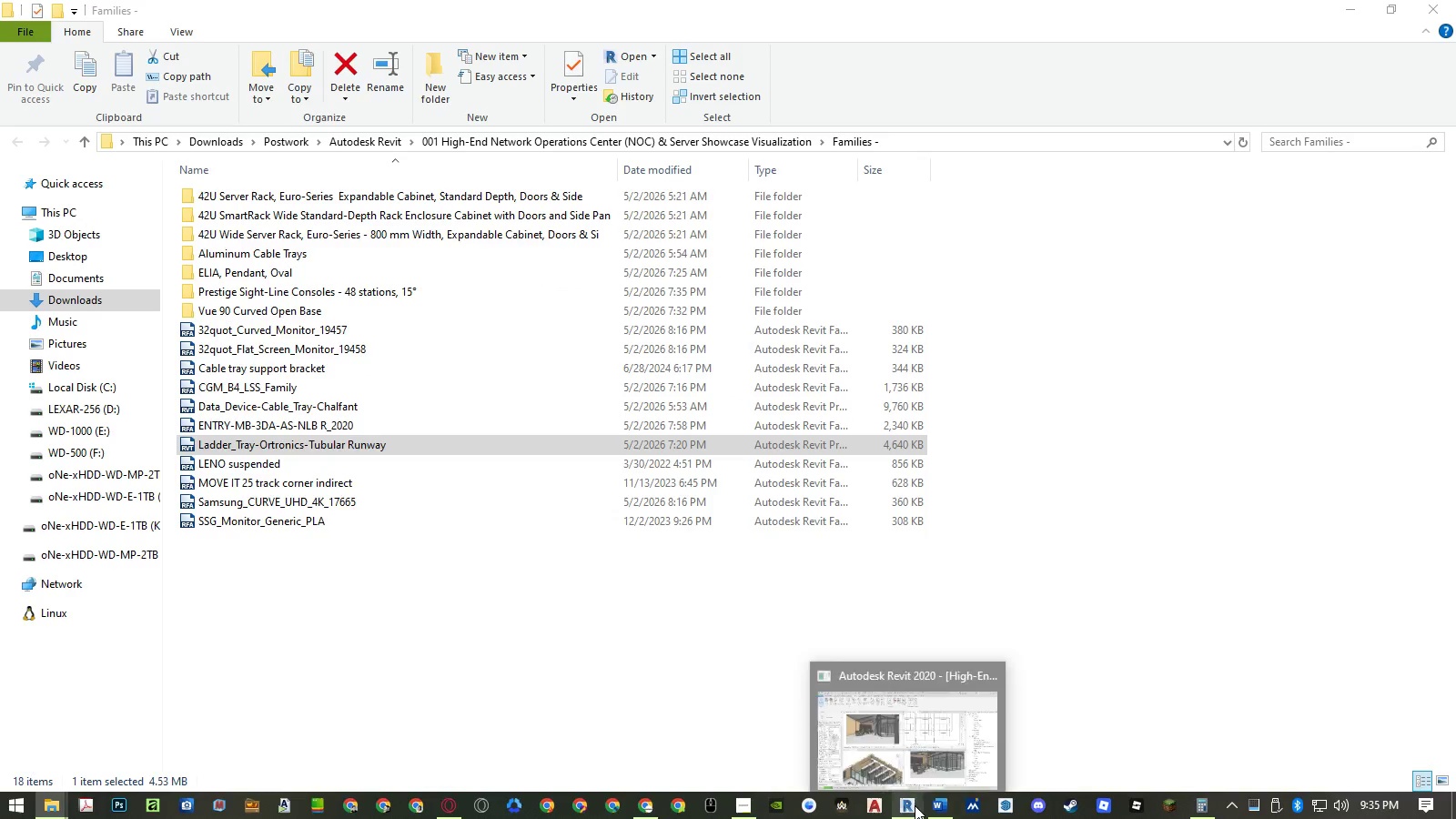 
left_click([922, 763])
 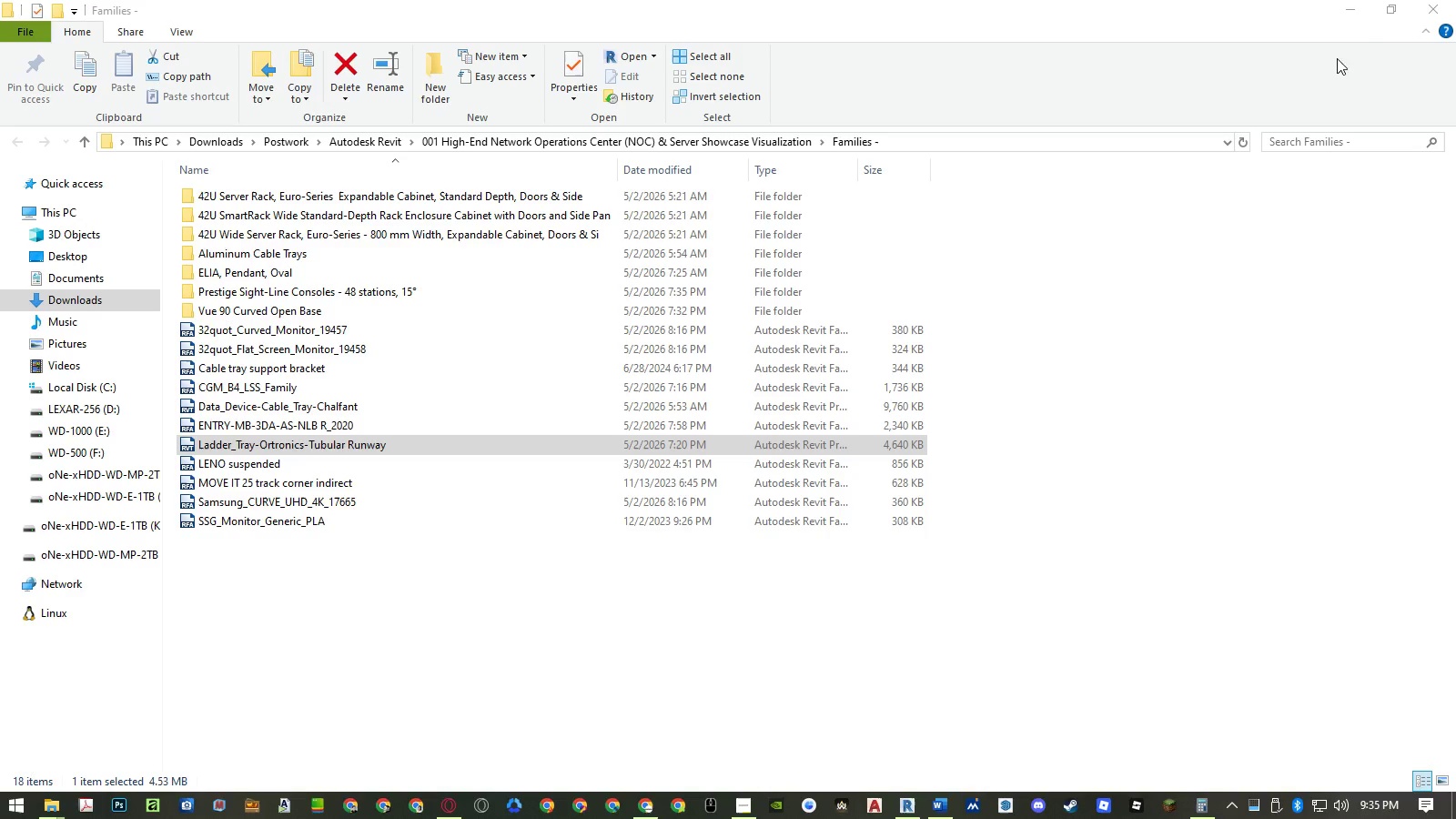 
left_click([1358, 16])
 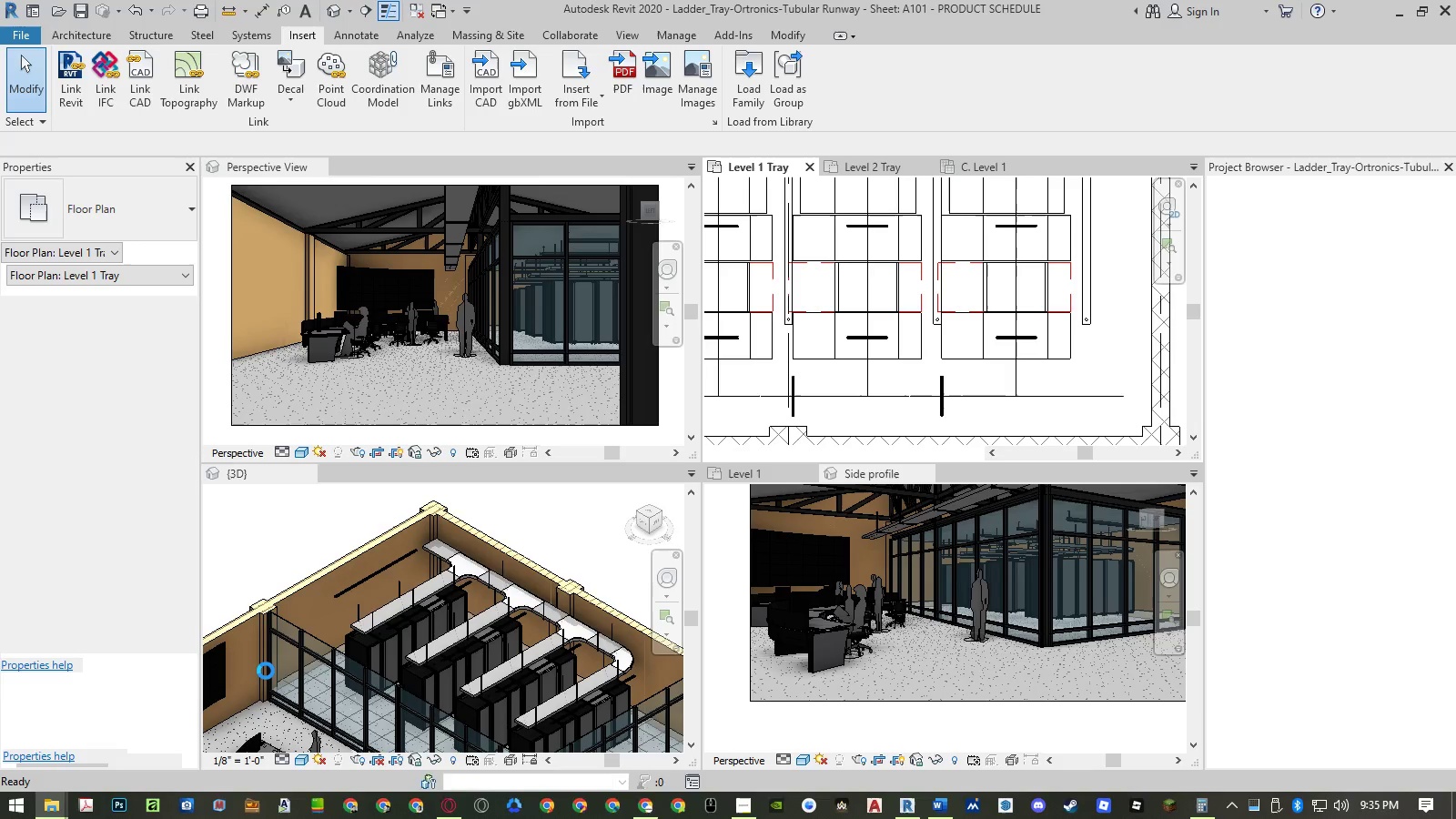 
wait(13.86)
 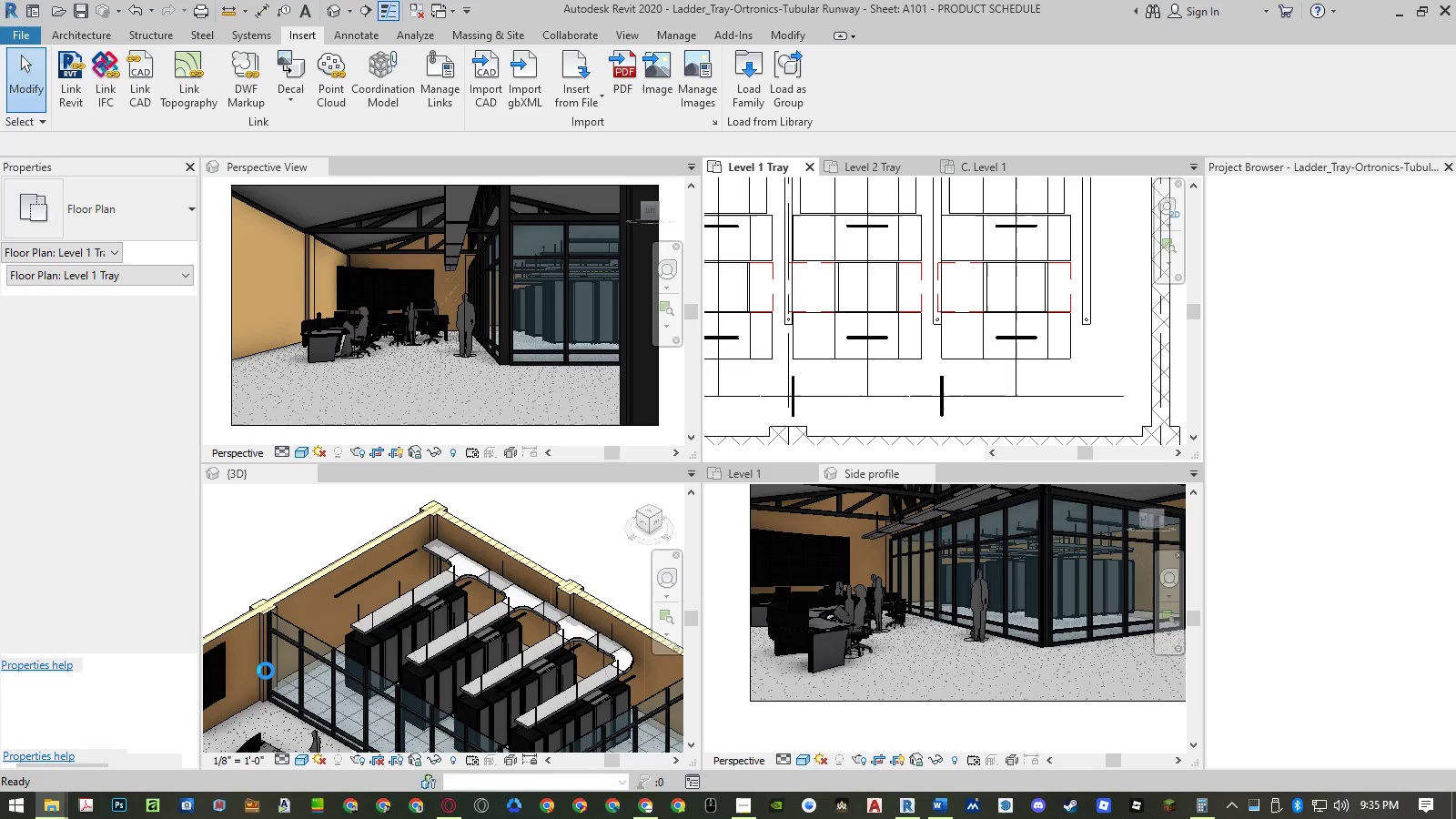 
double_click([1315, 314])
 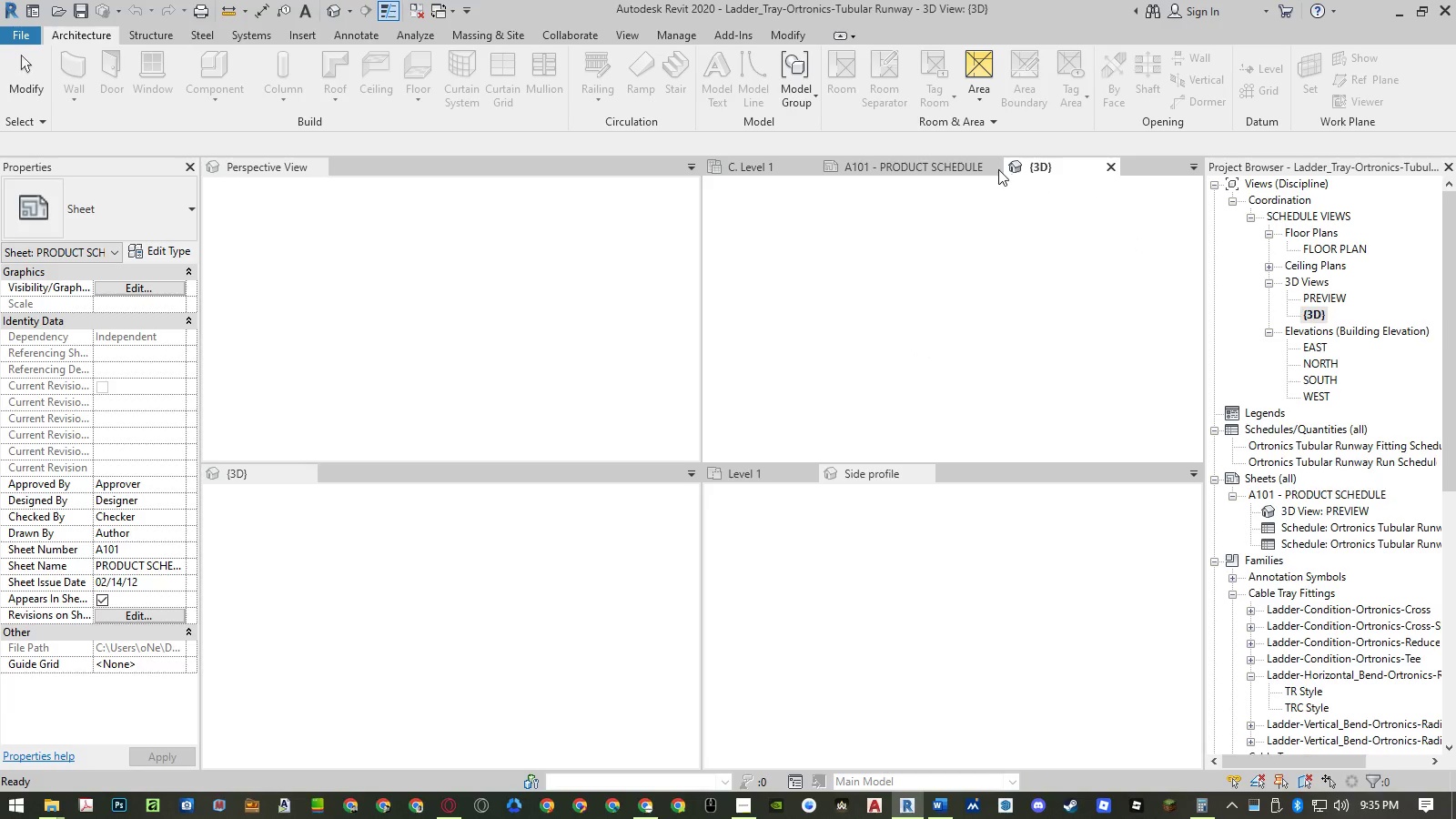 
left_click([996, 167])
 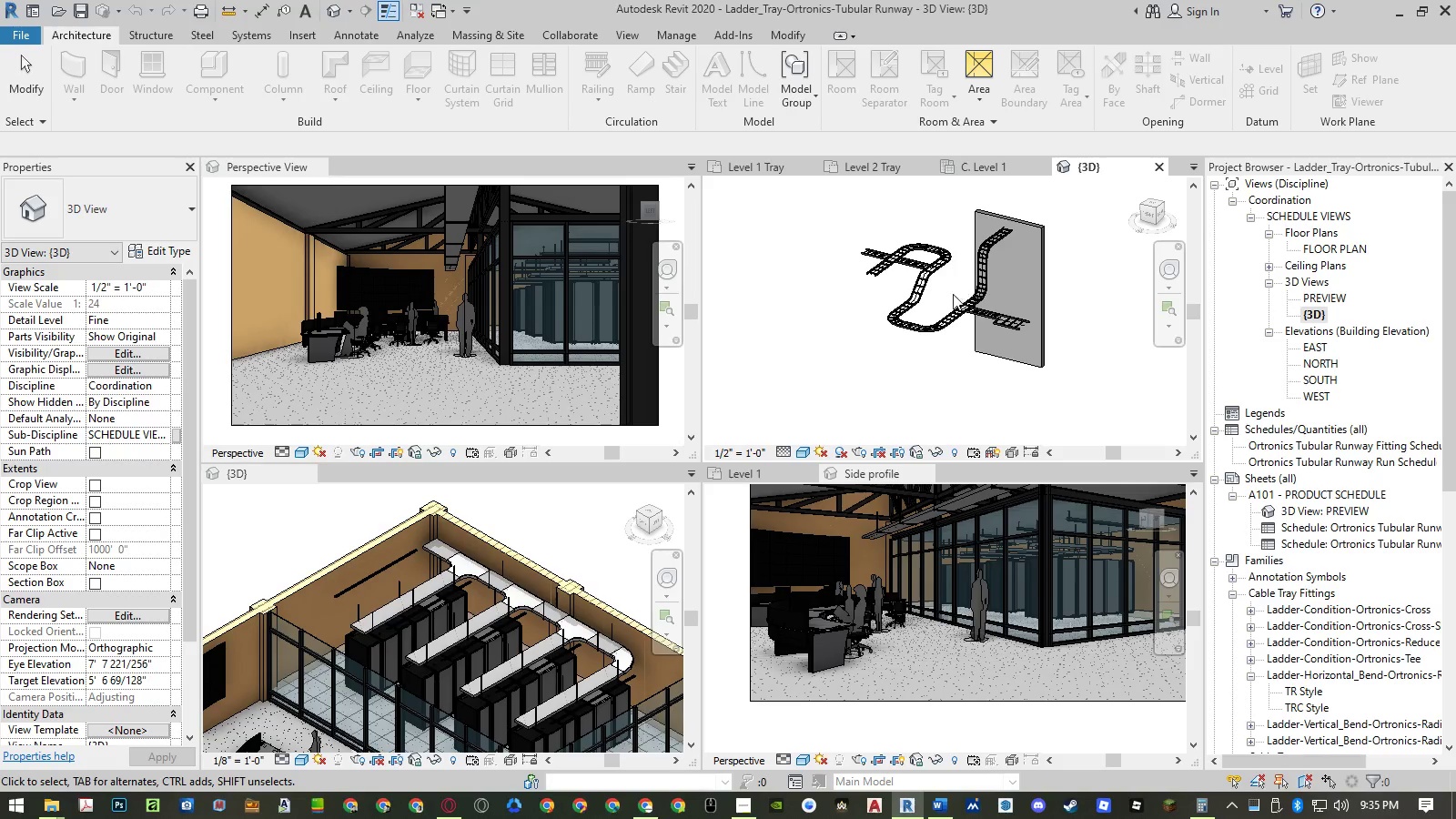 
scroll: coordinate [952, 295], scroll_direction: up, amount: 6.0
 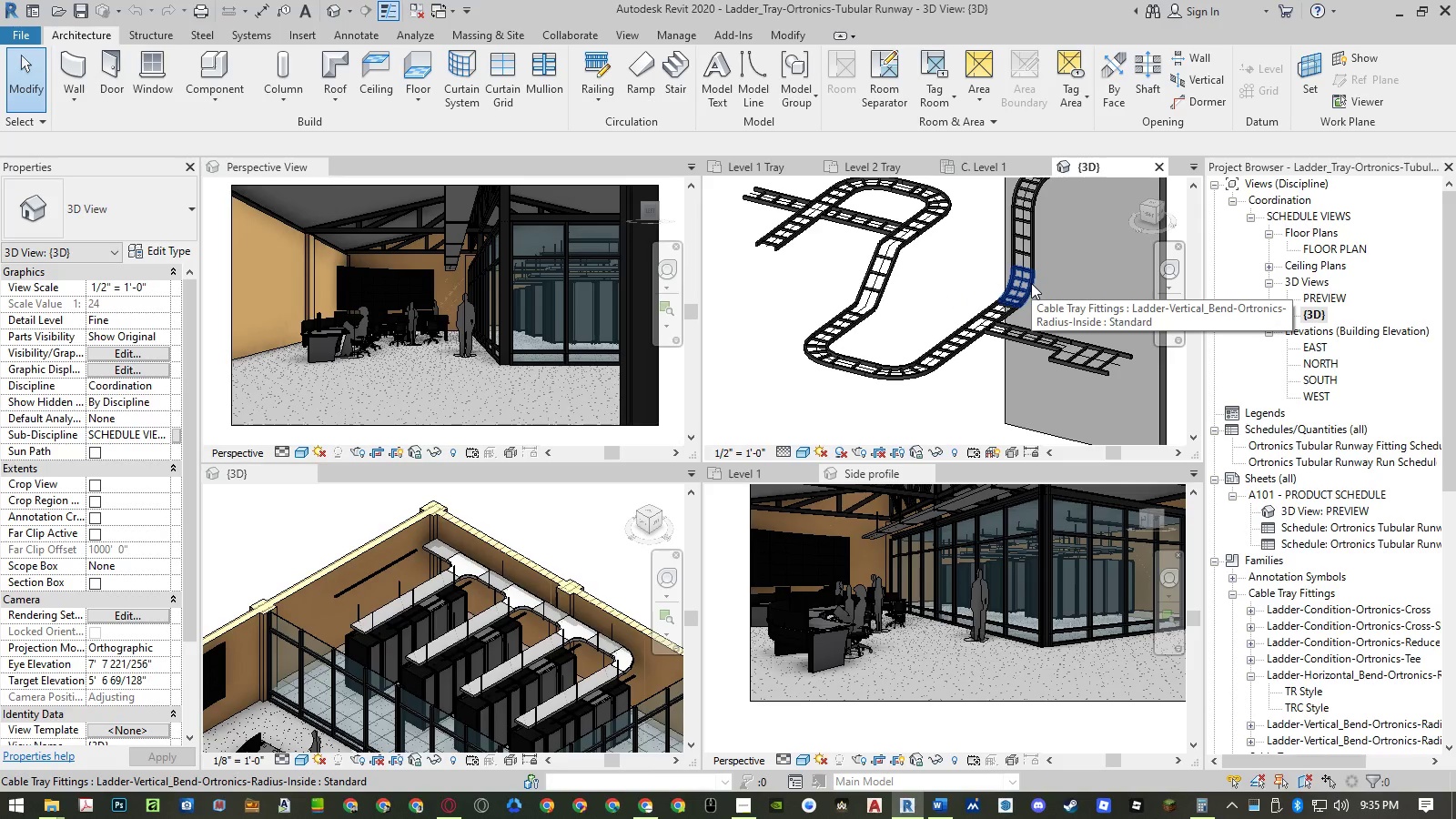 
left_click([1031, 283])
 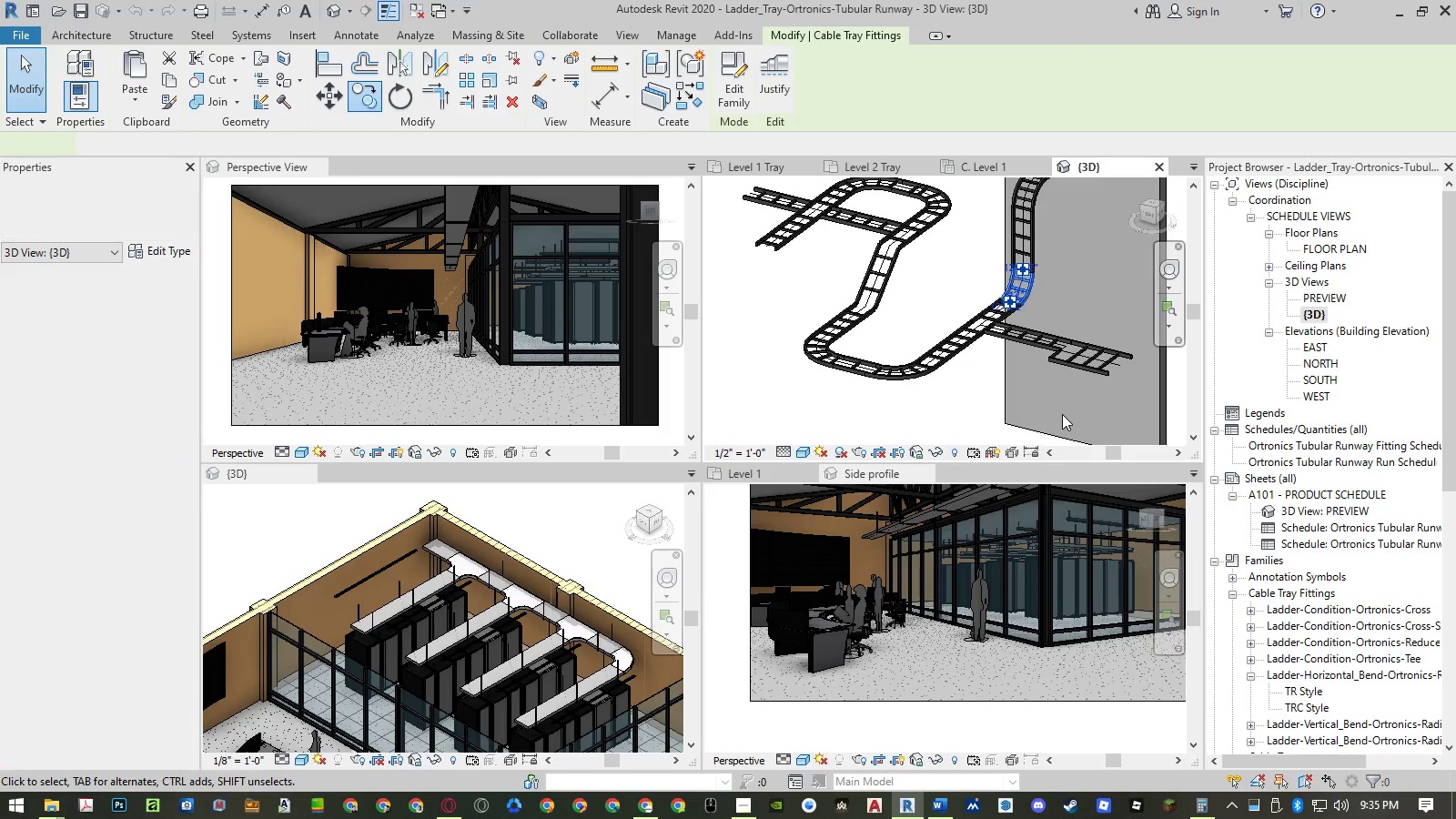 
key(Control+ControlLeft)
 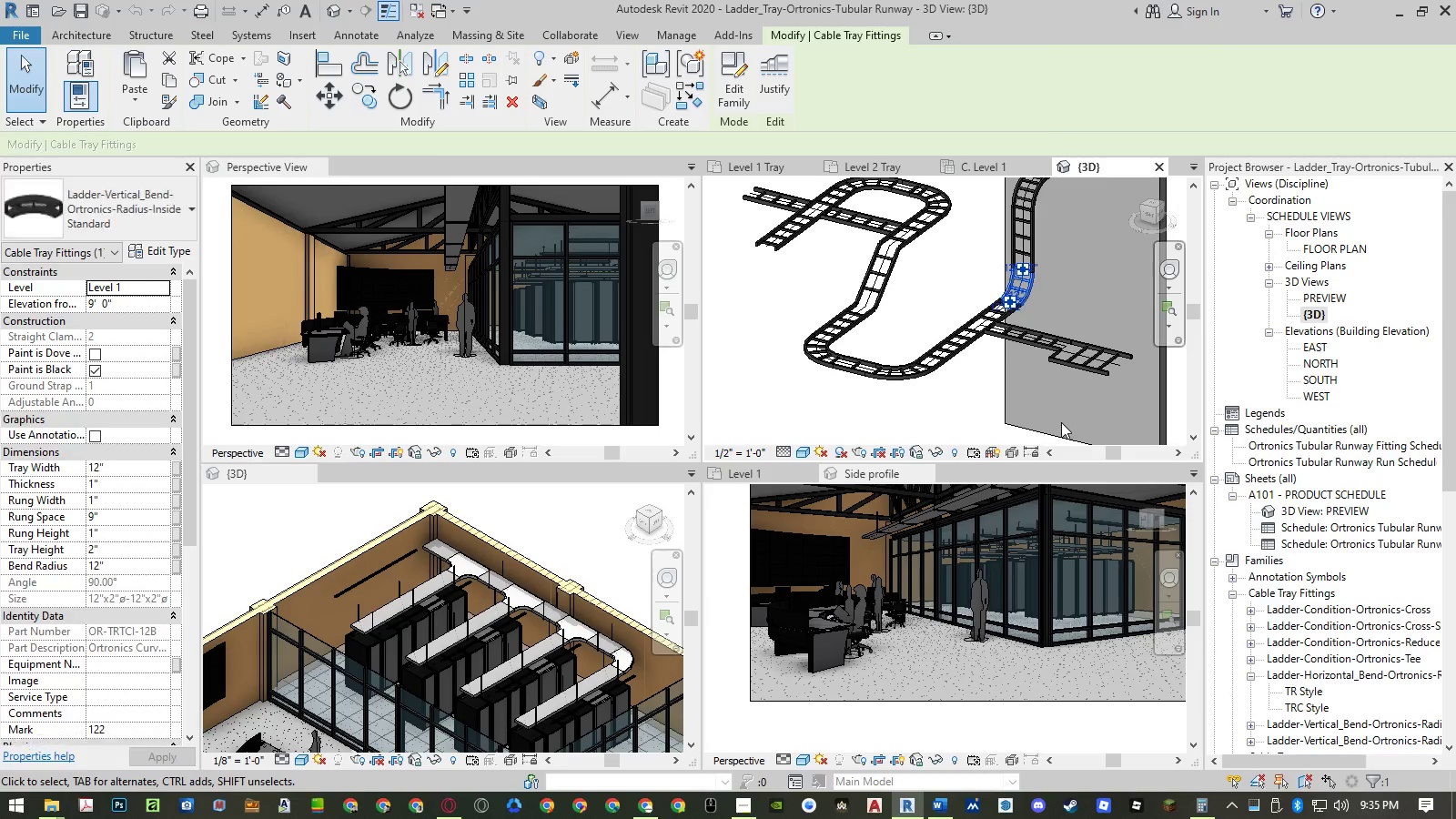 
key(Control+C)
 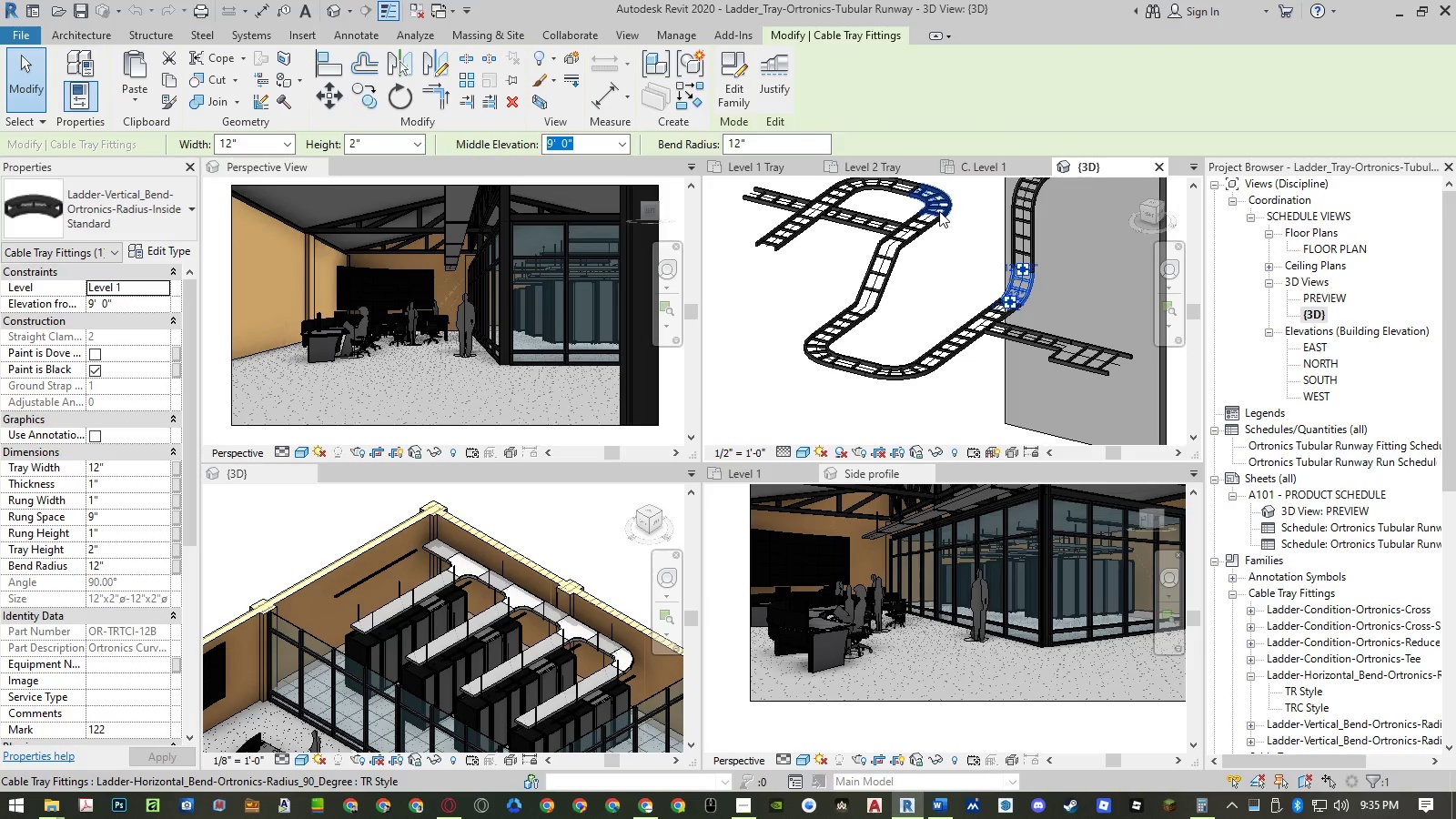 
mouse_move([972, 194])
 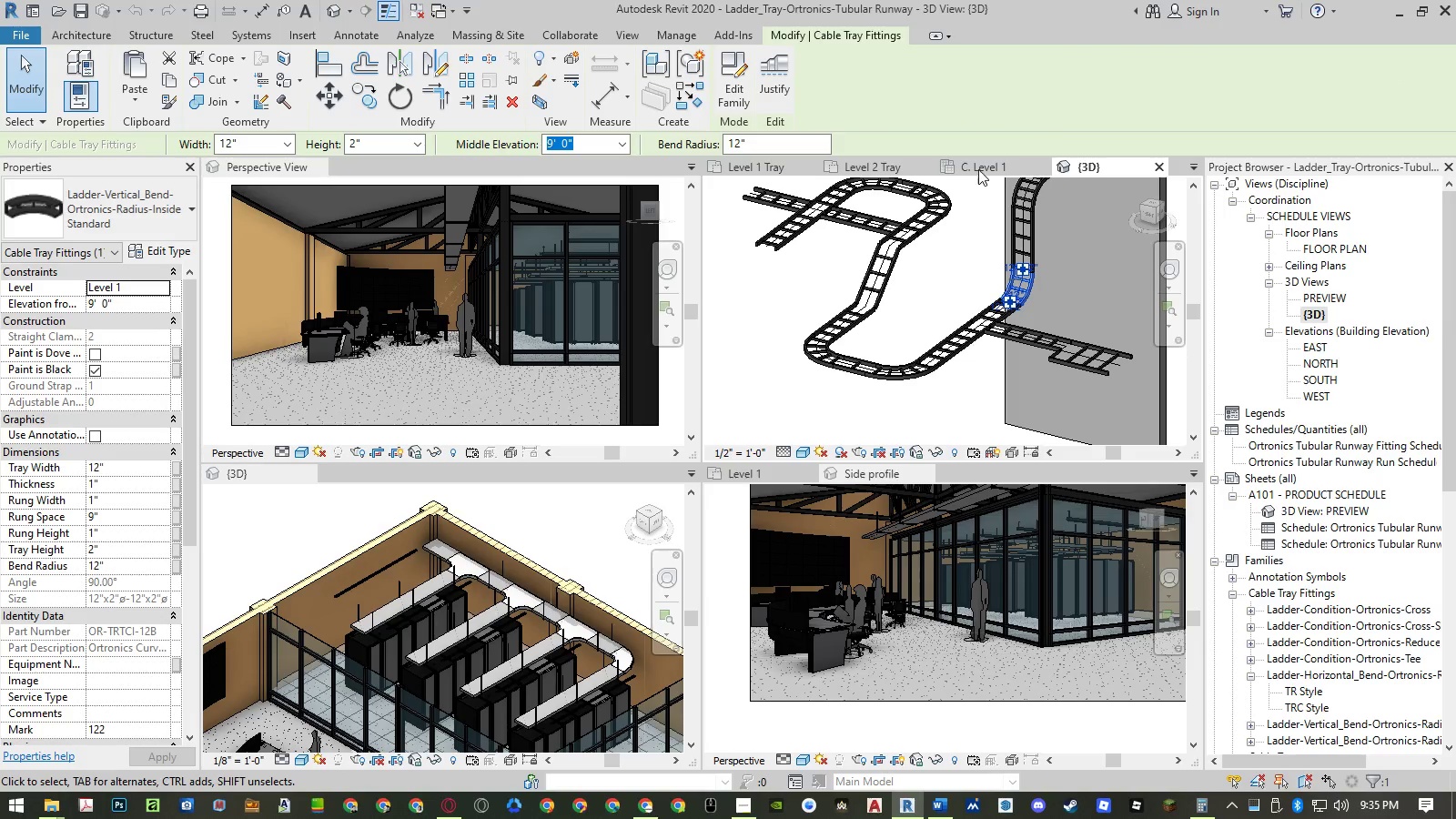 
left_click([978, 167])
 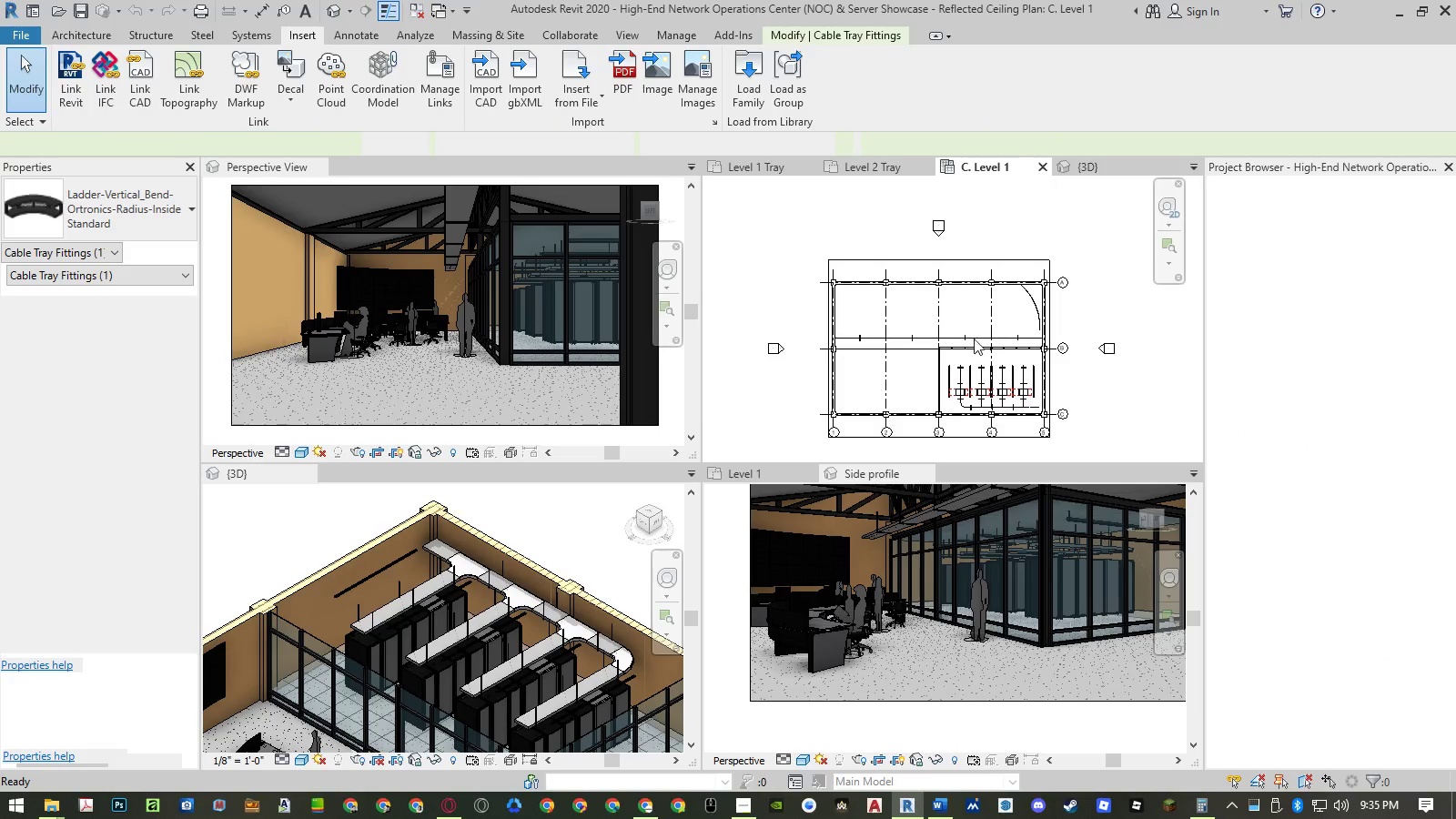 
key(Control+ControlLeft)
 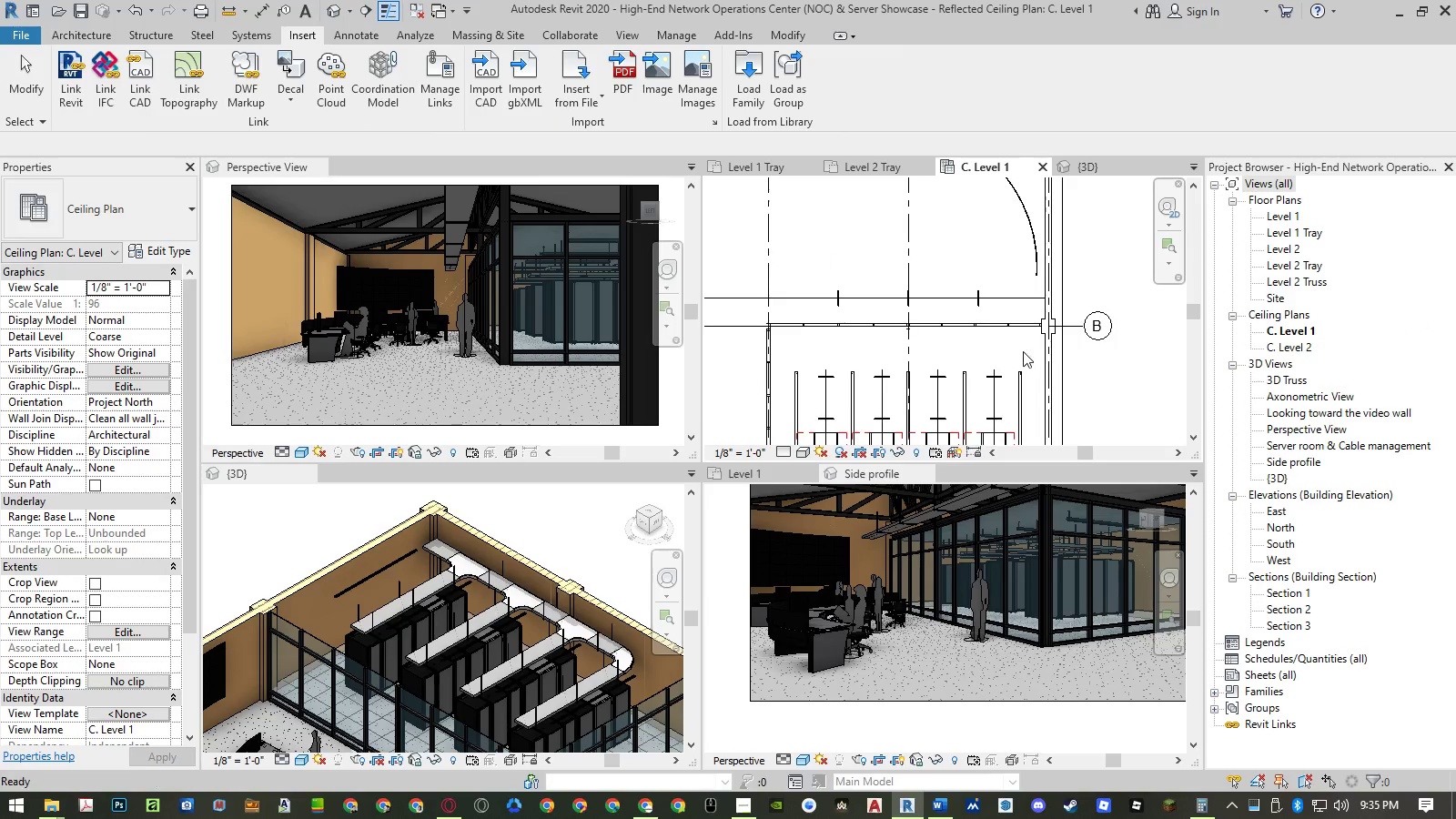 
key(Control+S)
 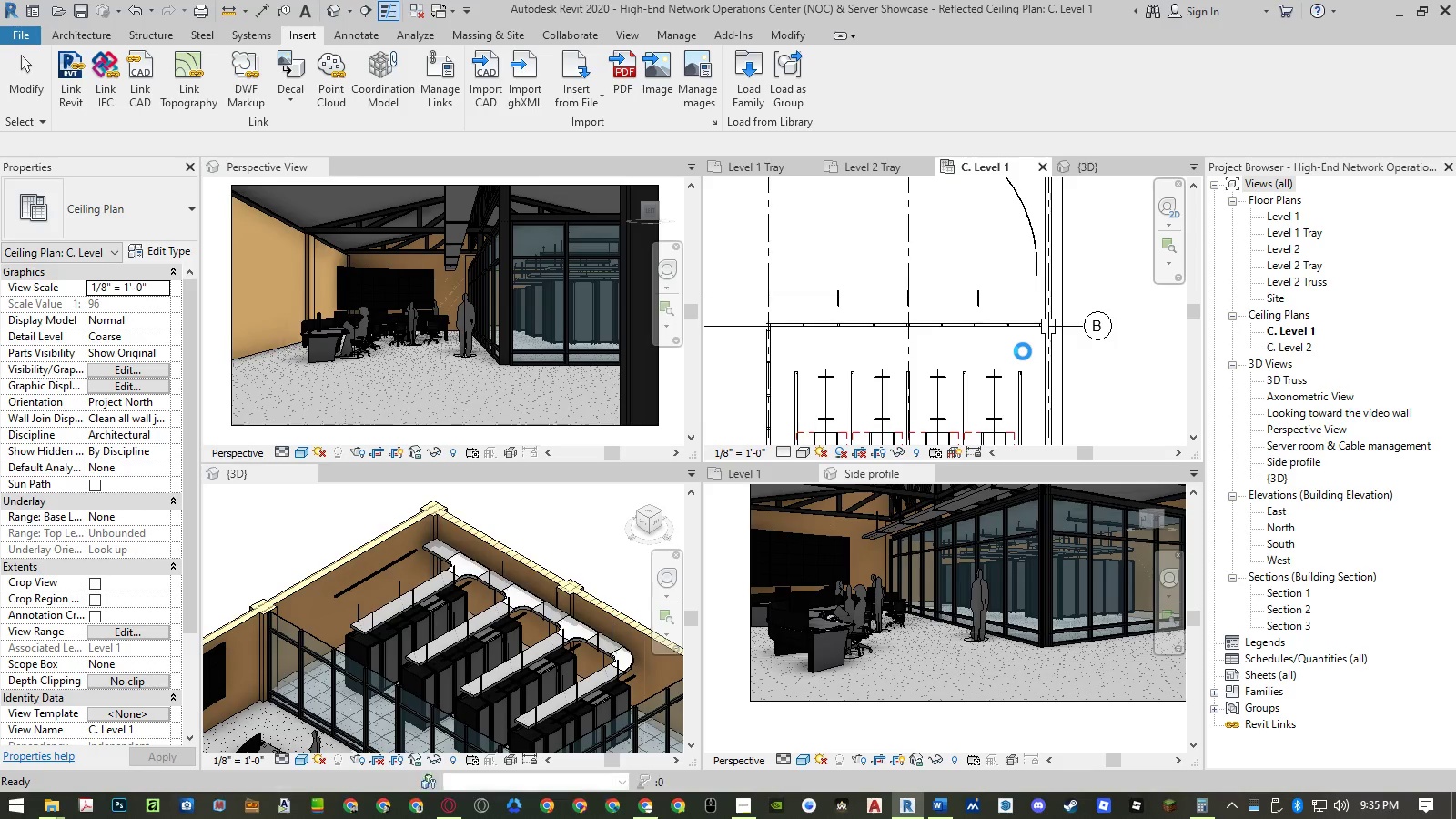 
scroll: coordinate [1023, 351], scroll_direction: up, amount: 7.0
 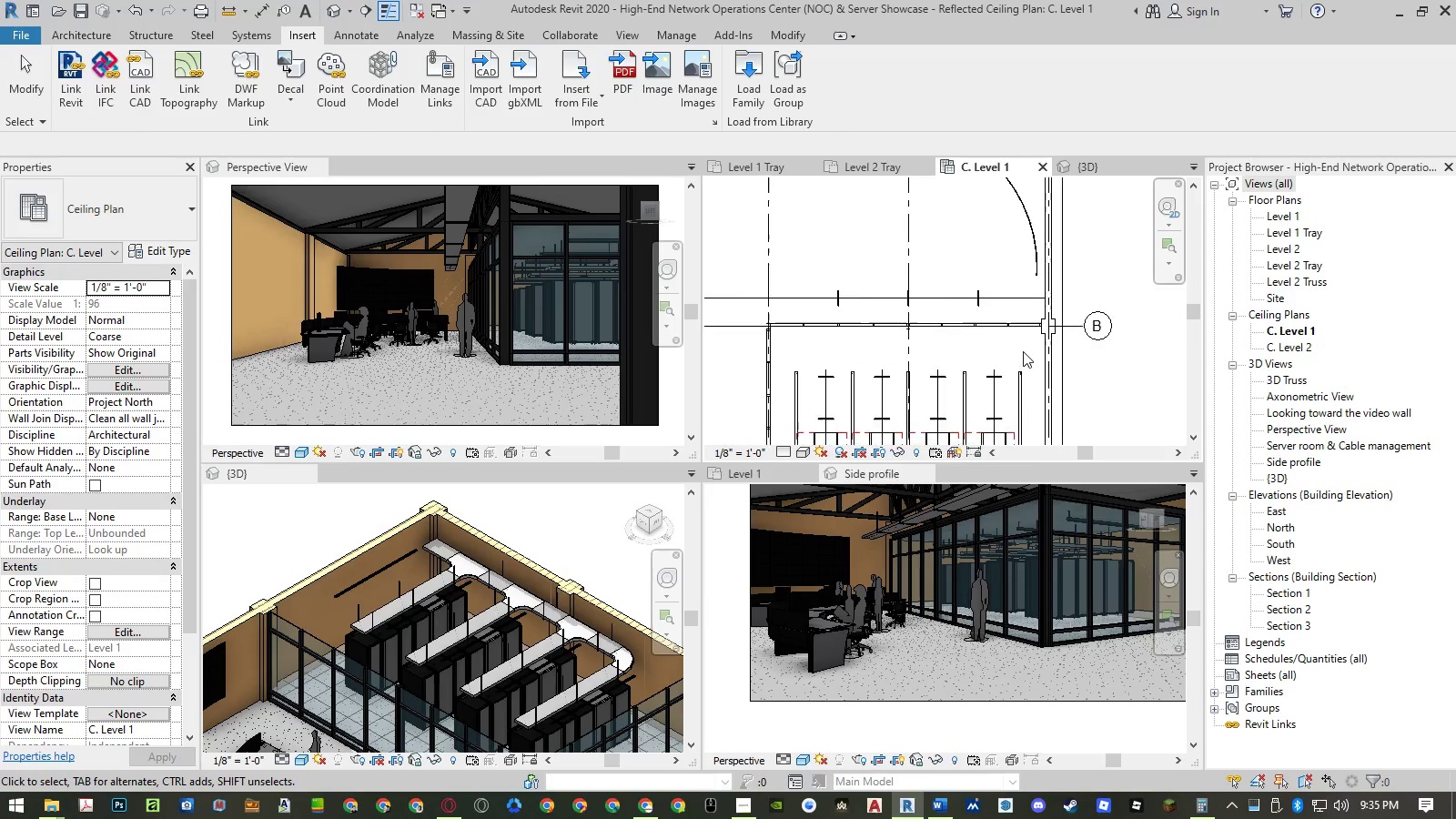 
left_click([1023, 351])
 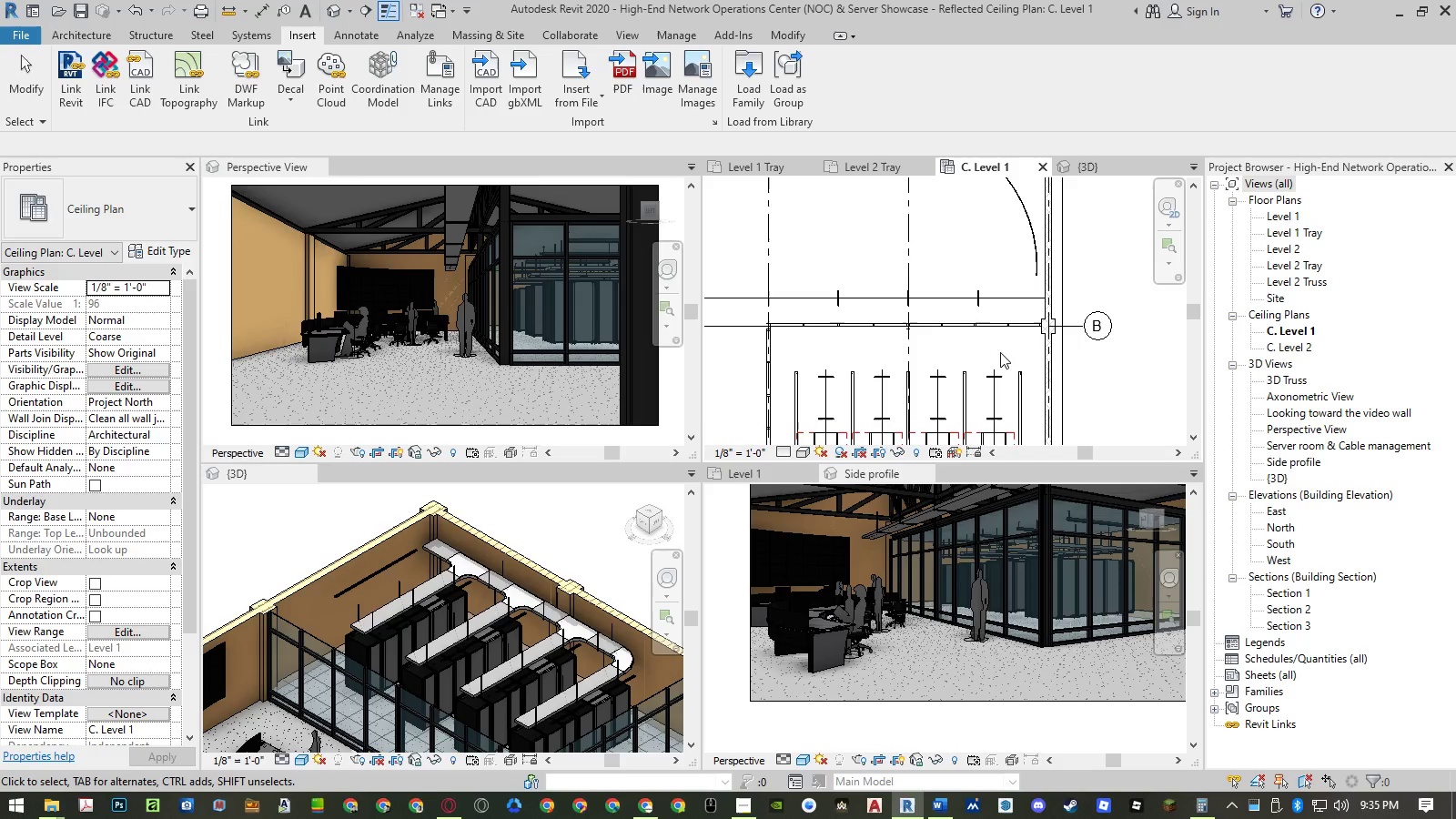 
key(Control+ControlLeft)
 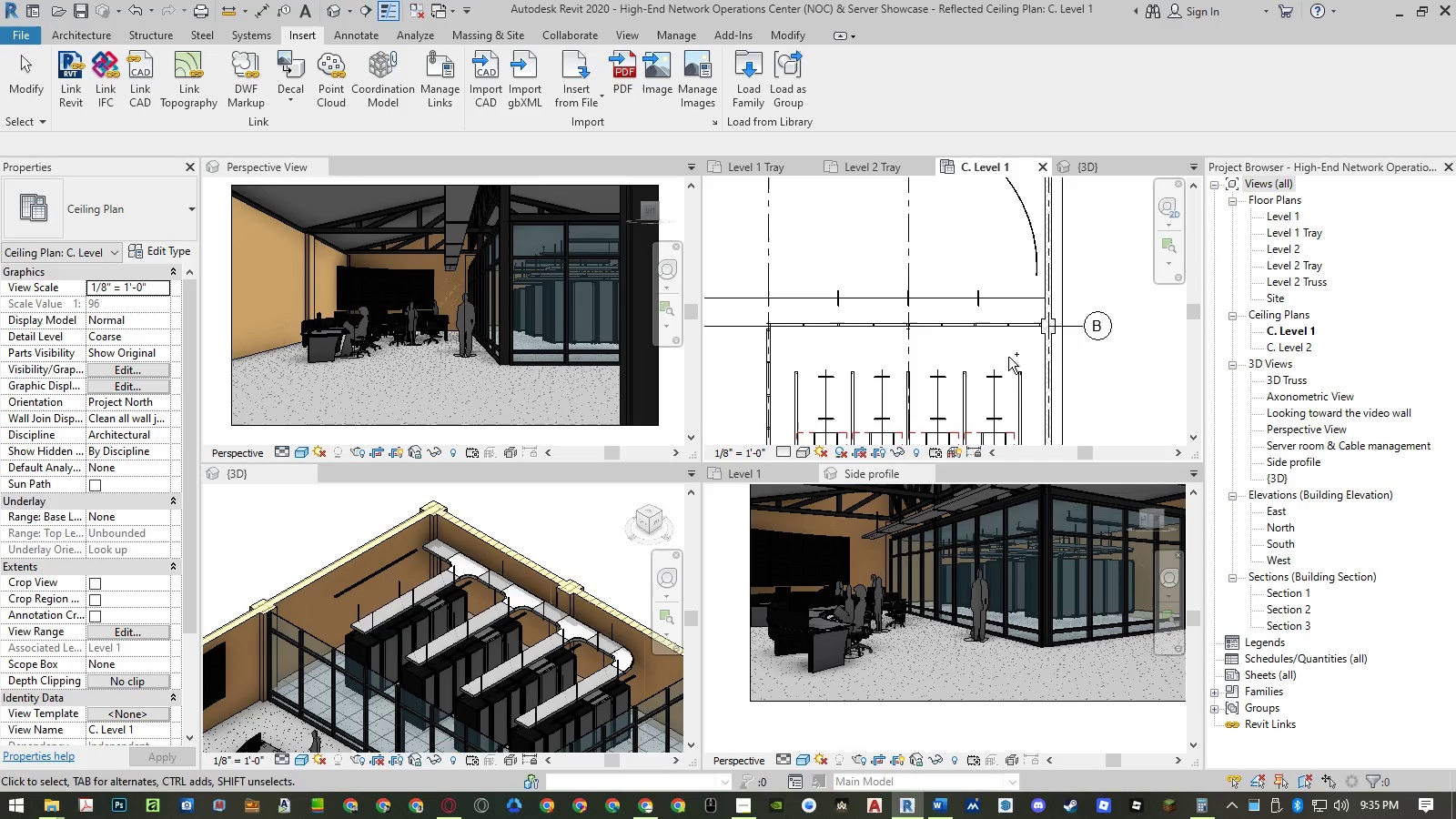 
key(Control+V)
 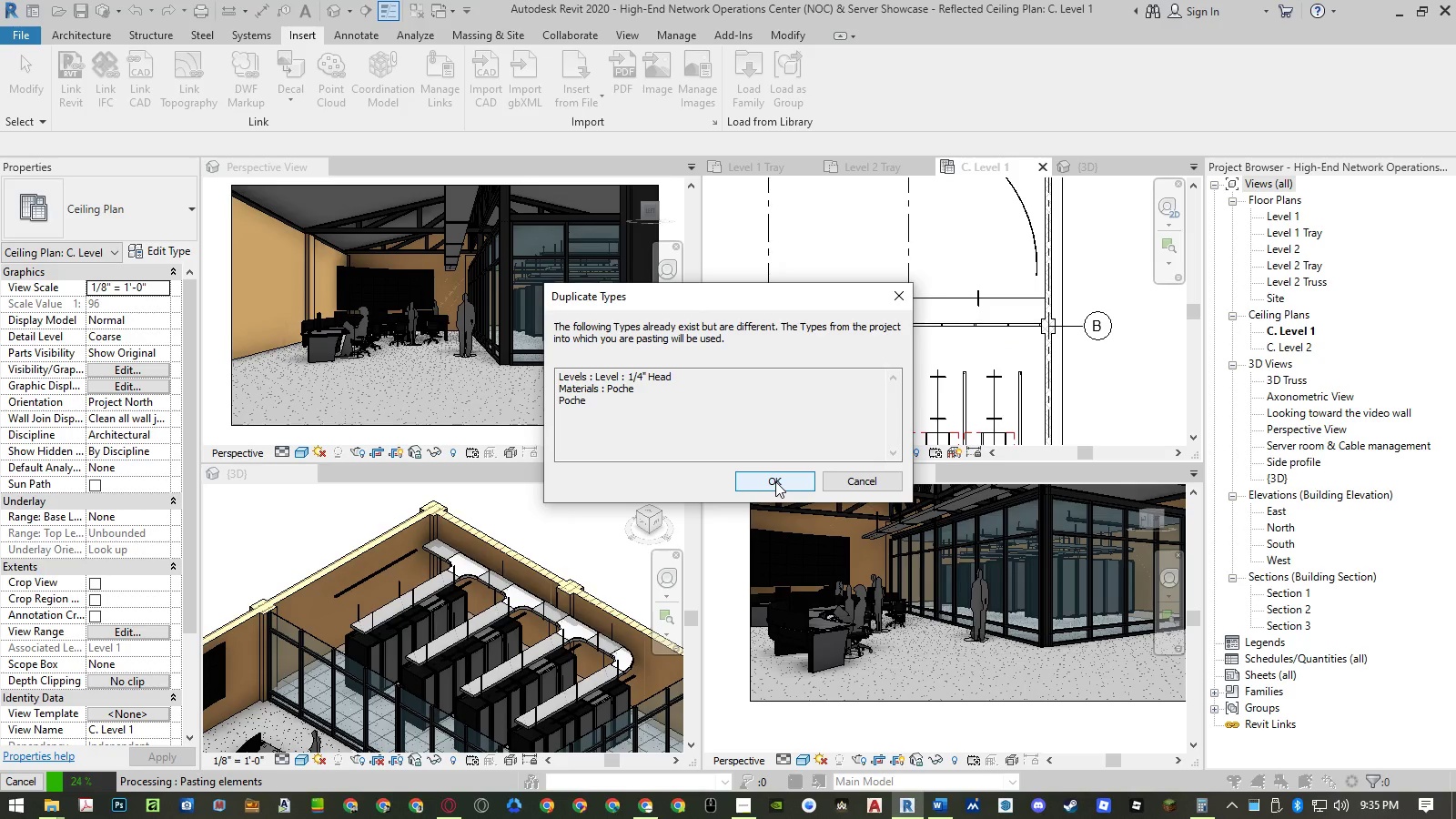 
left_click([775, 481])
 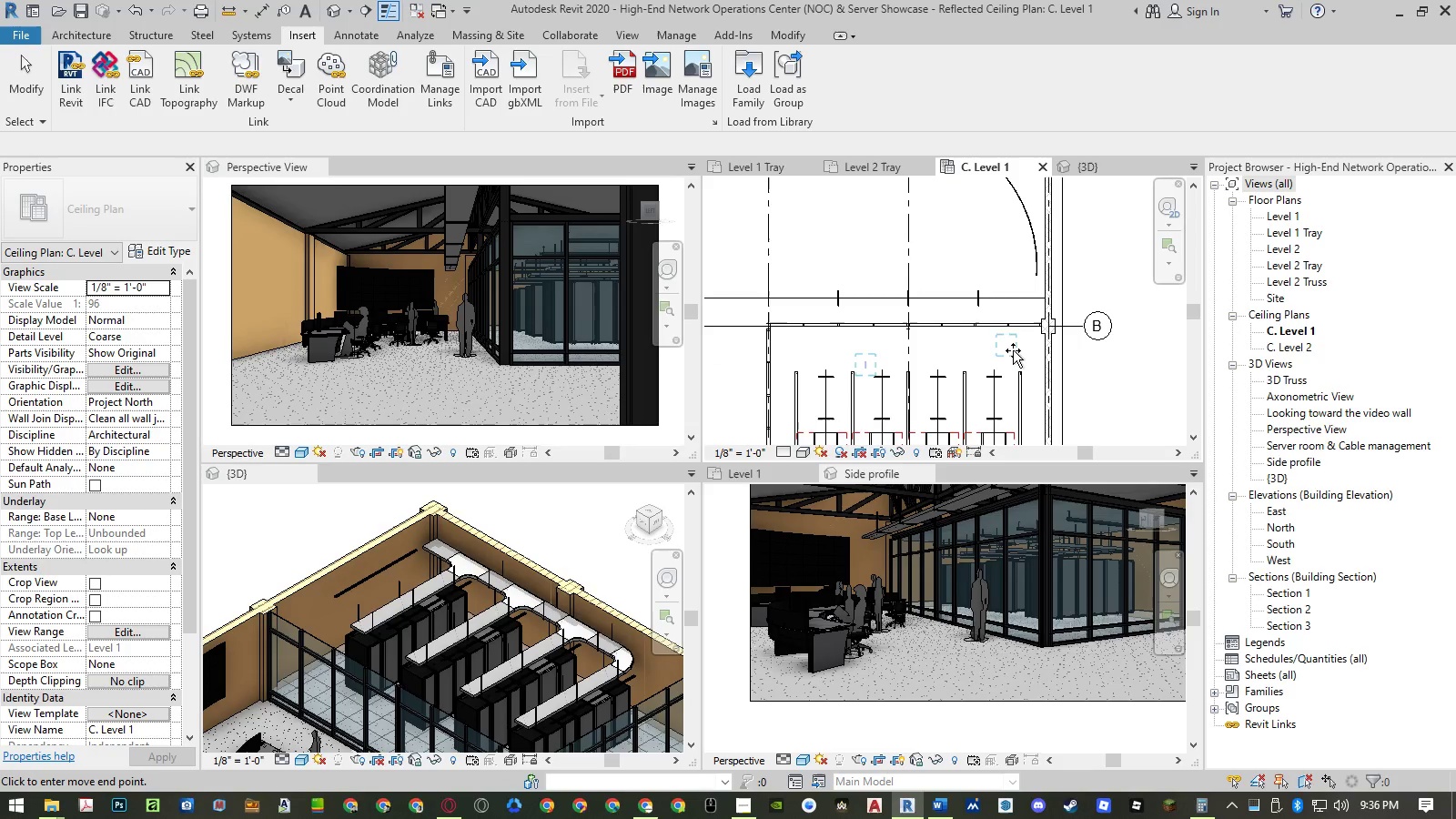 
left_click([1013, 350])
 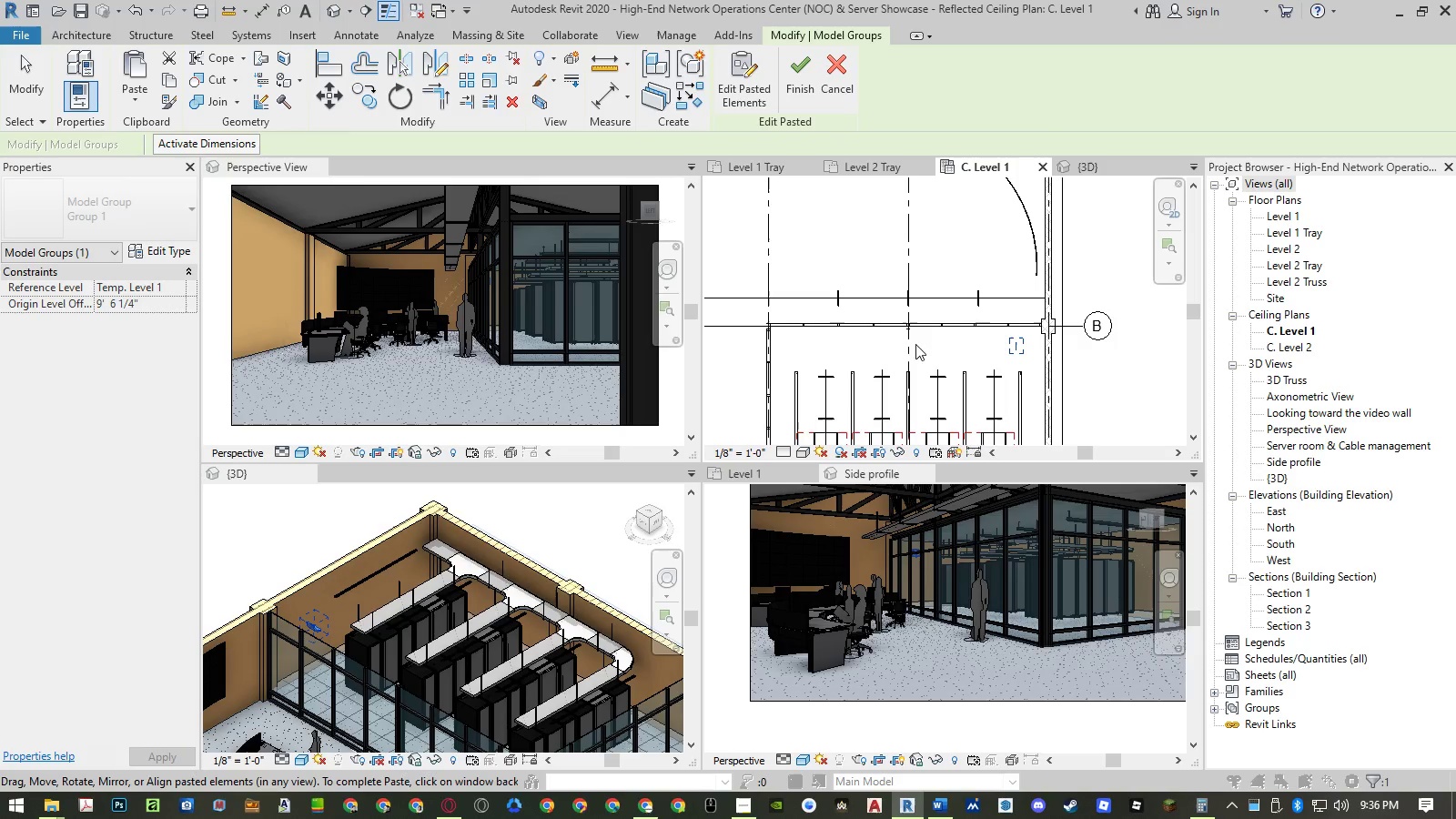 
wait(10.47)
 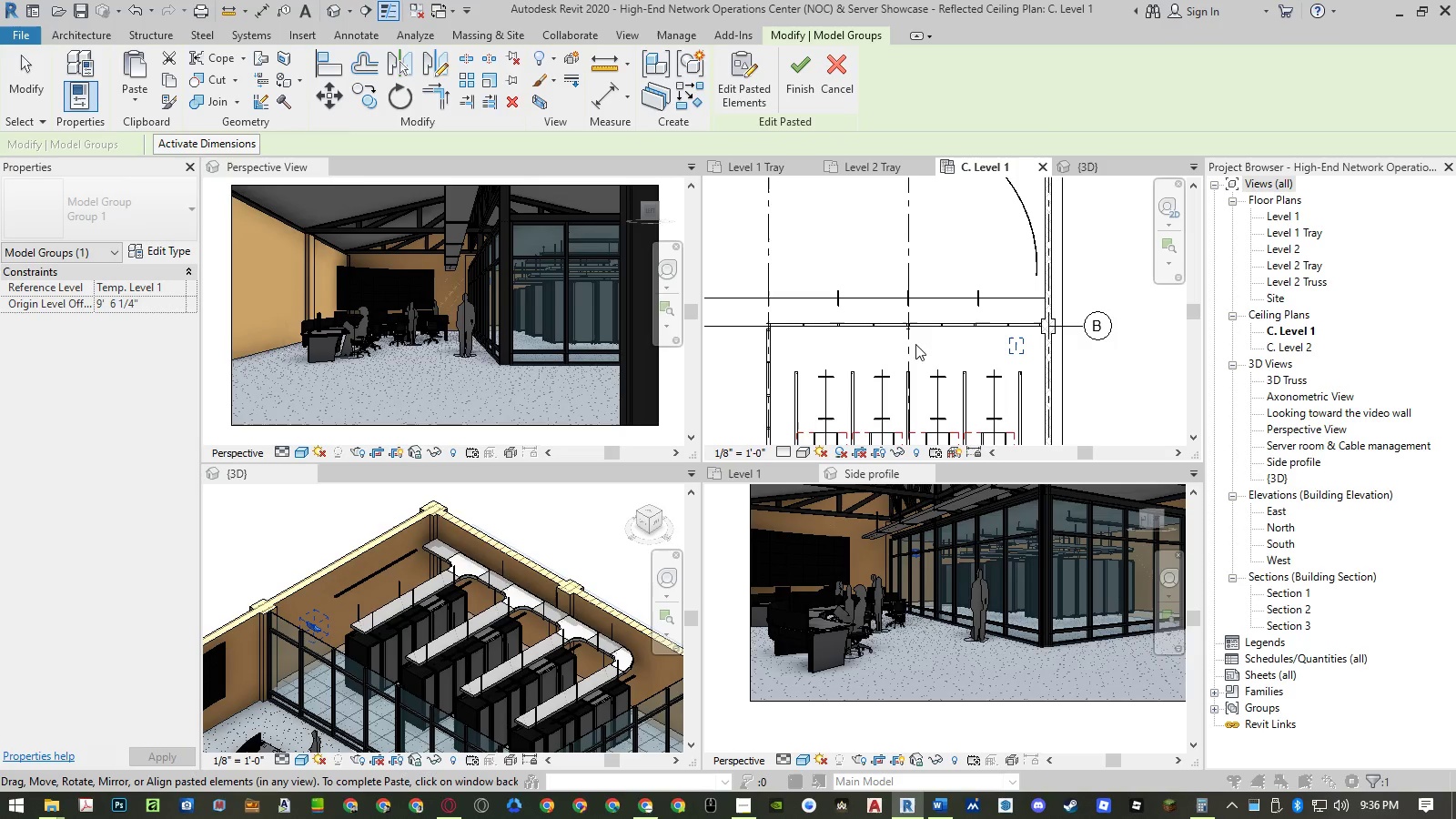 
key(Escape)
 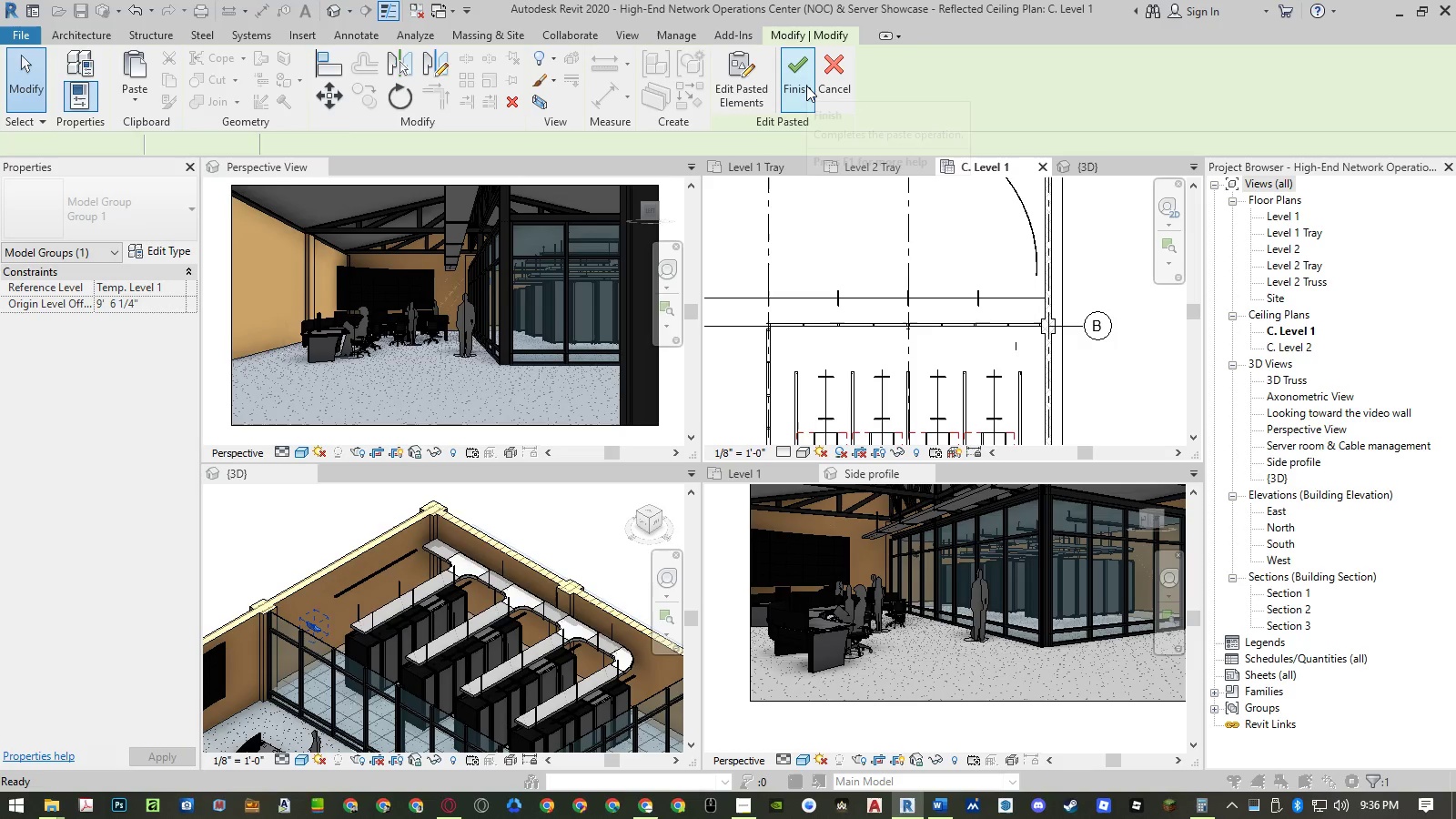 
left_click([806, 86])
 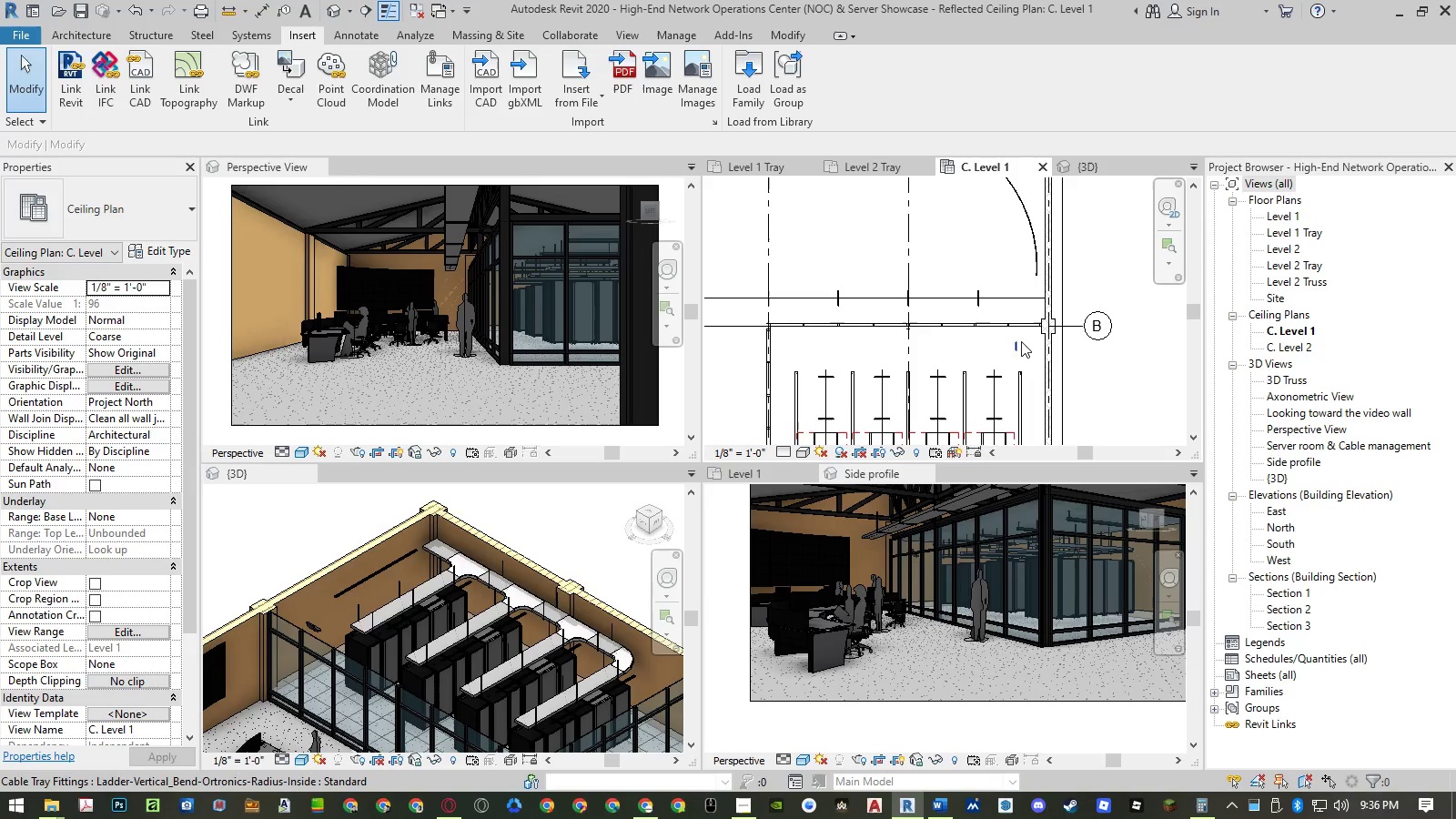 
left_click([1018, 343])
 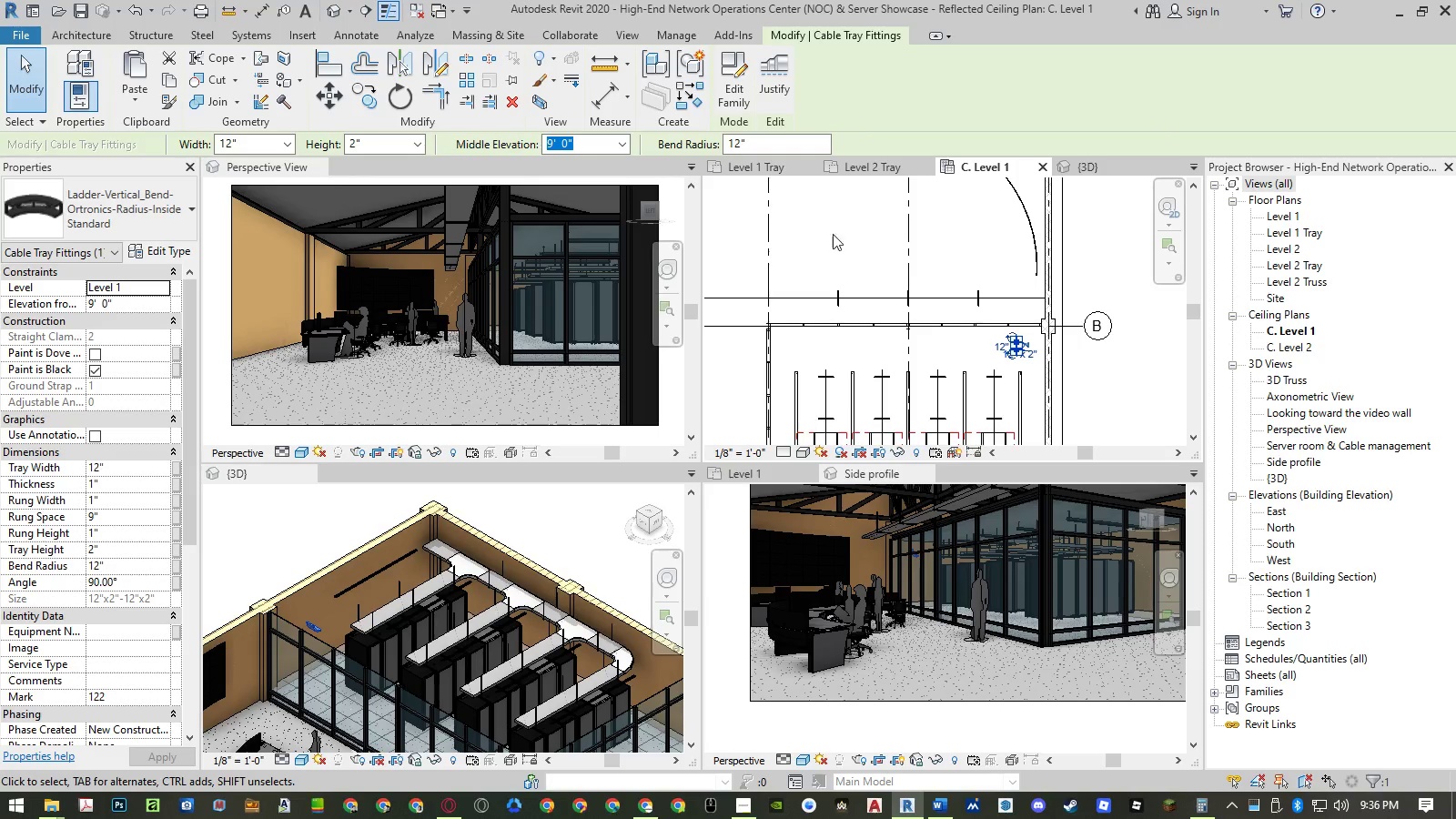 
key(Escape)
 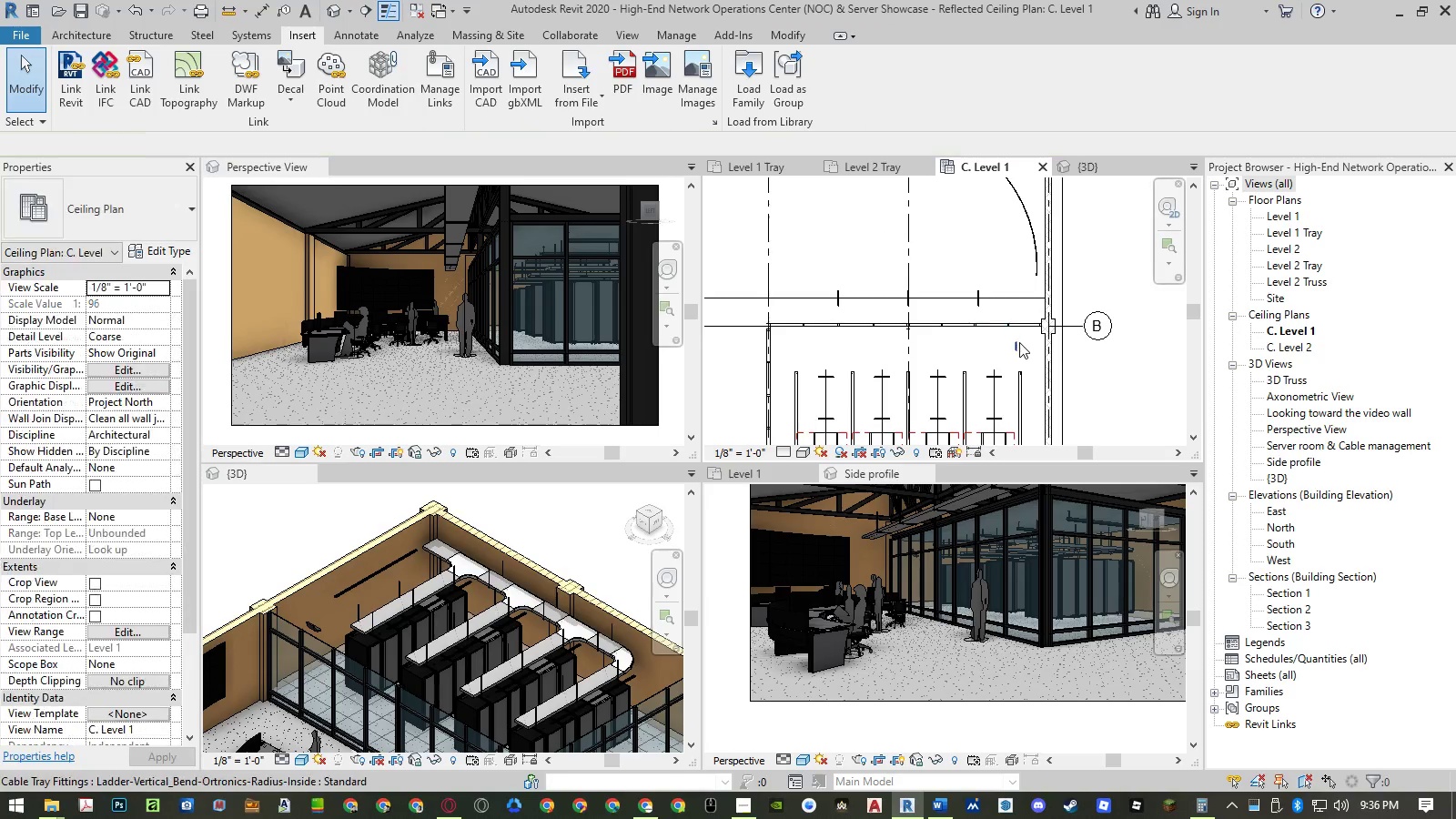 
left_click([1018, 342])
 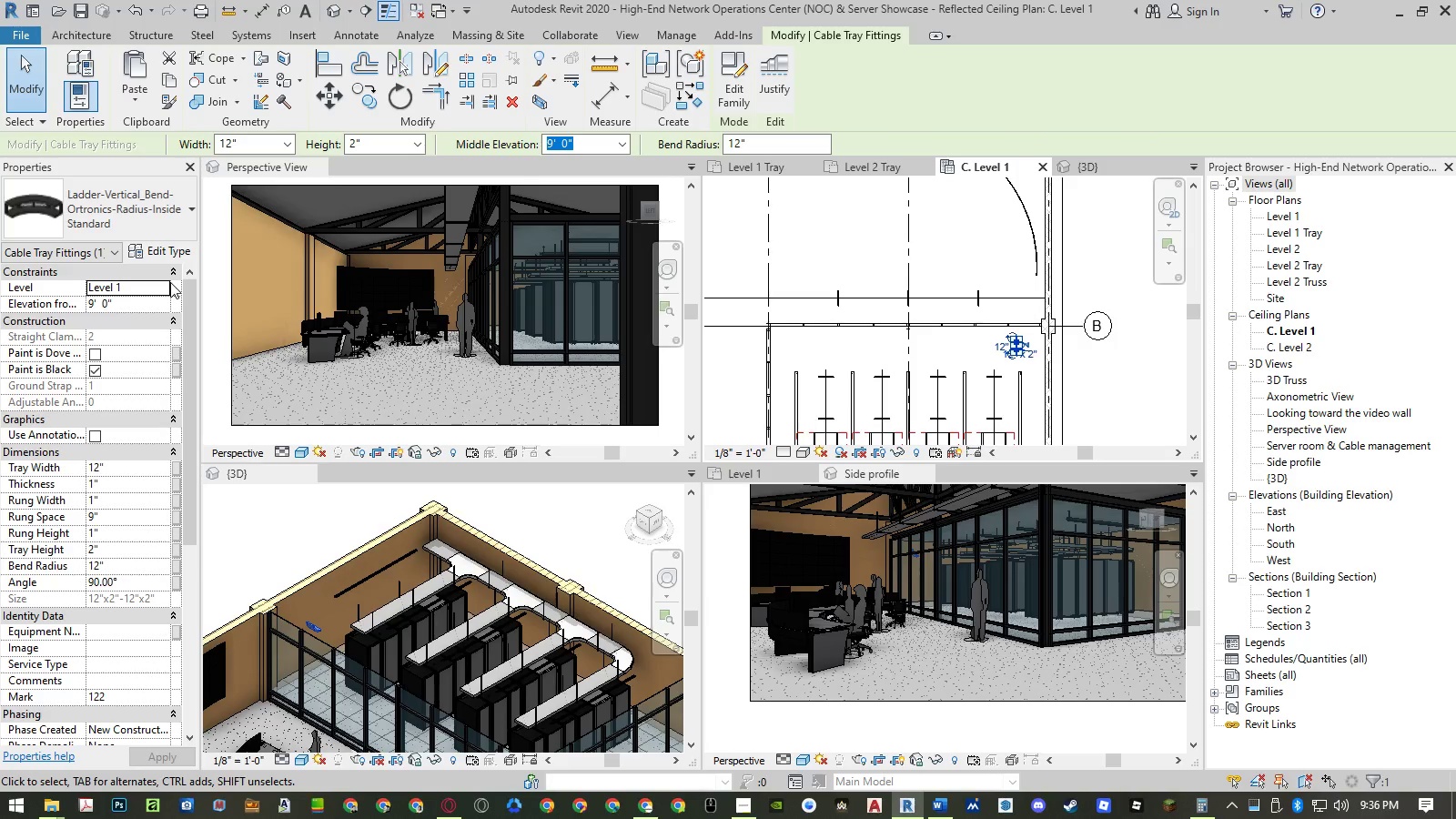 
wait(7.75)
 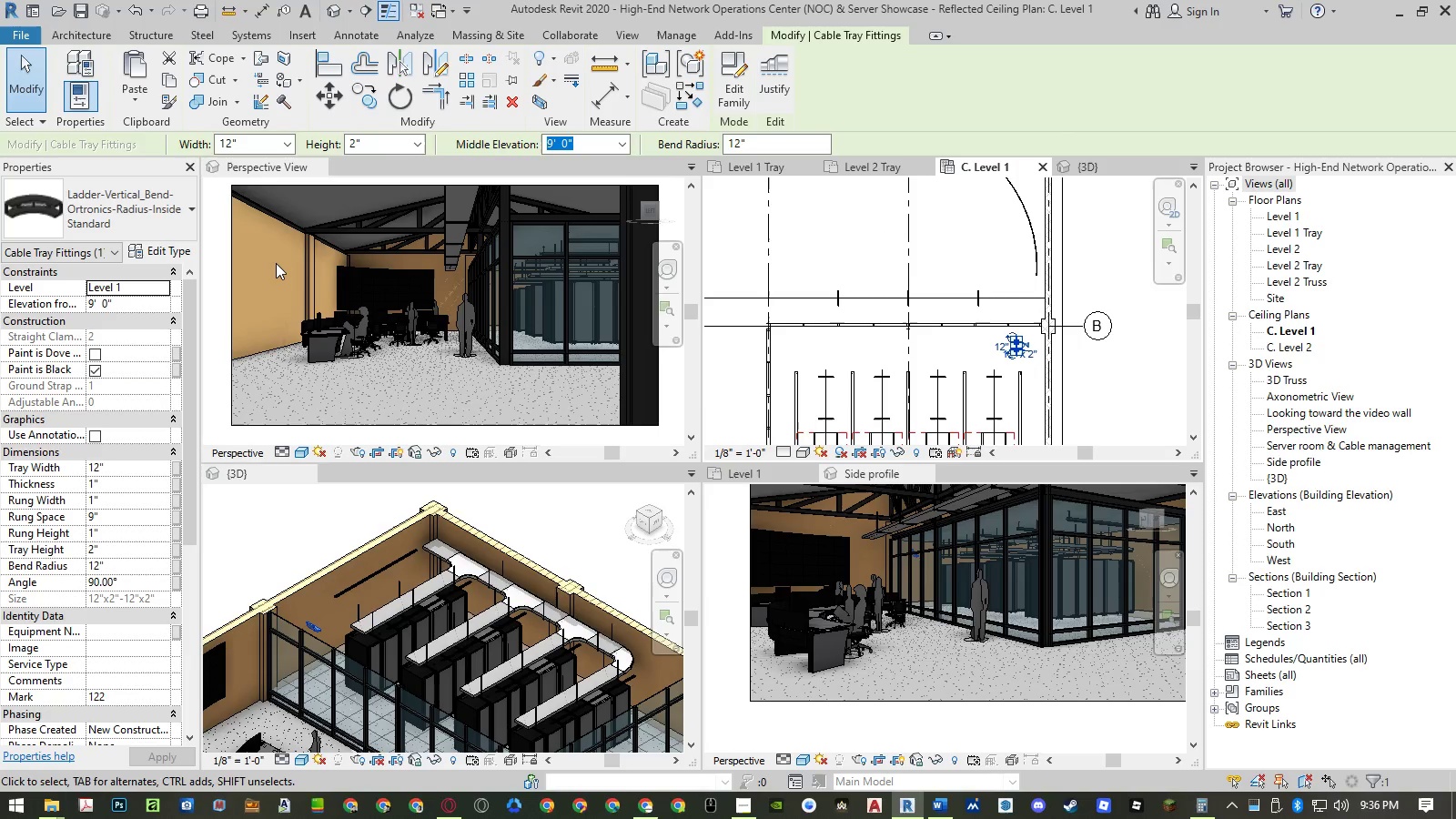 
left_click([131, 468])
 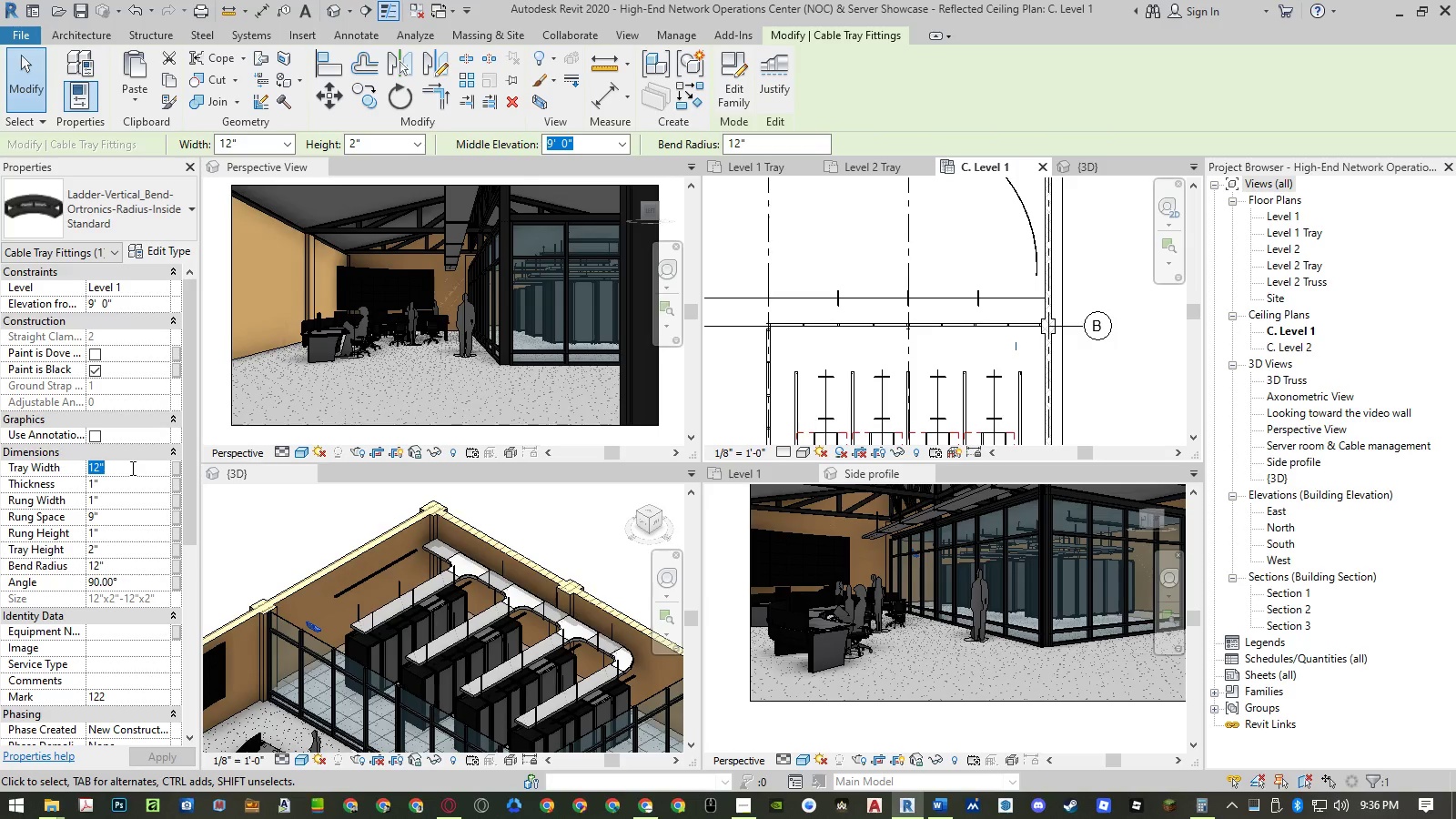 
key(Numpad2)
 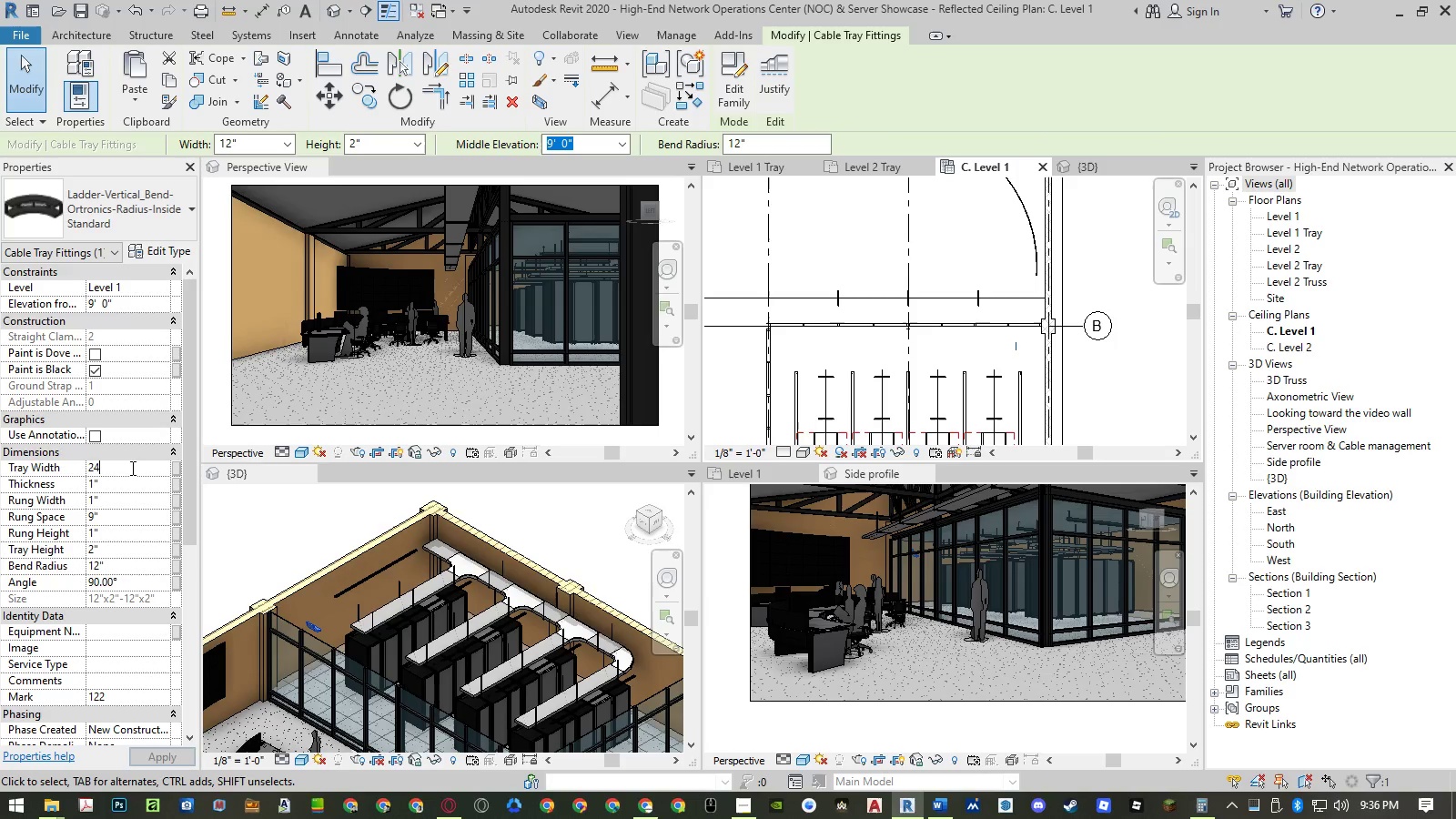 
key(Numpad4)
 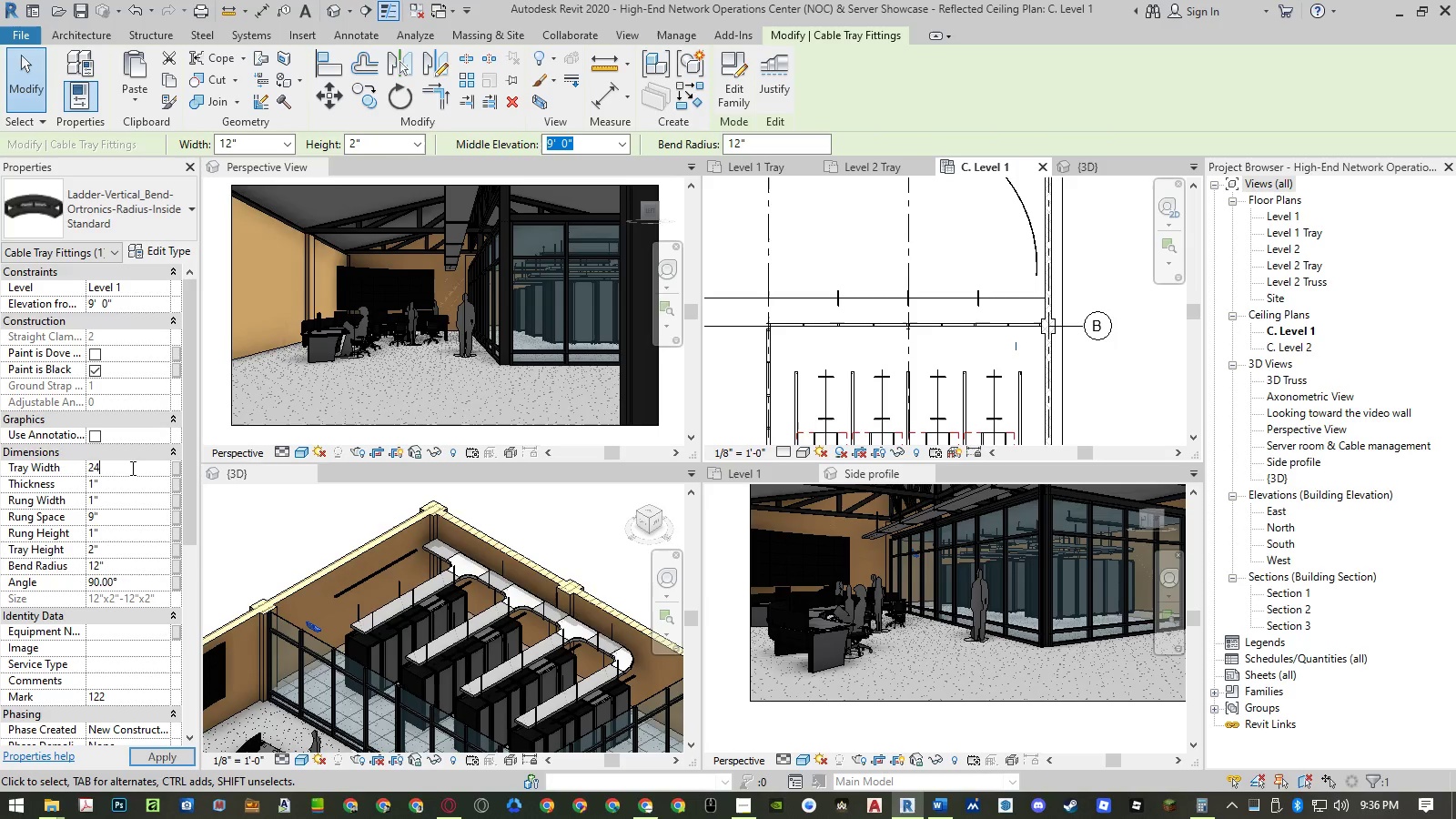 
key(NumpadEnter)
 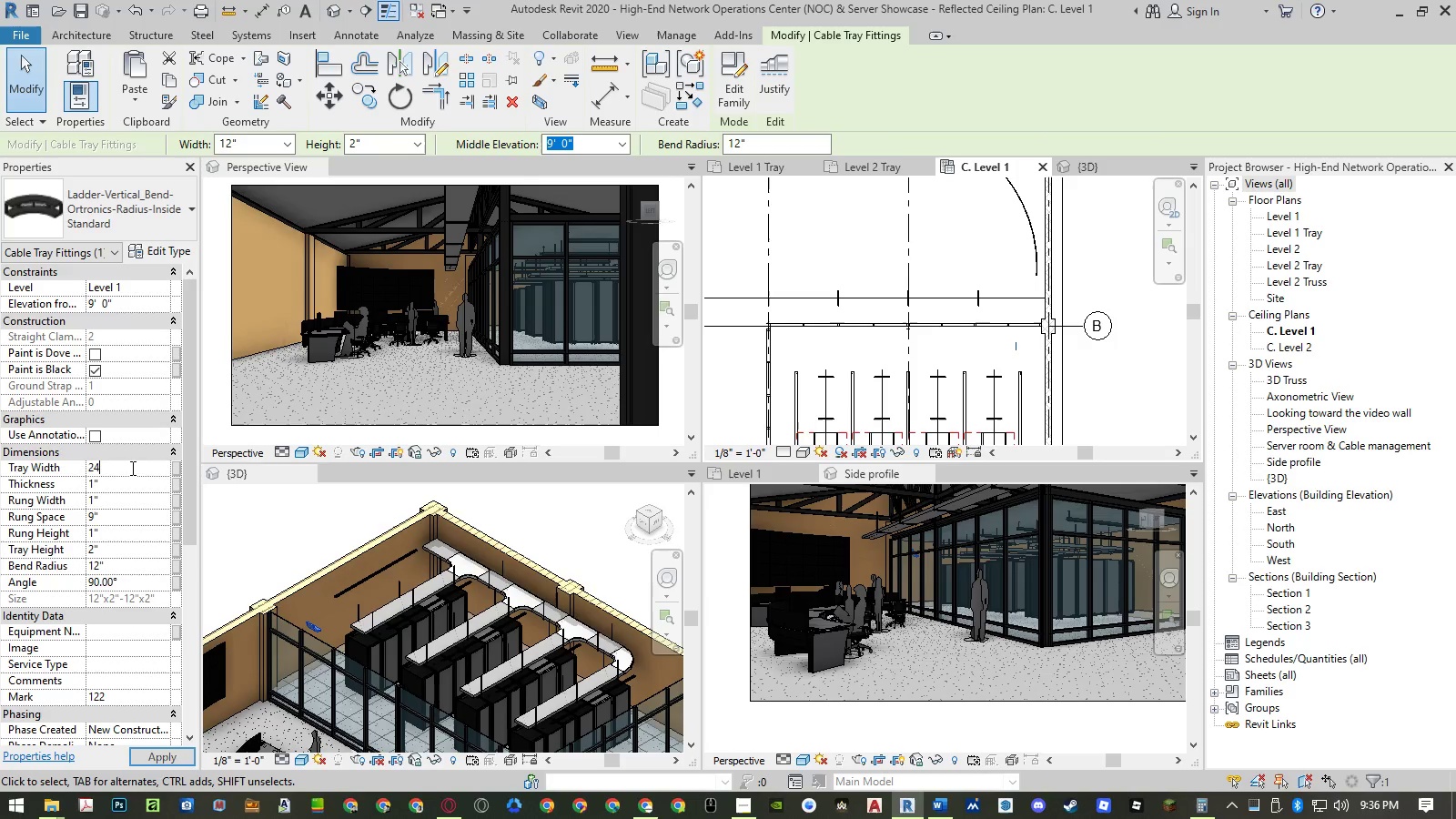 
key(NumpadEnter)
 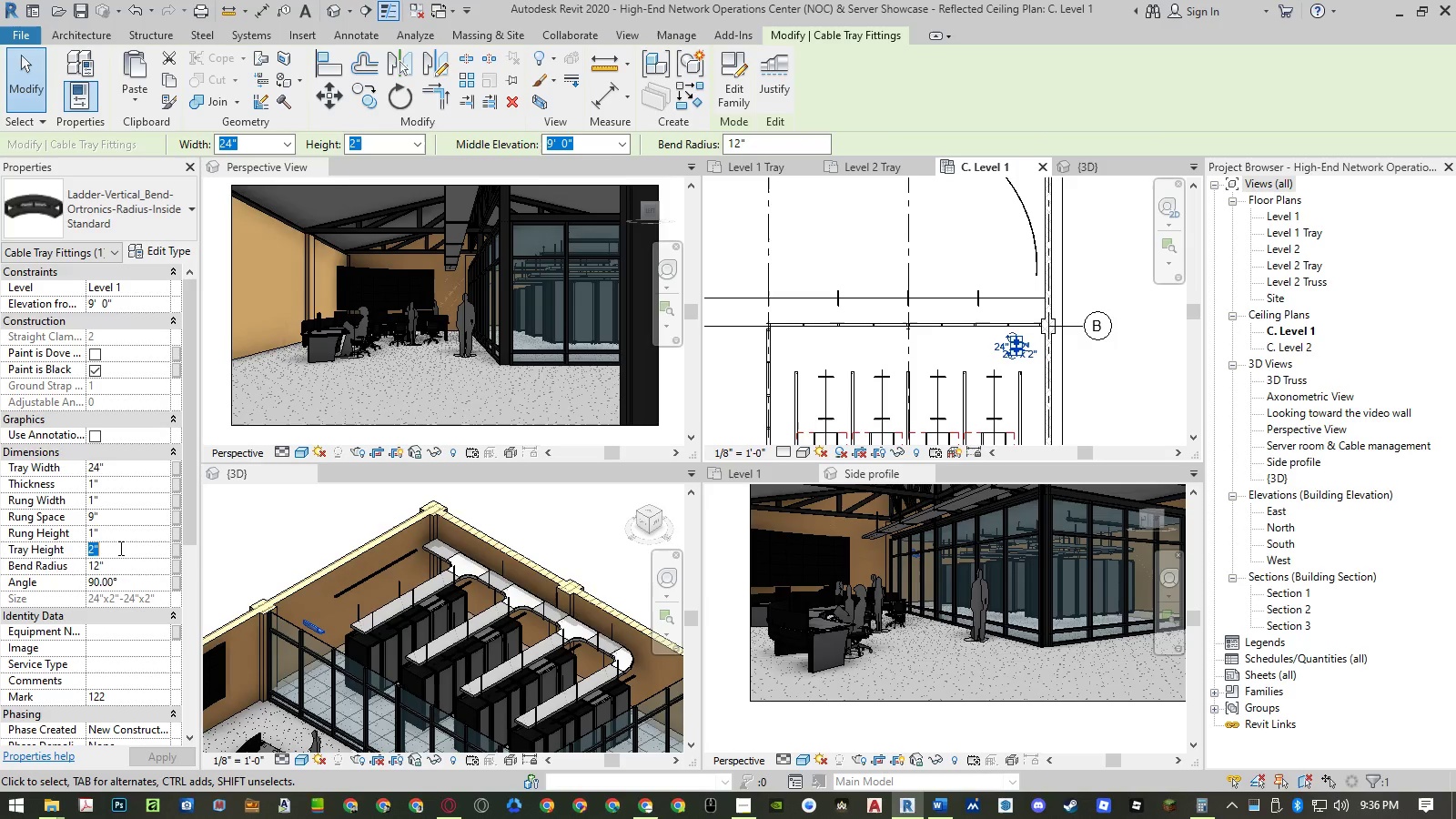 
wait(6.31)
 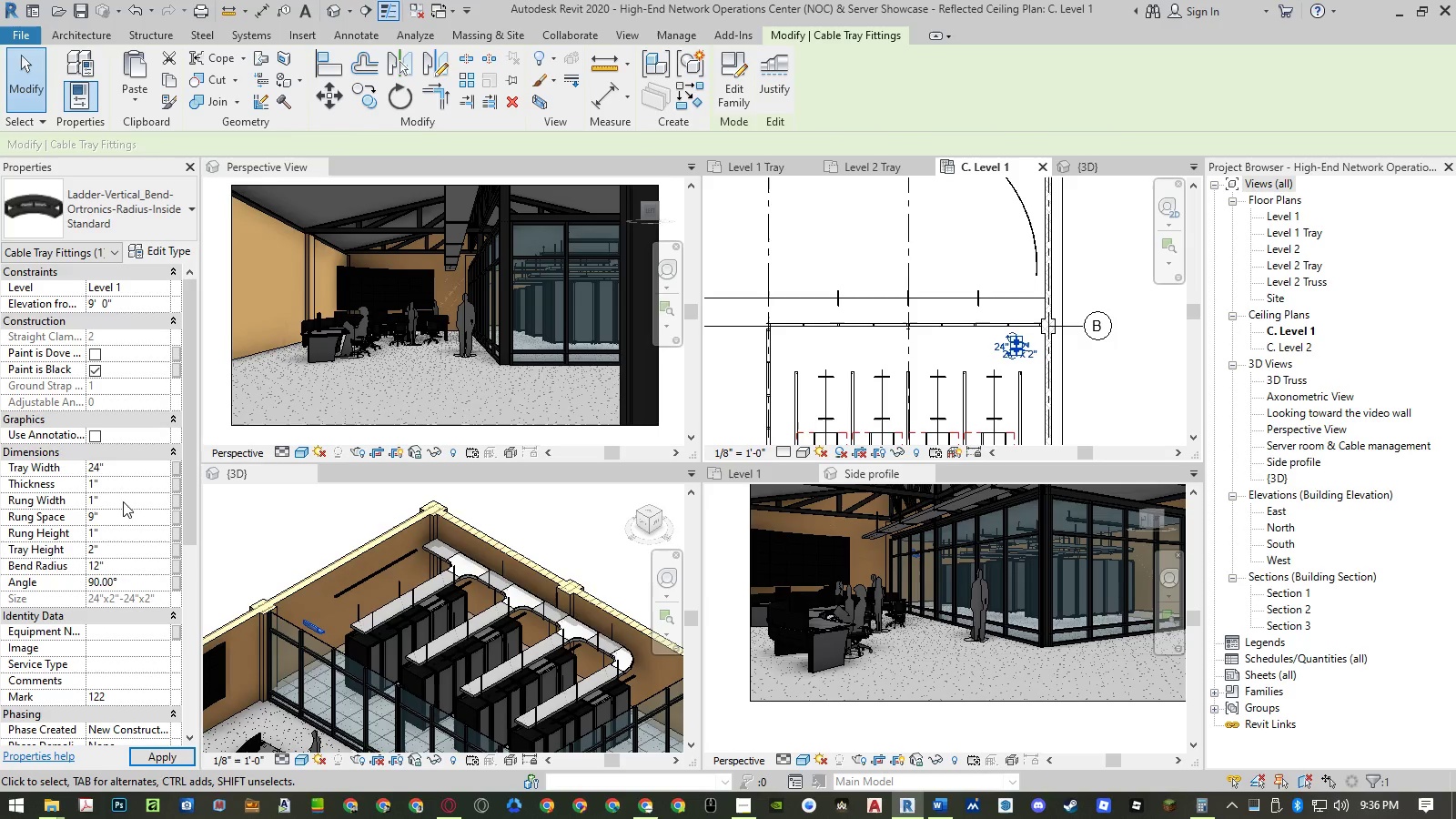 
key(Numpad4)
 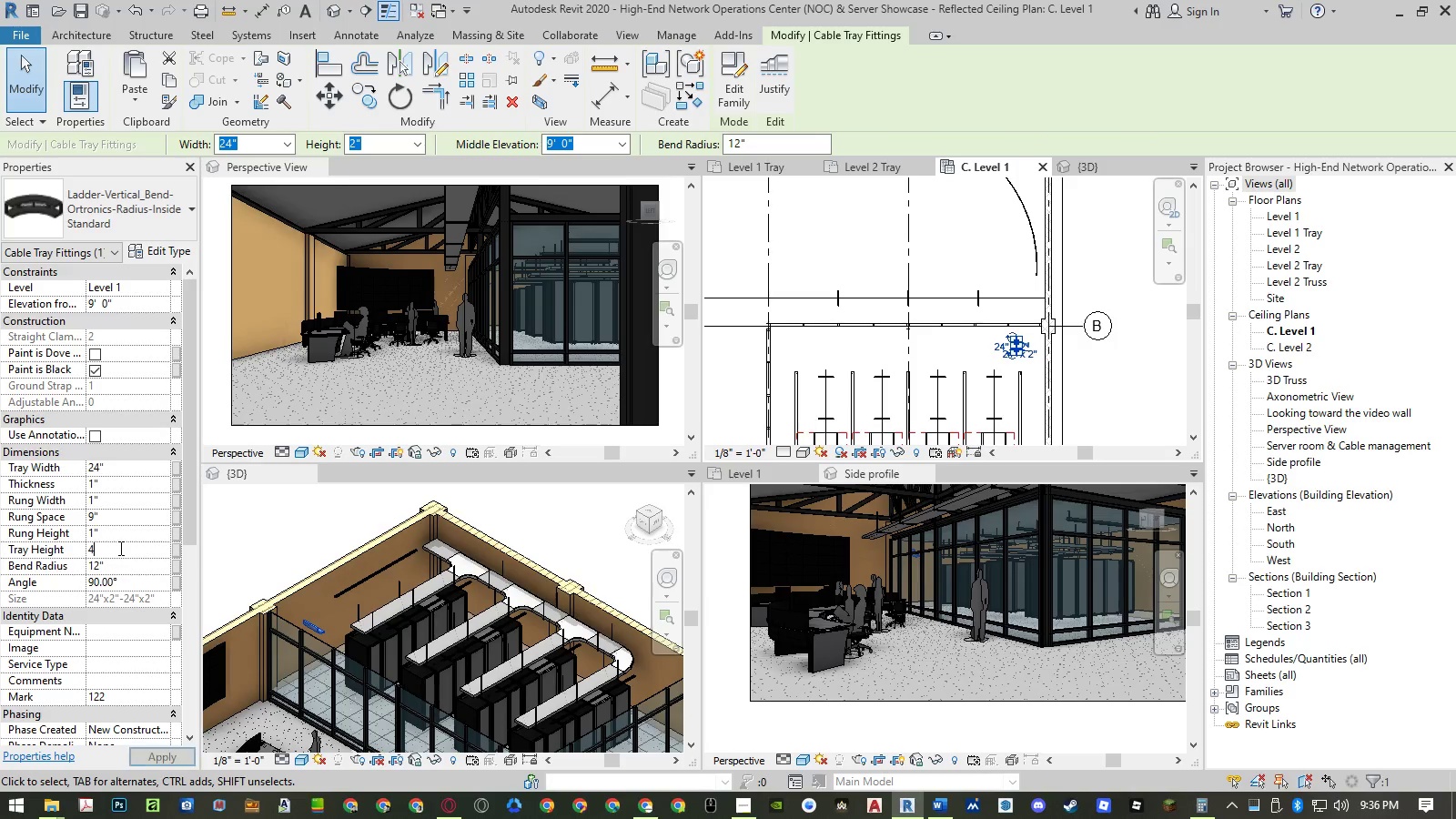 
key(NumpadEnter)
 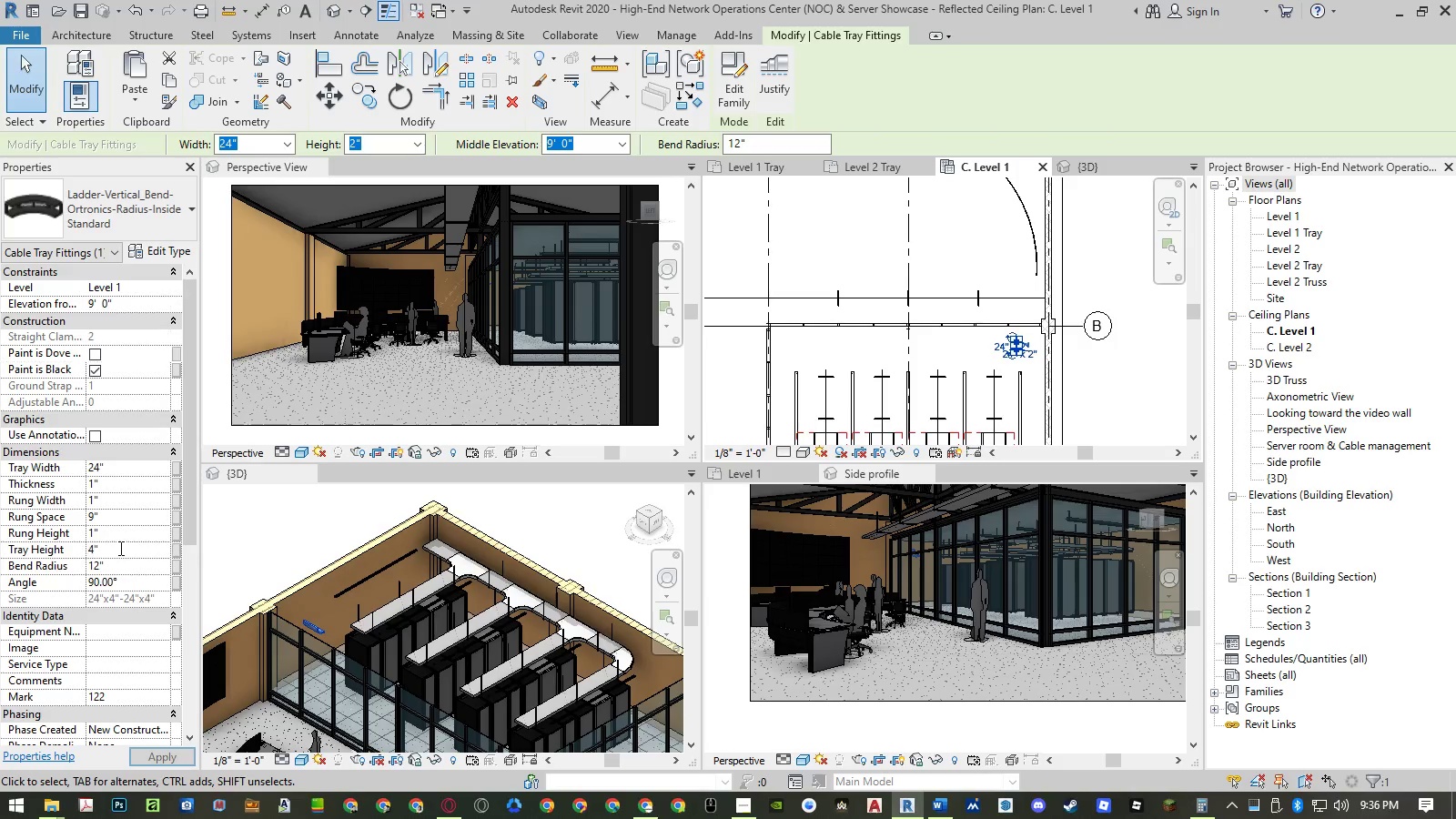 
key(NumpadEnter)
 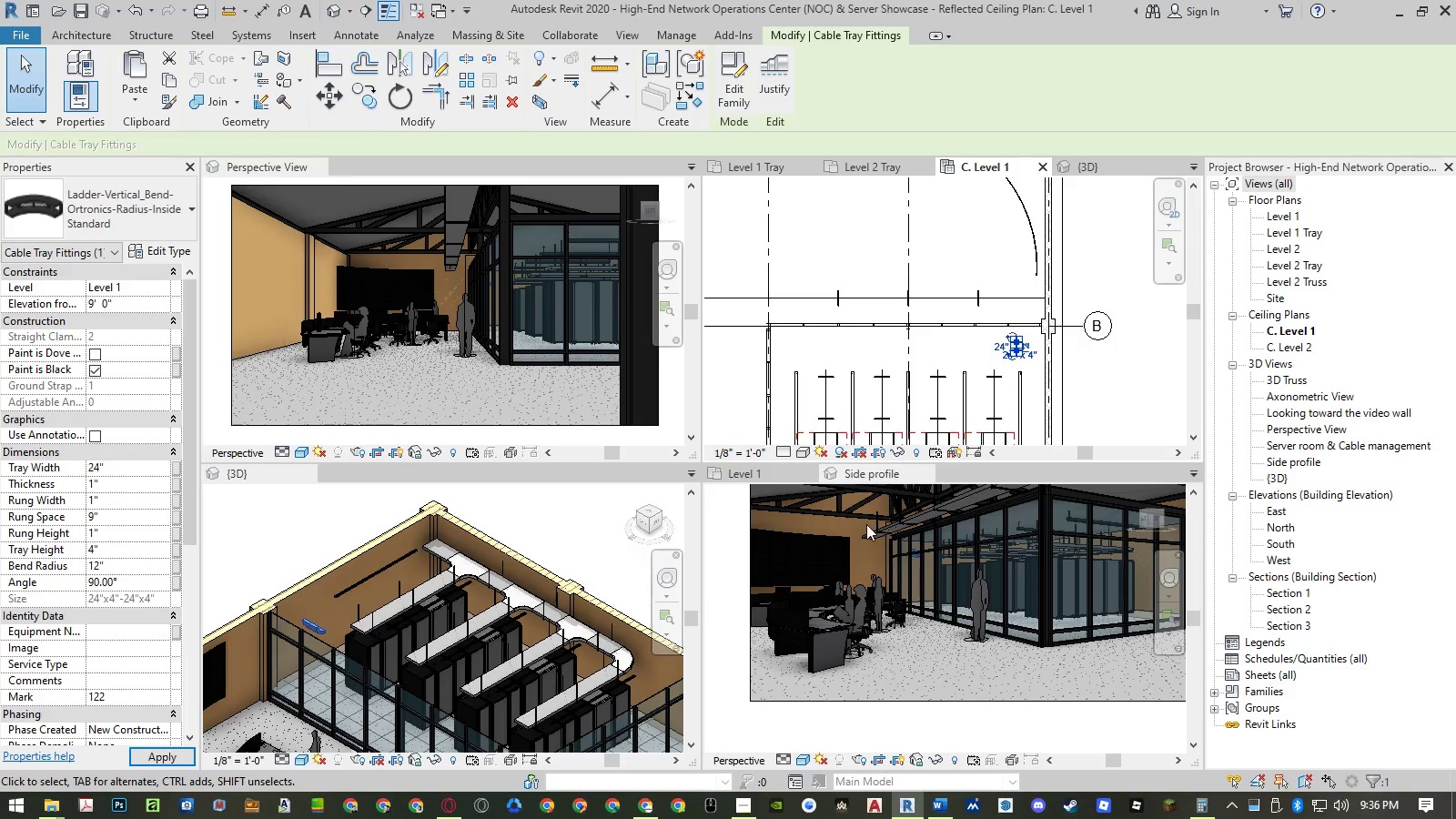 
scroll: coordinate [1016, 347], scroll_direction: up, amount: 7.0
 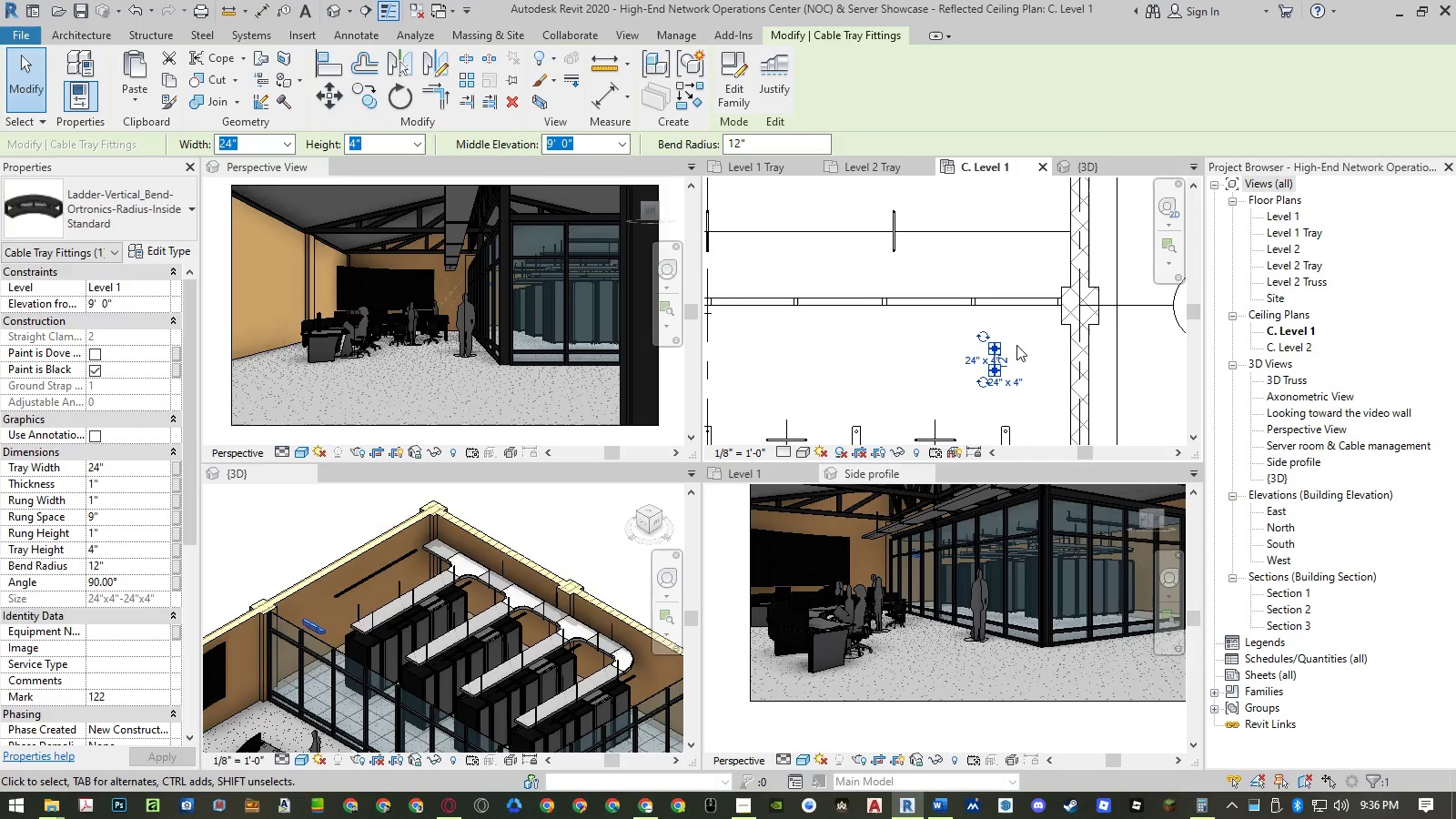 
type(ro)
 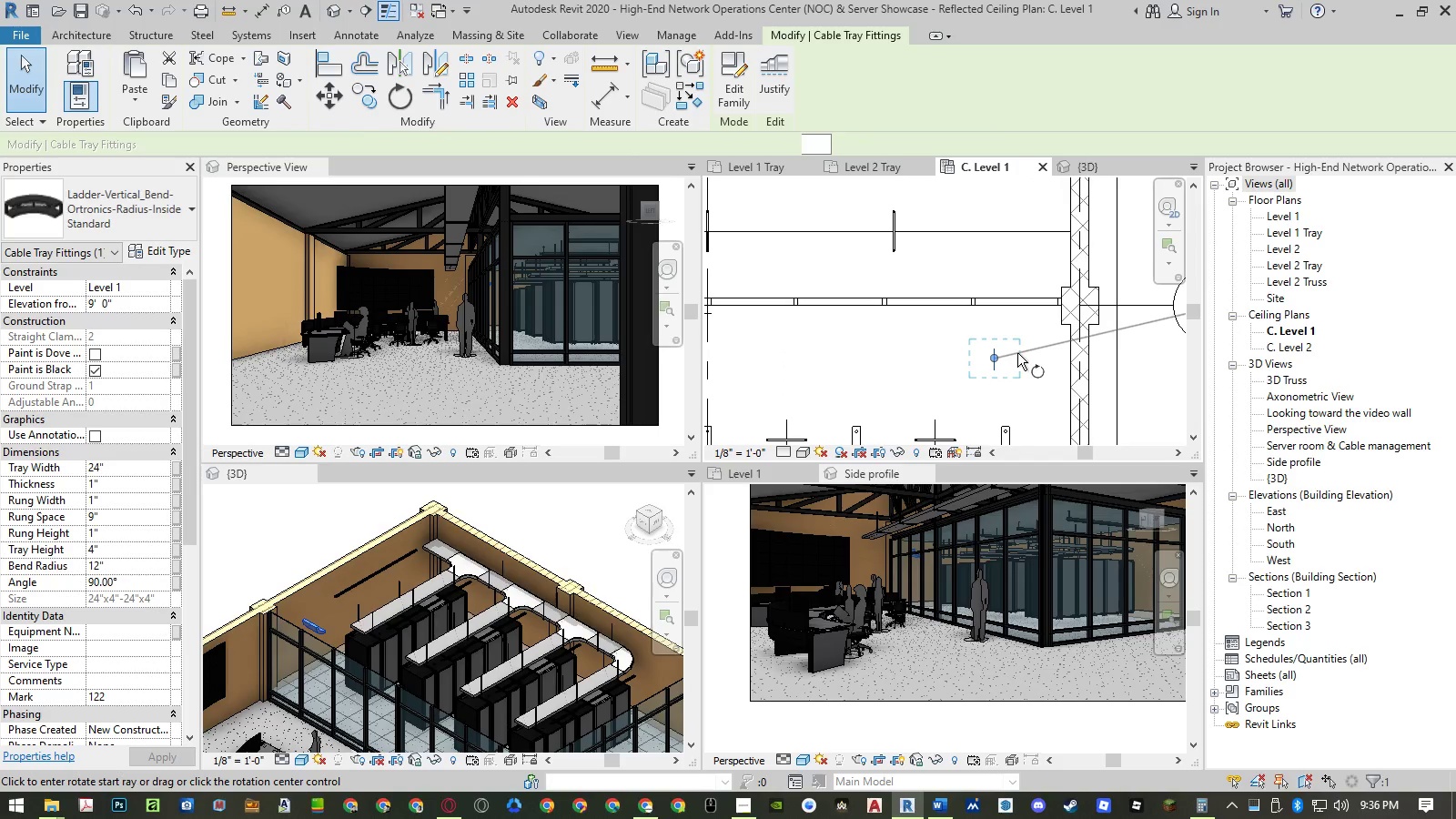 
left_click([1018, 353])
 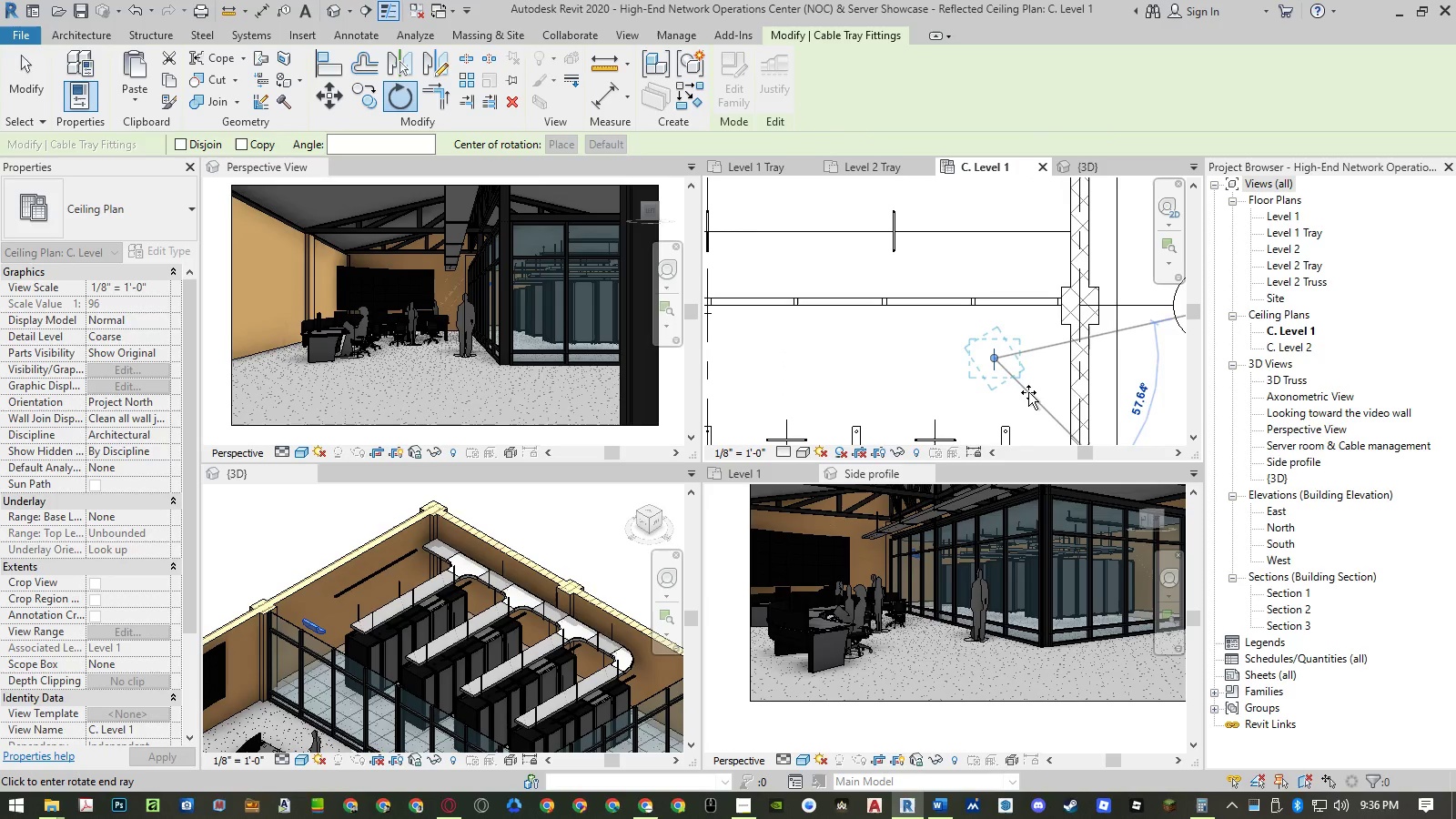 
key(Numpad9)
 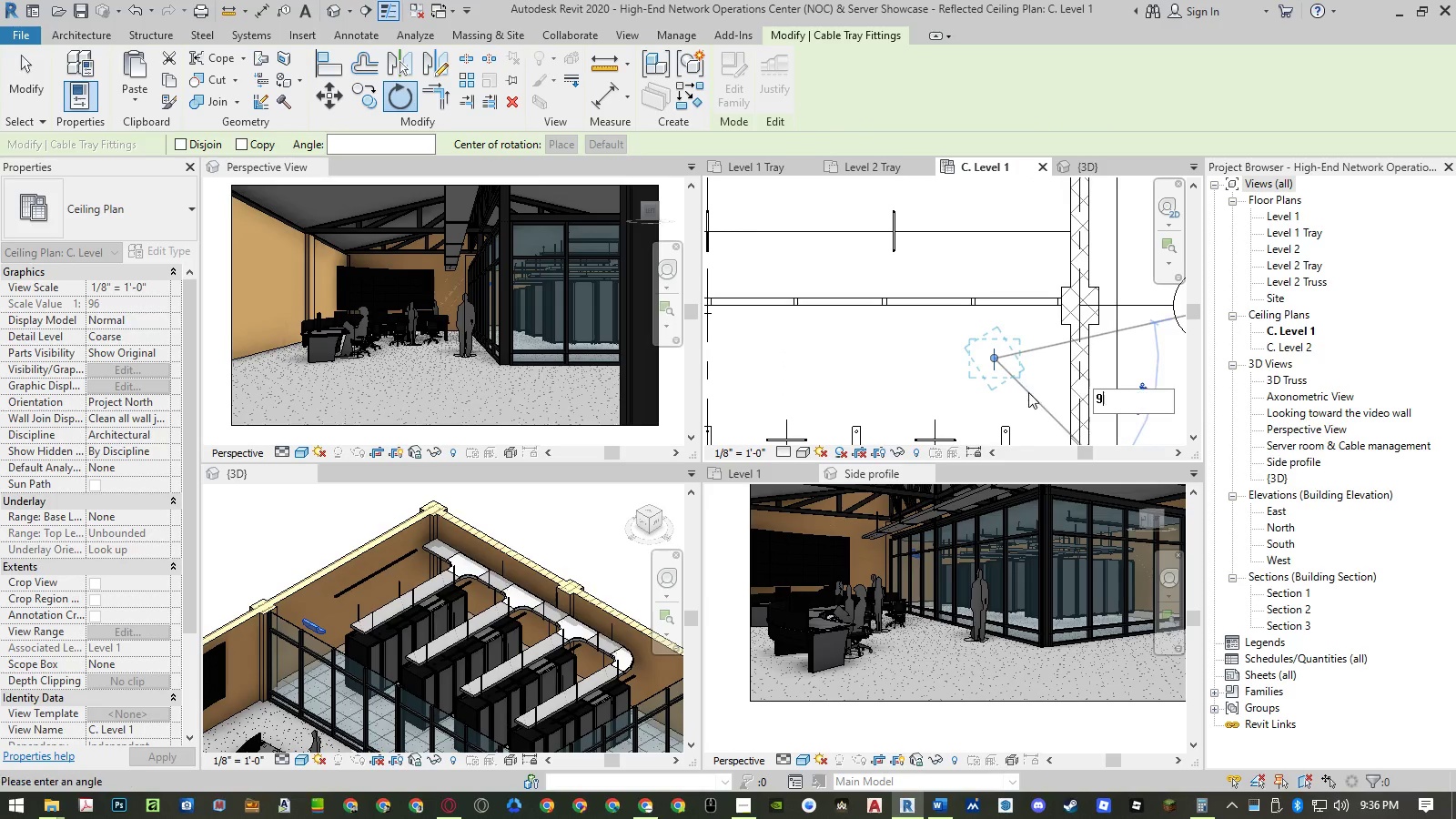 
key(Numpad0)
 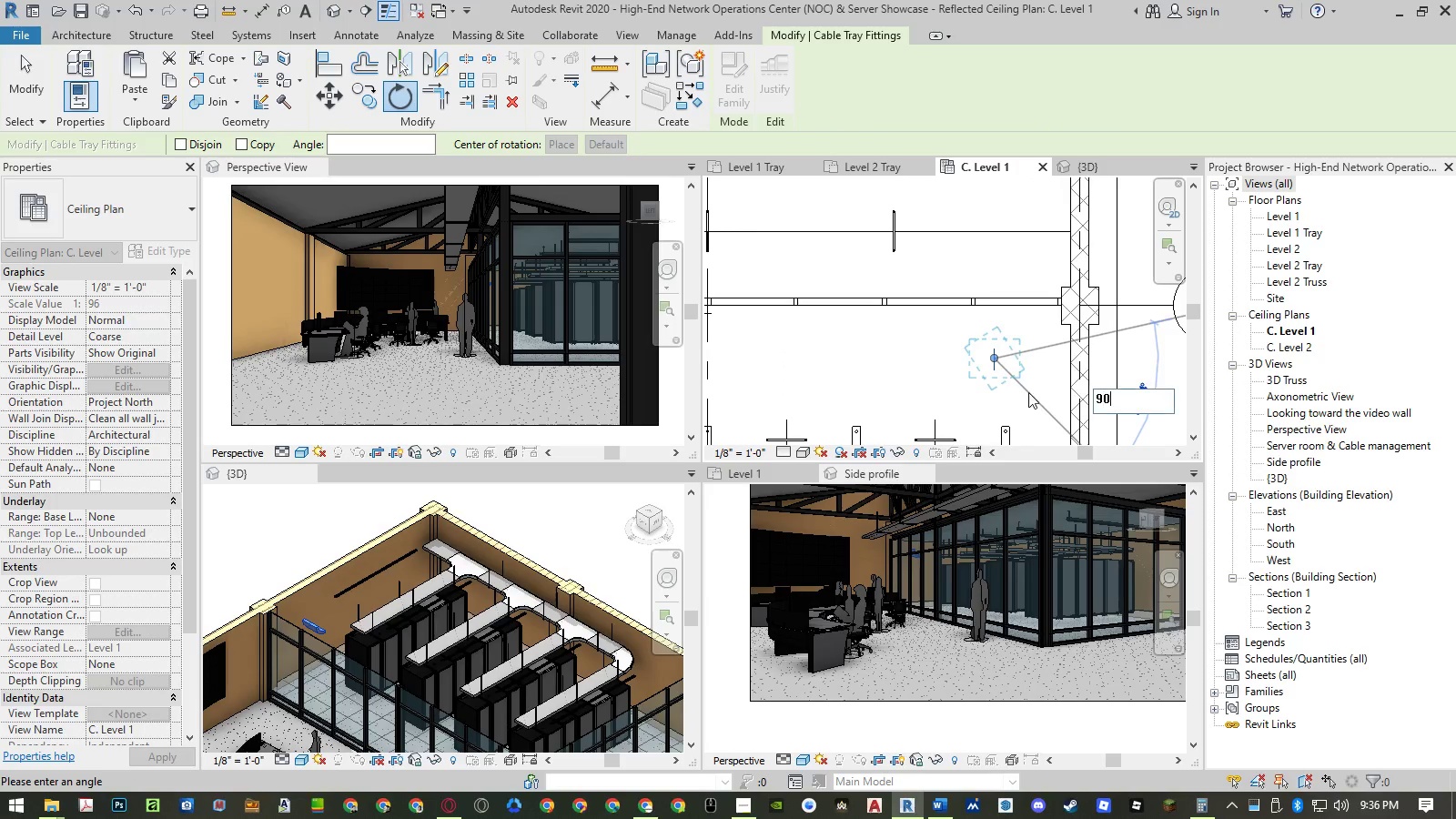 
key(NumpadEnter)
 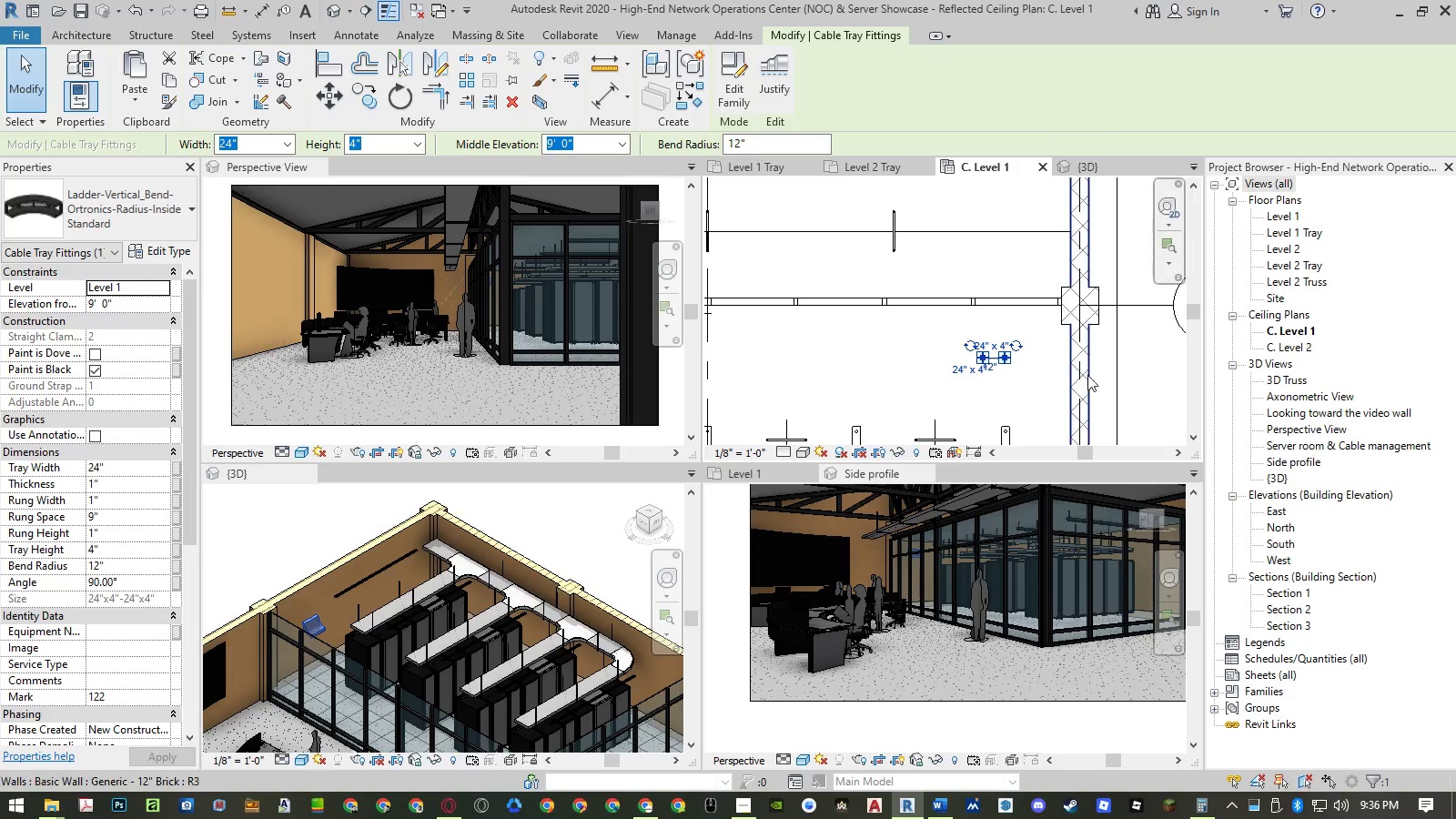 
wait(6.09)
 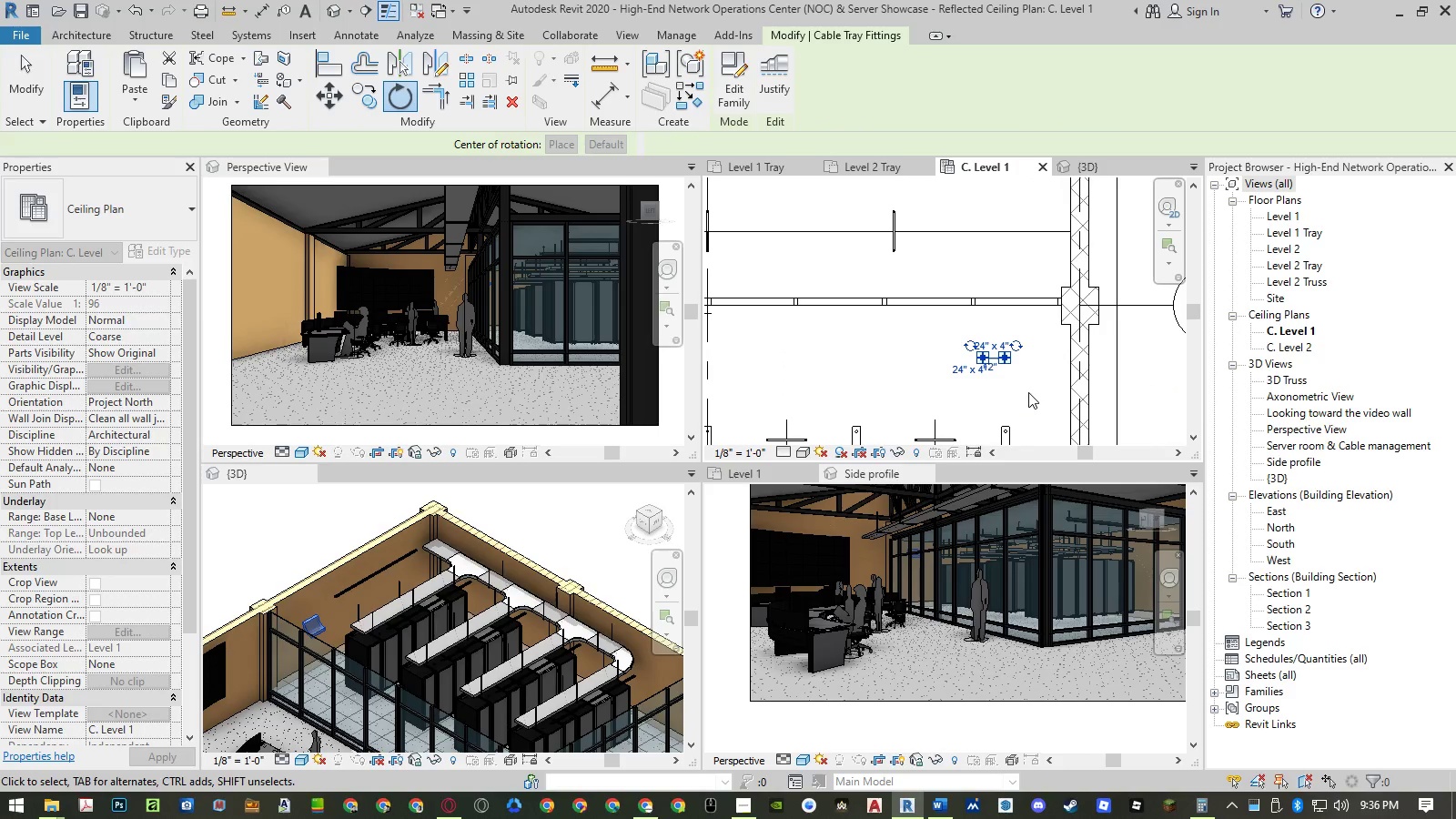 
type(mv)
 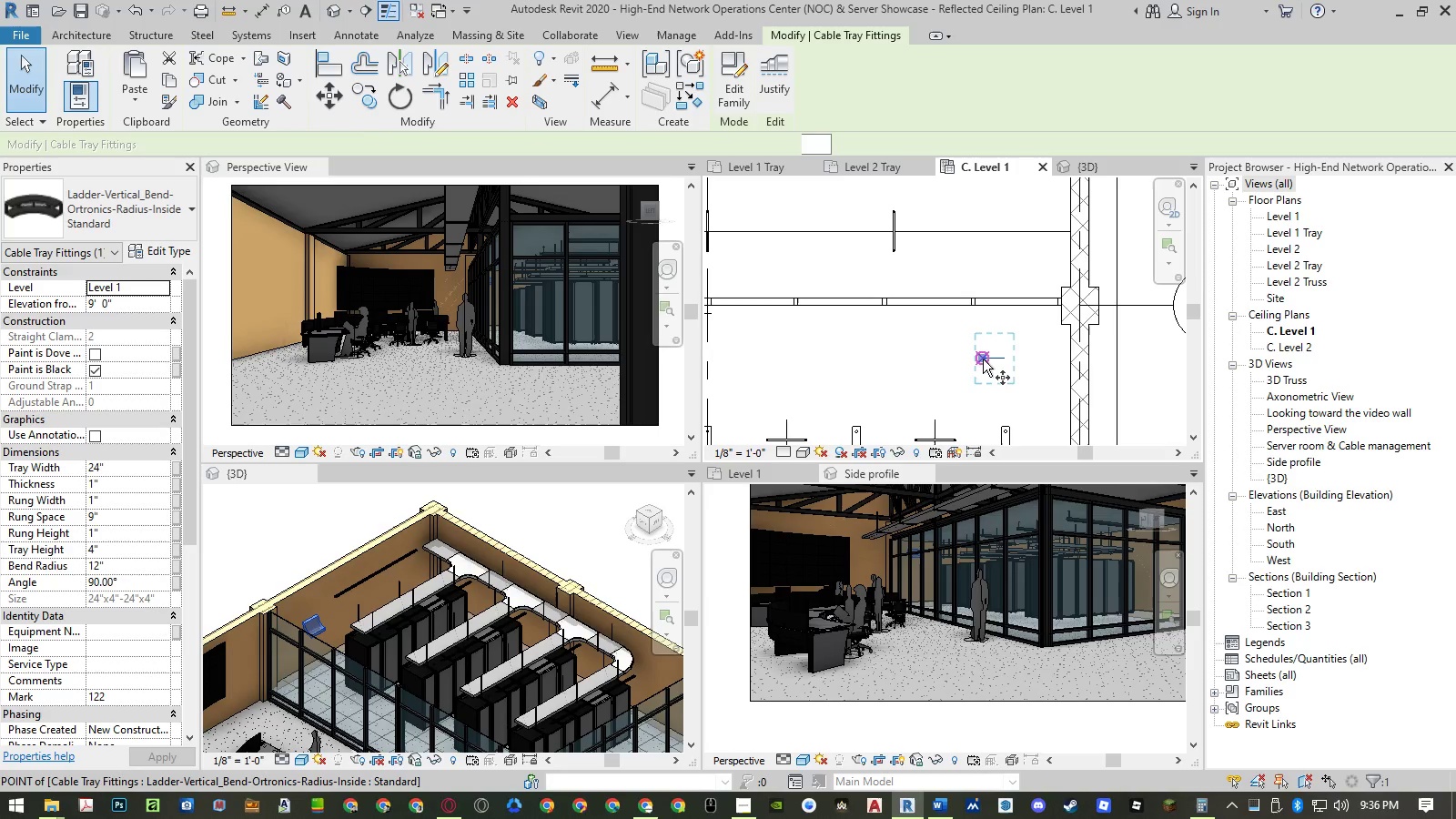 
left_click([984, 358])
 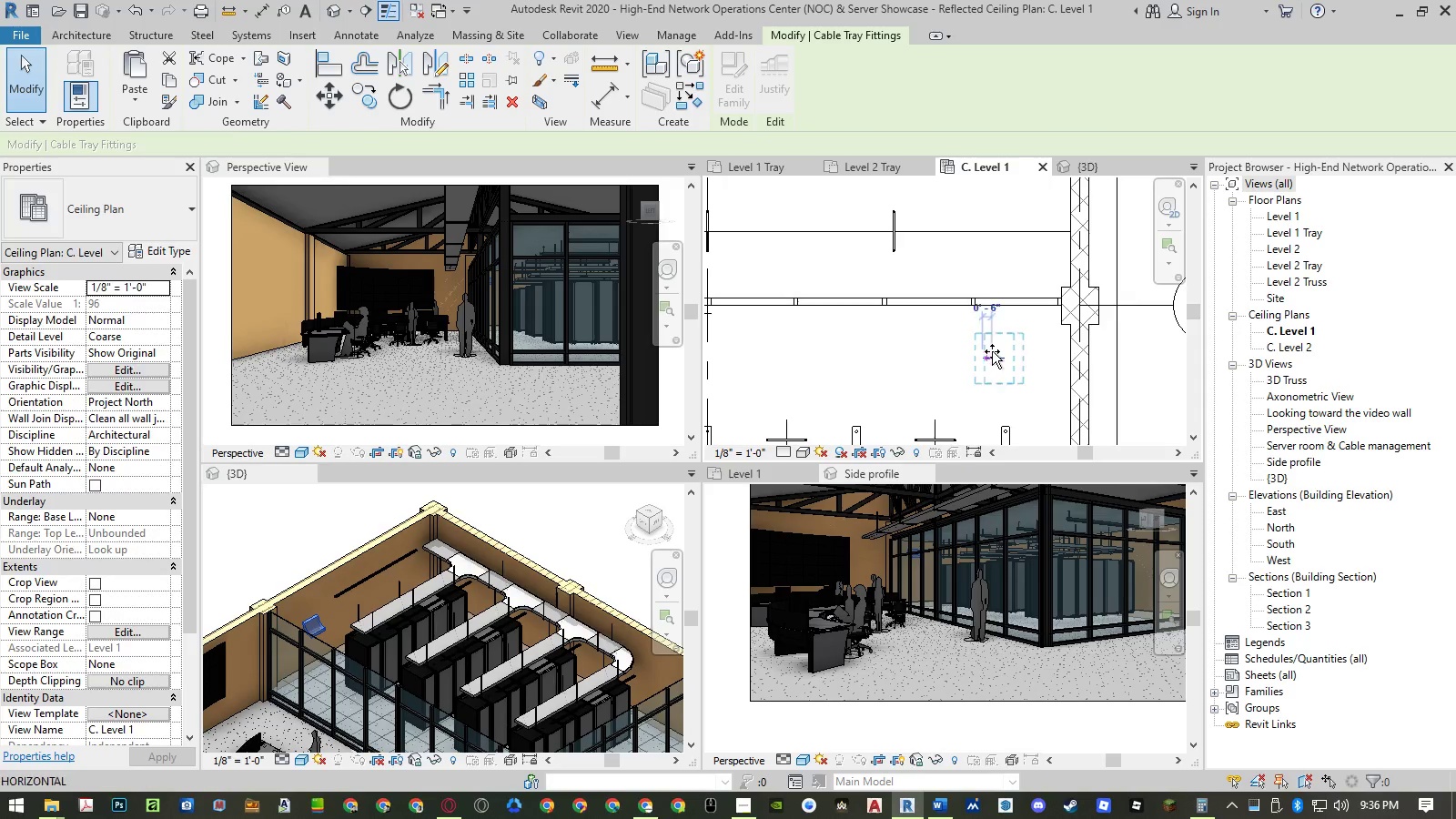 
scroll: coordinate [992, 351], scroll_direction: down, amount: 10.0
 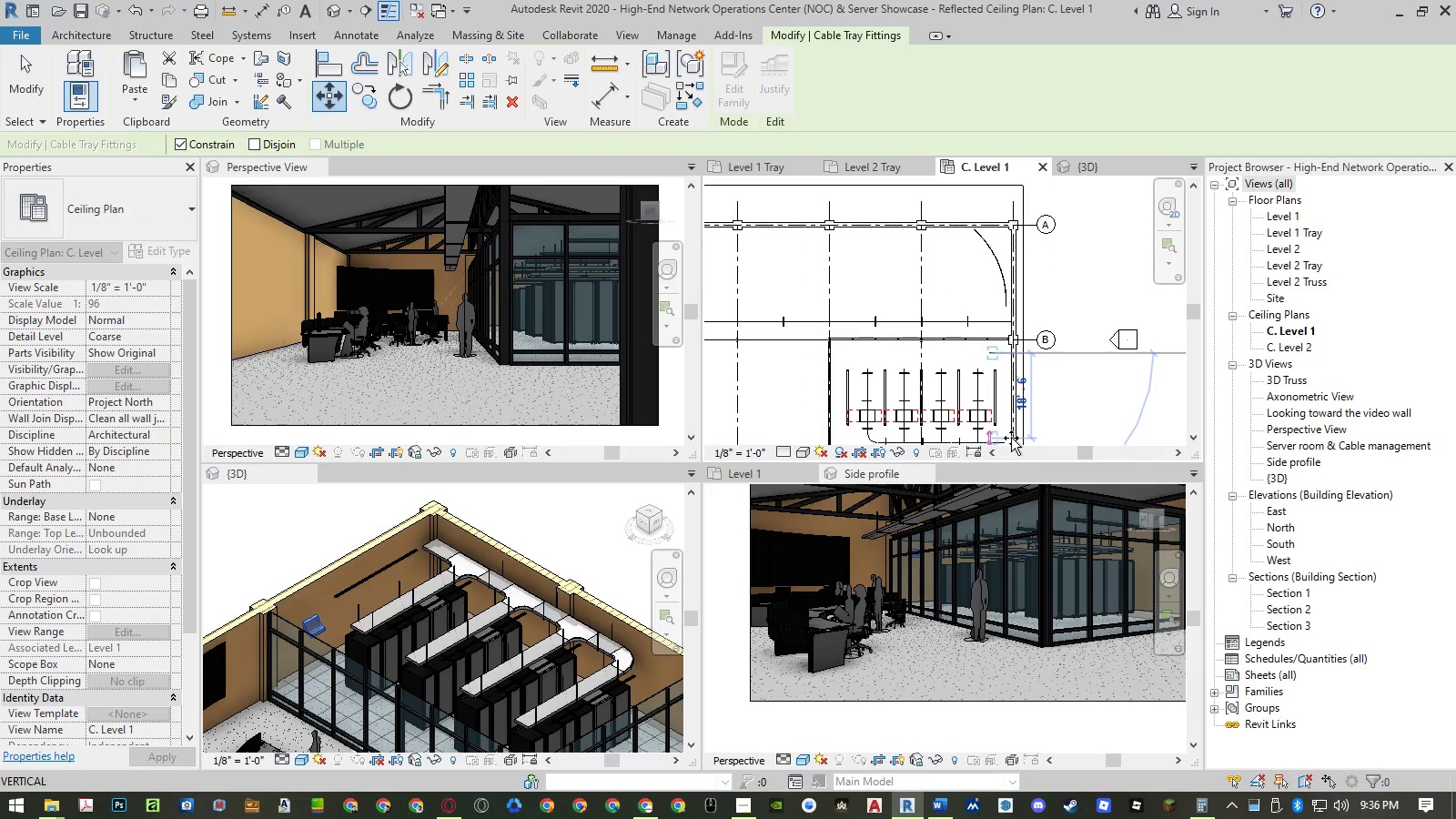 
scroll: coordinate [1013, 363], scroll_direction: up, amount: 12.0
 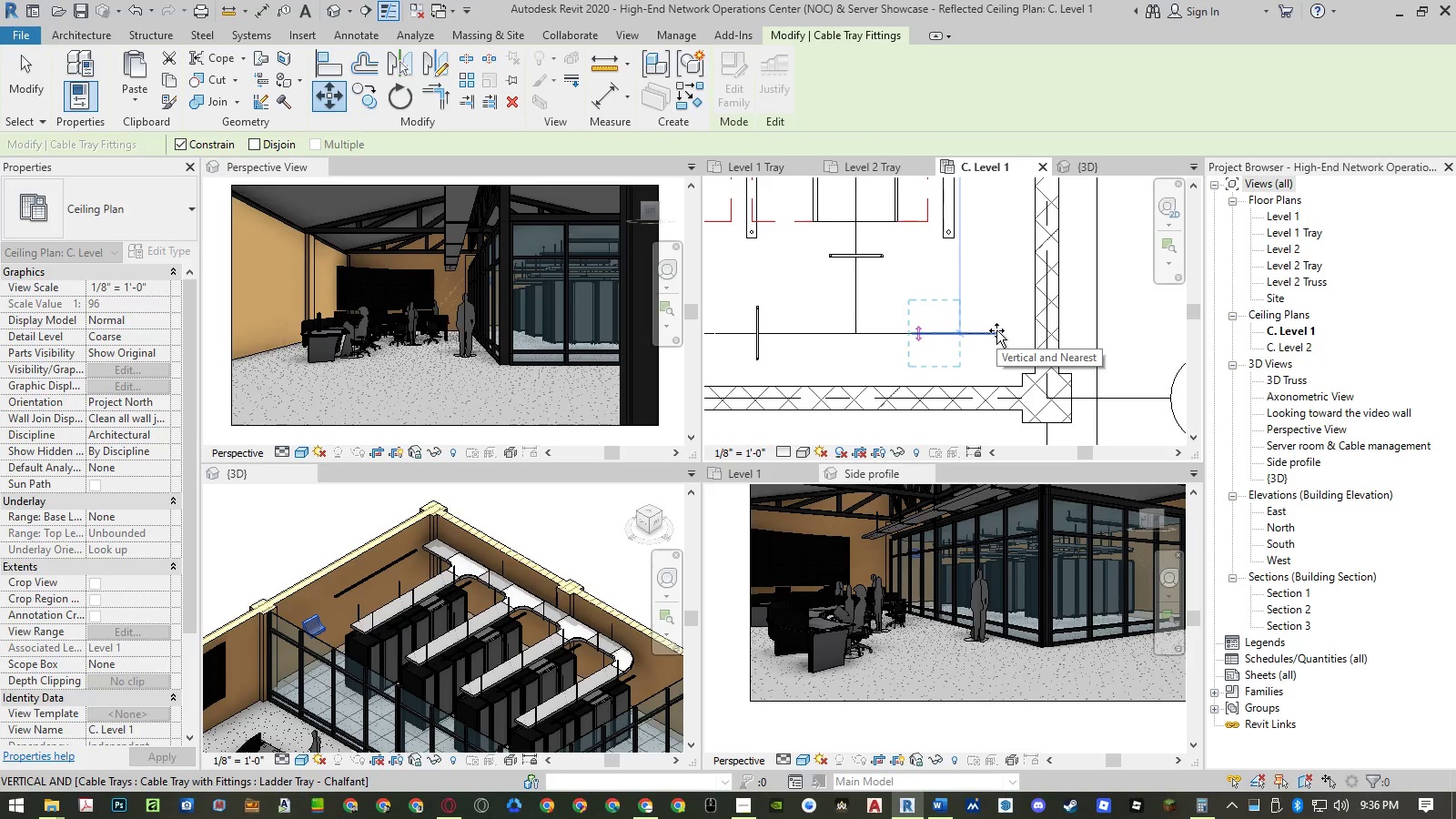 
left_click([996, 330])
 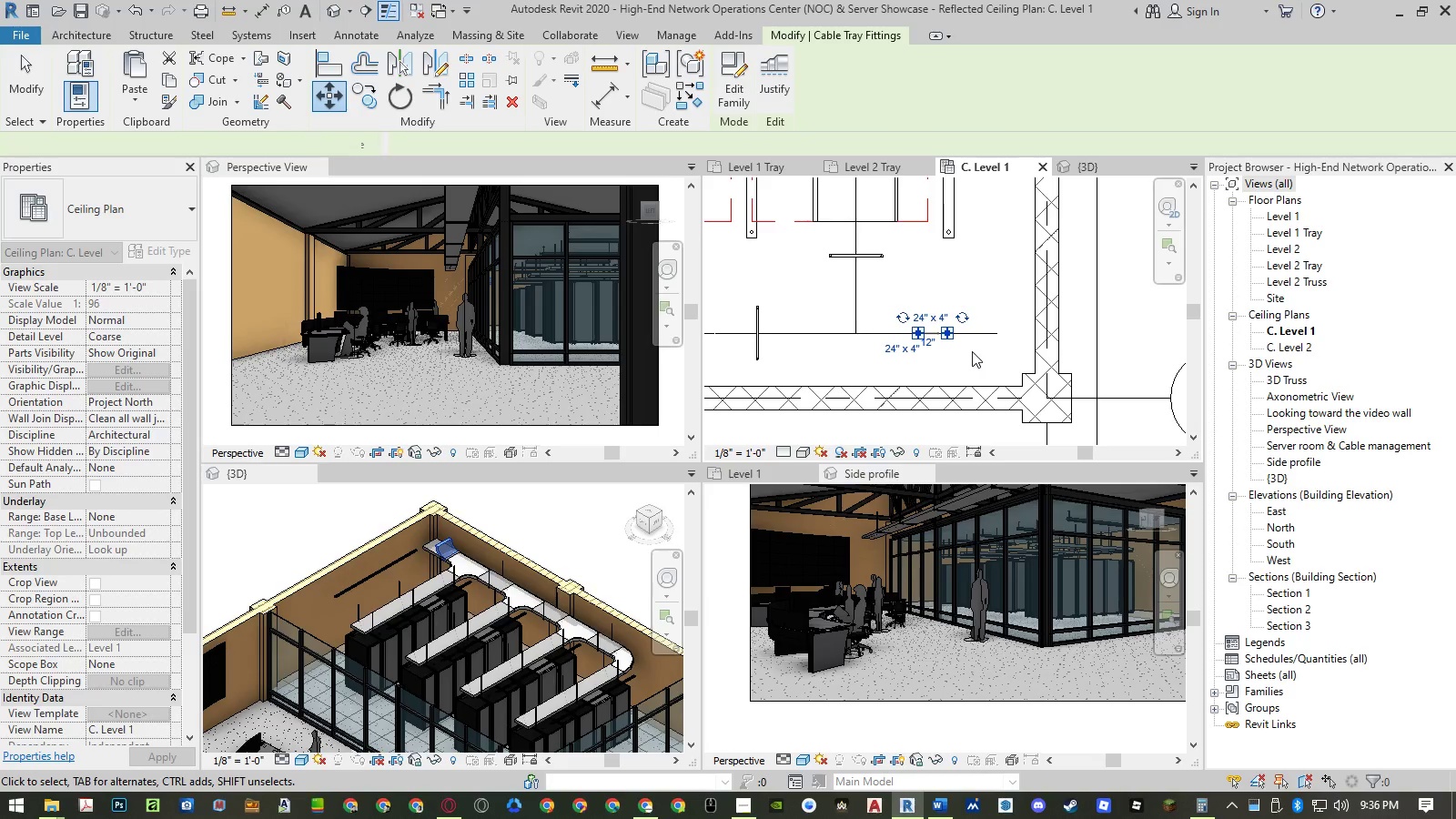 
type(mv)
 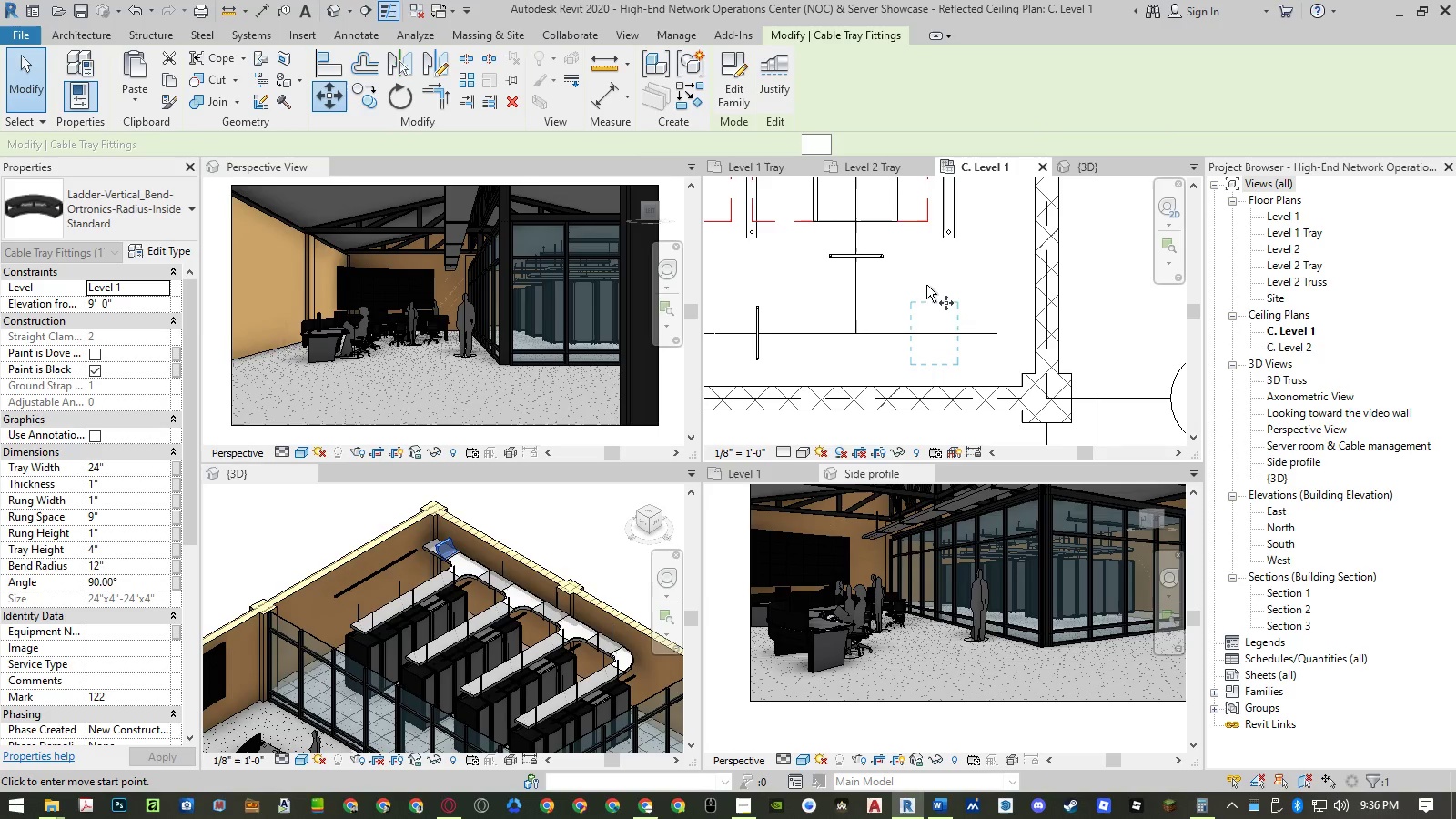 
left_click([926, 285])
 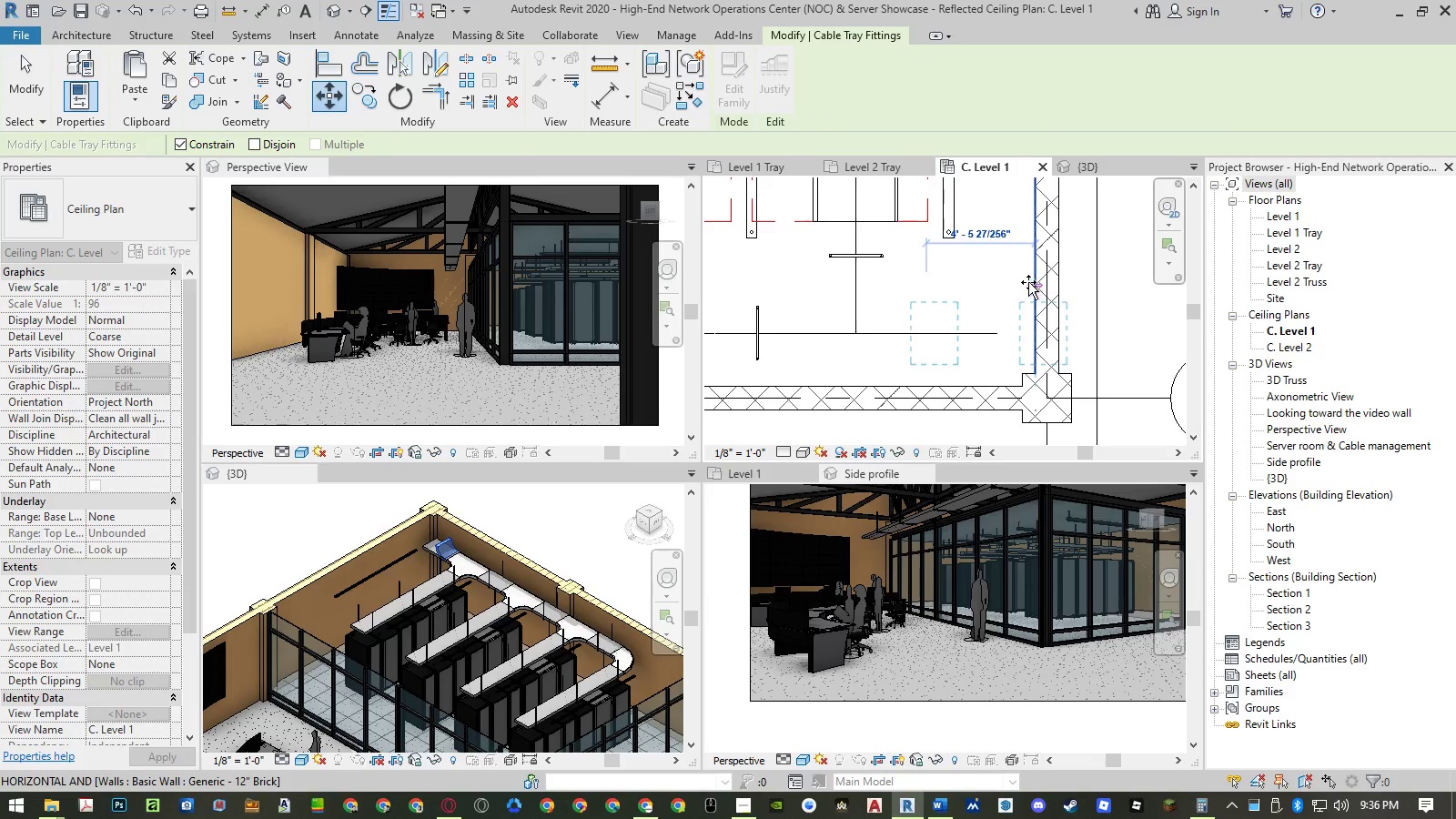 
left_click([1028, 282])
 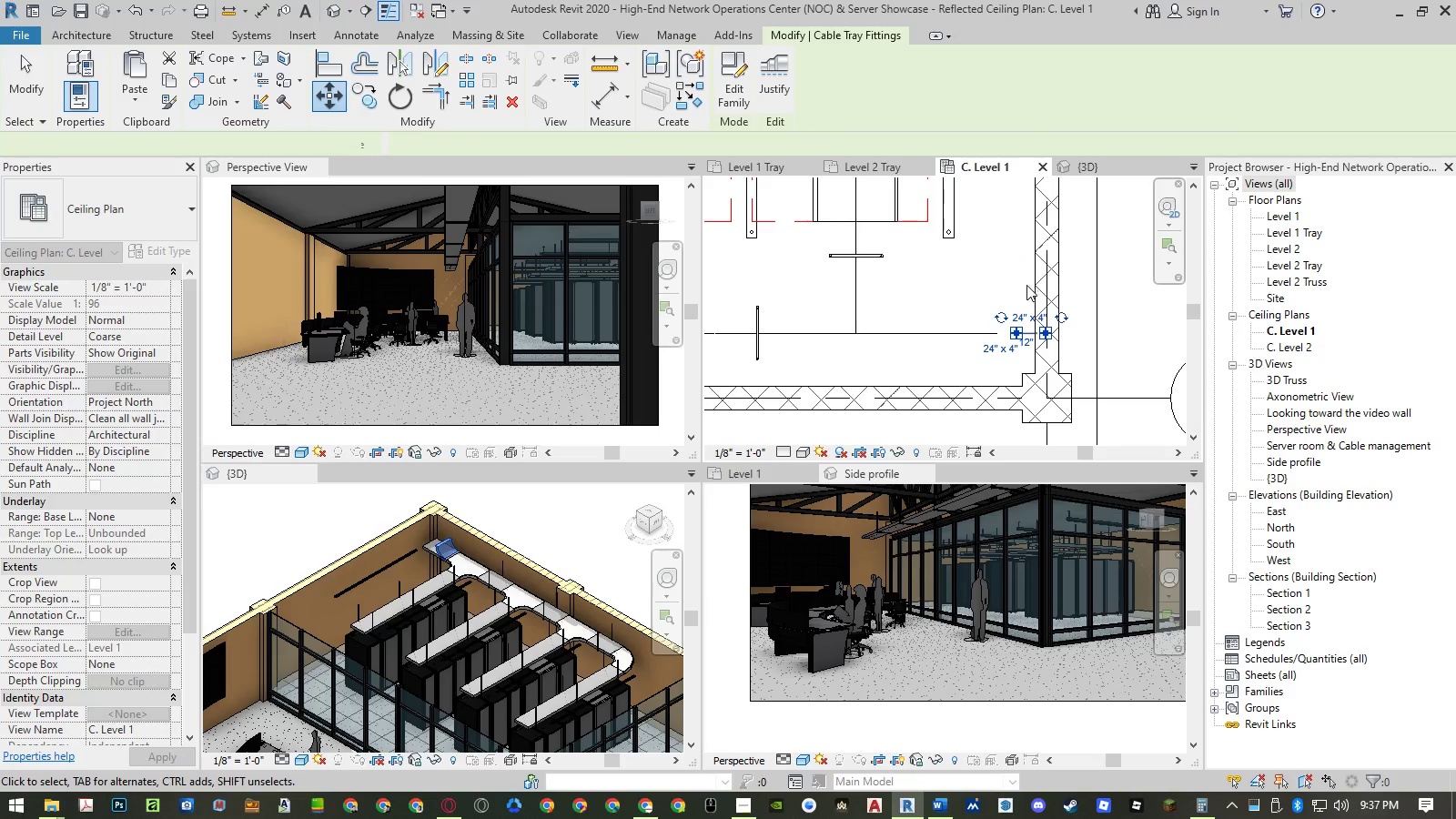 
type(mv)
 